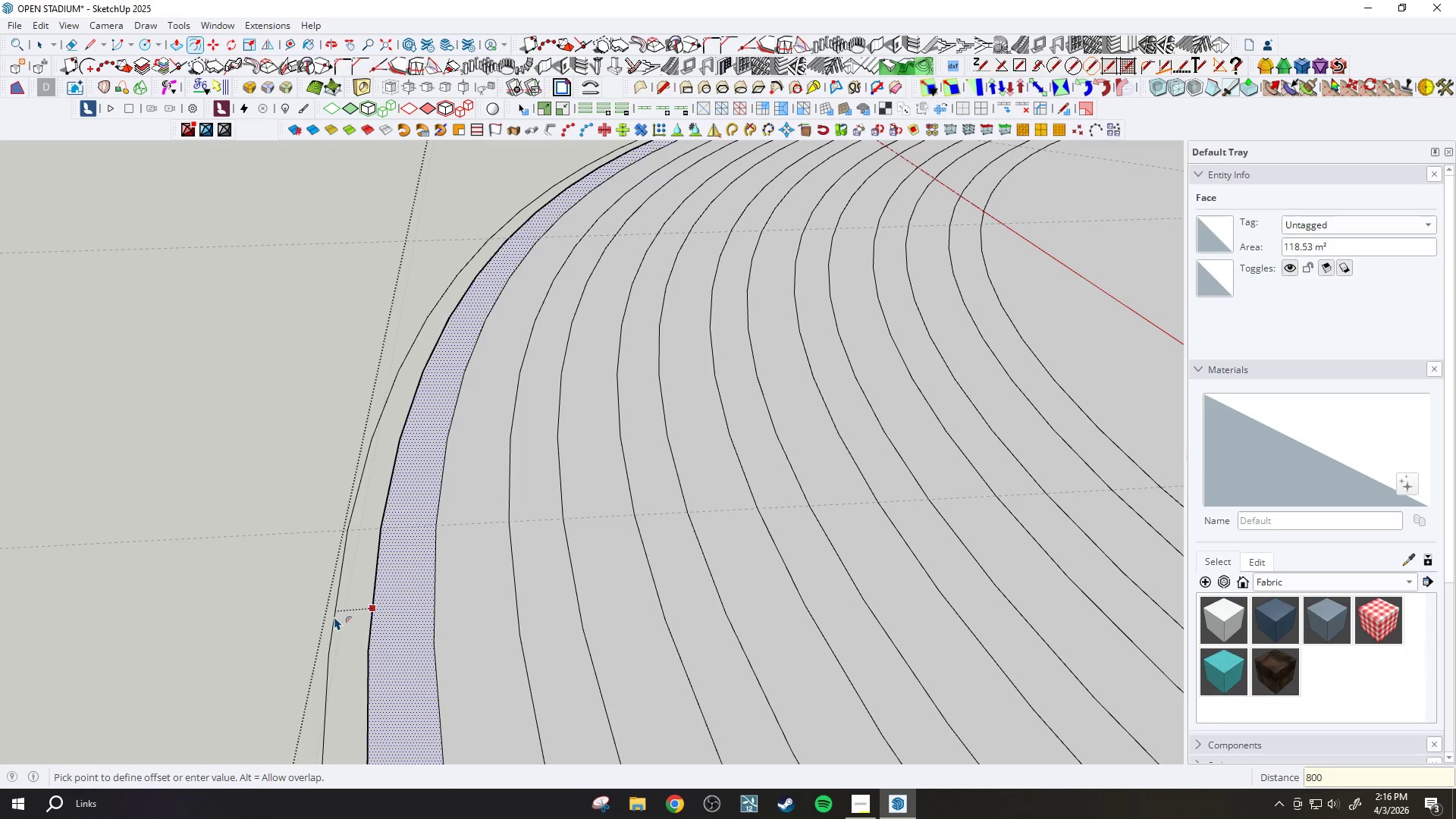 
key(Enter)
 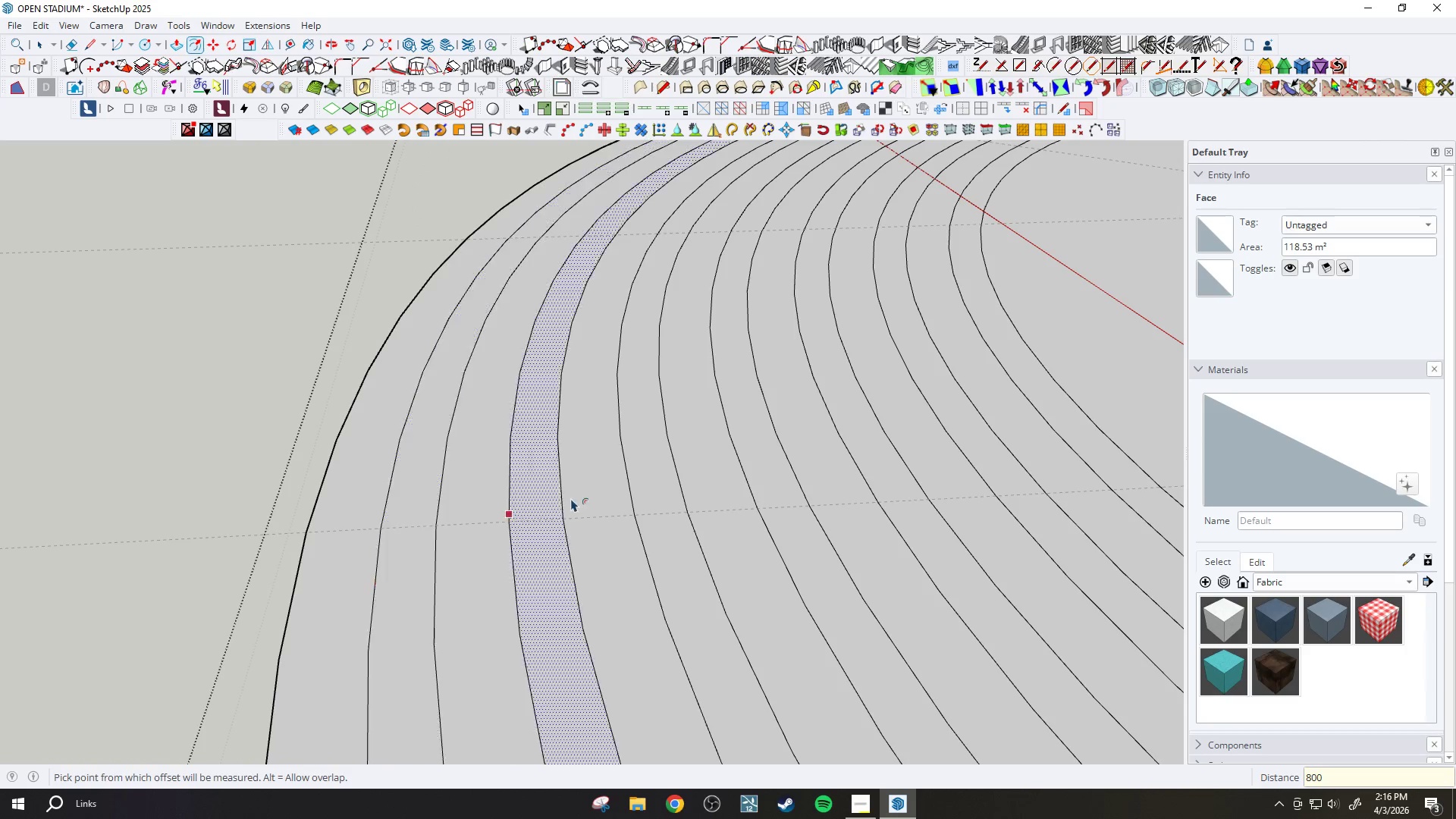 
scroll: coordinate [606, 515], scroll_direction: down, amount: 17.0
 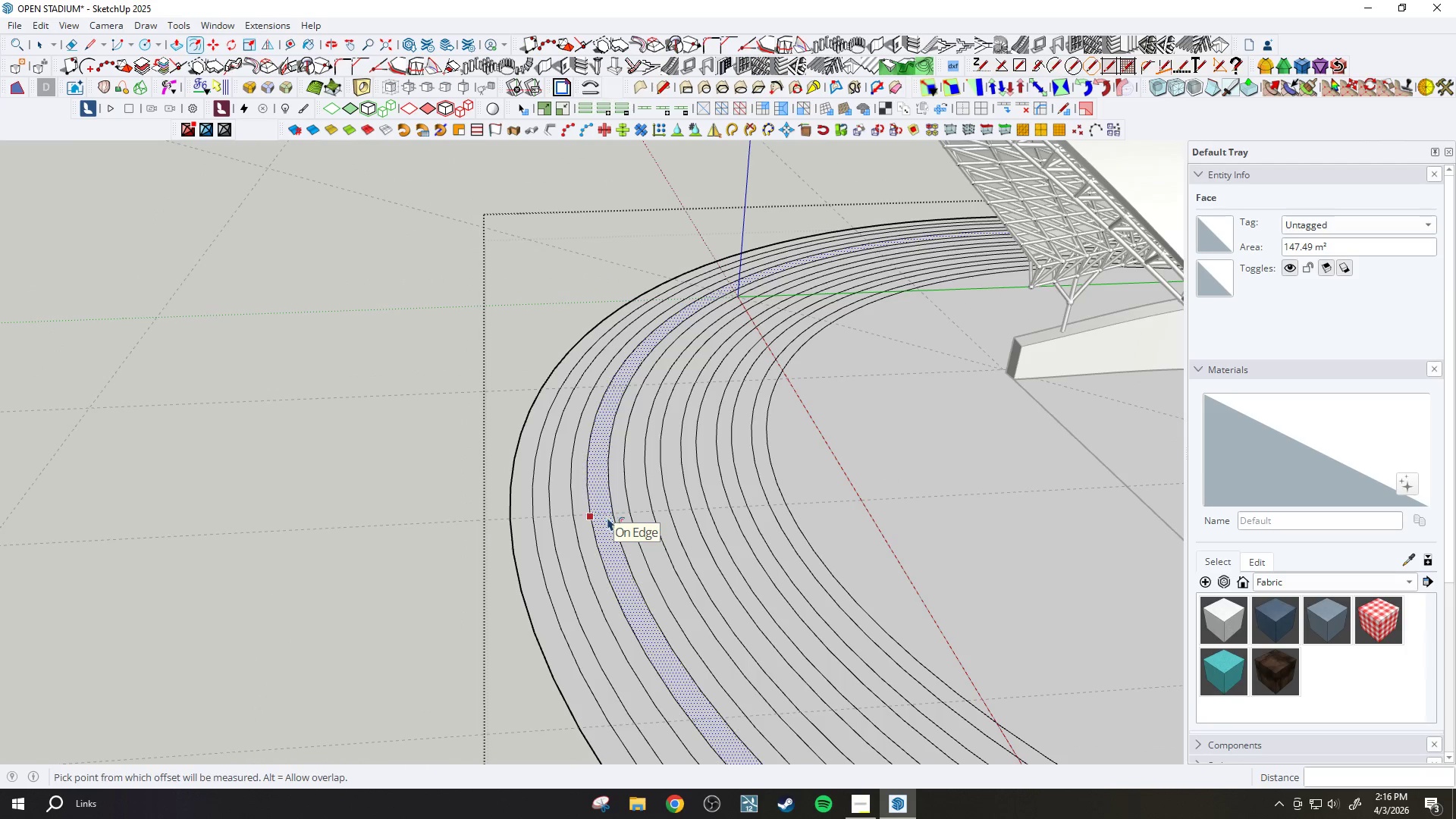 
scroll: coordinate [673, 505], scroll_direction: up, amount: 4.0
 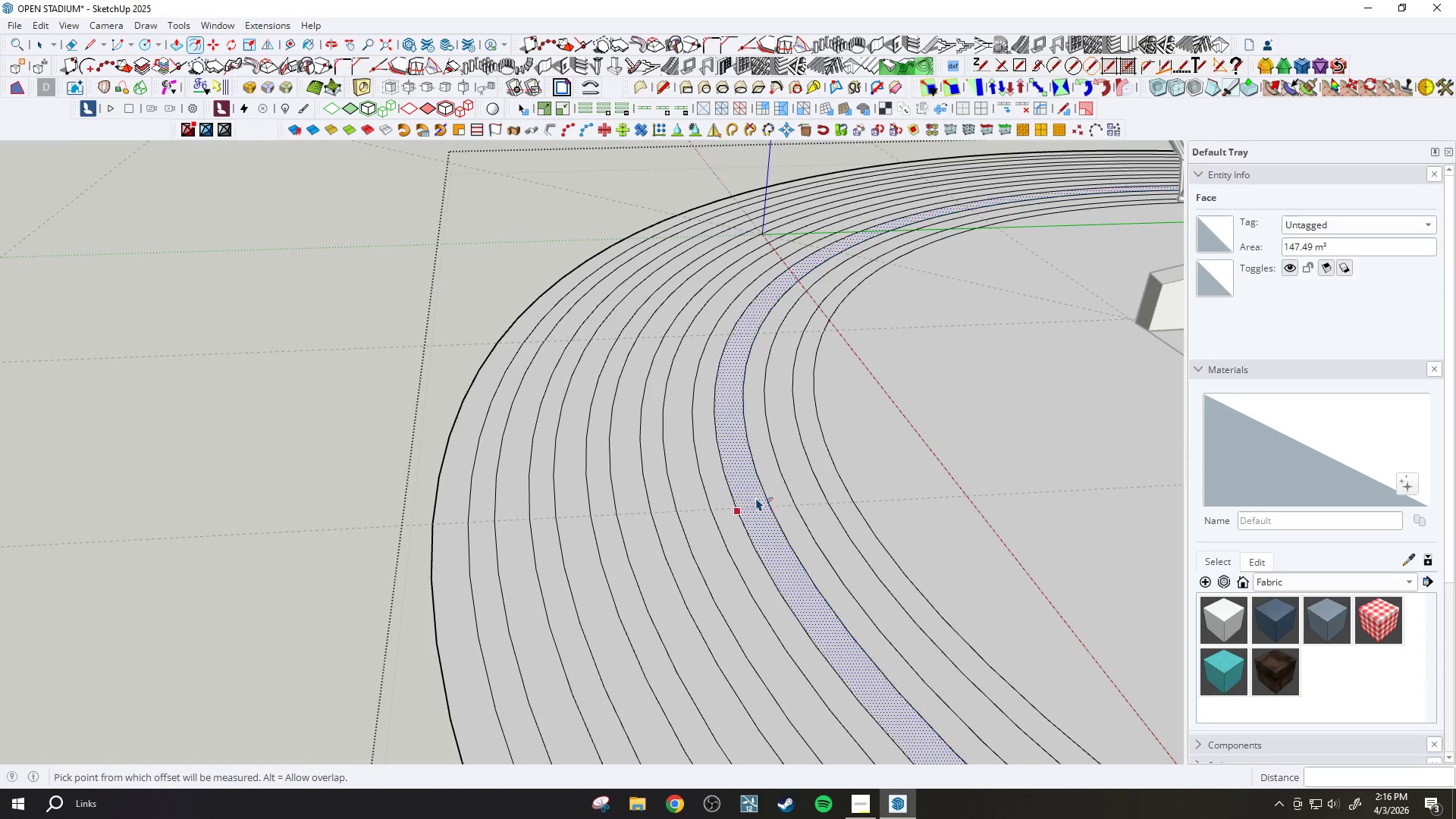 
scroll: coordinate [623, 537], scroll_direction: down, amount: 1.0
 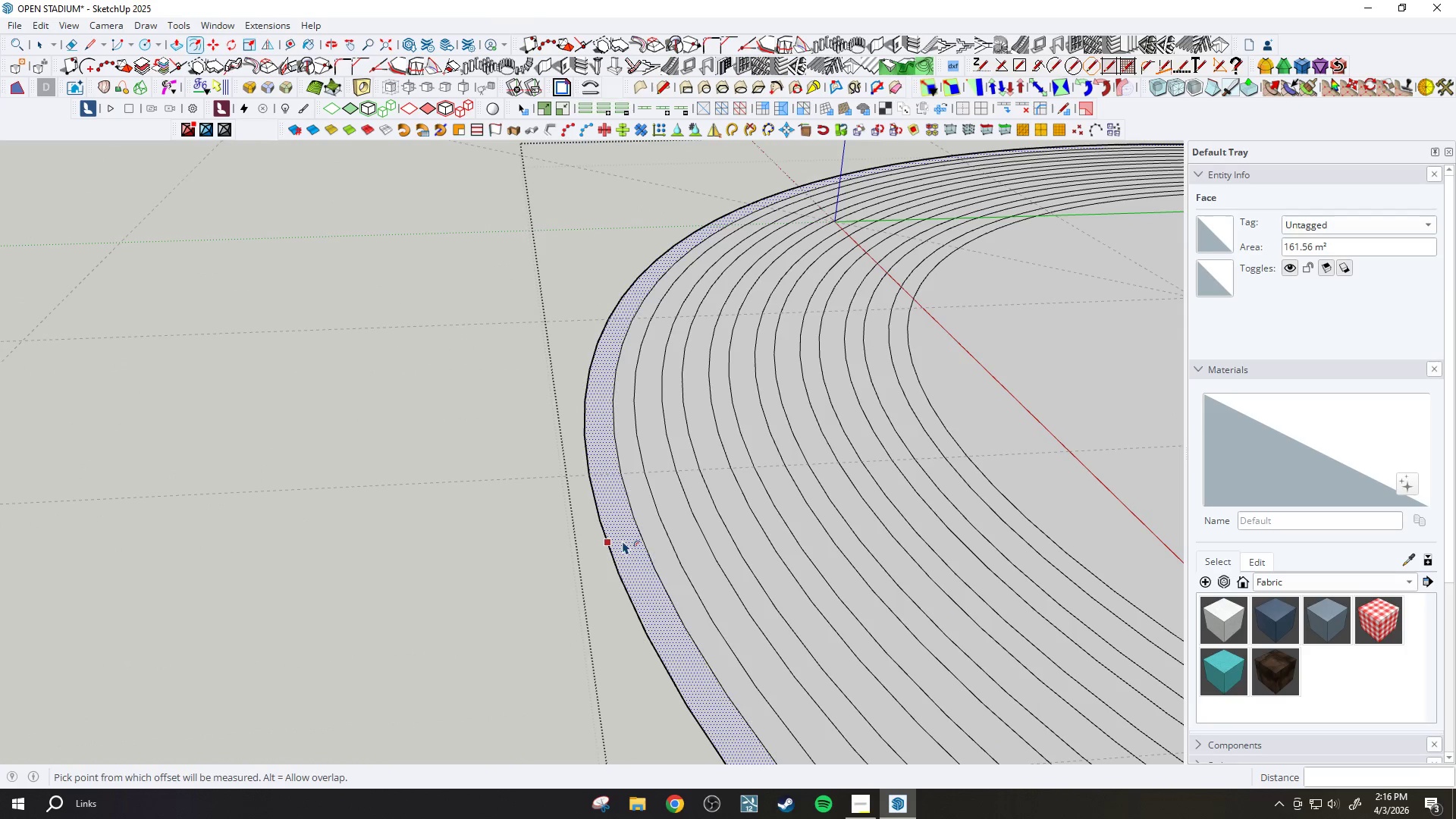 
wait(12.75)
 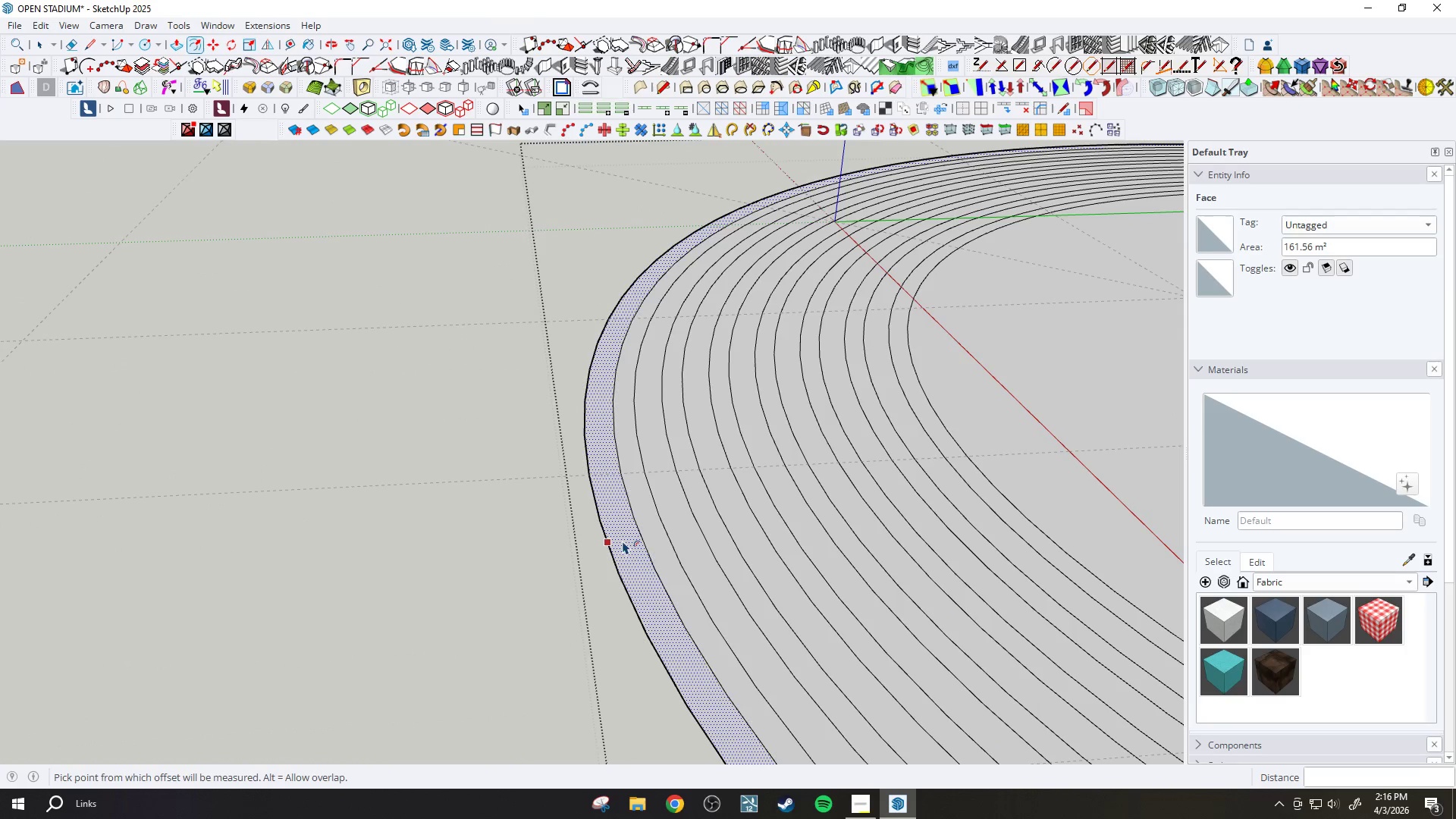 
scroll: coordinate [652, 553], scroll_direction: up, amount: 4.0
 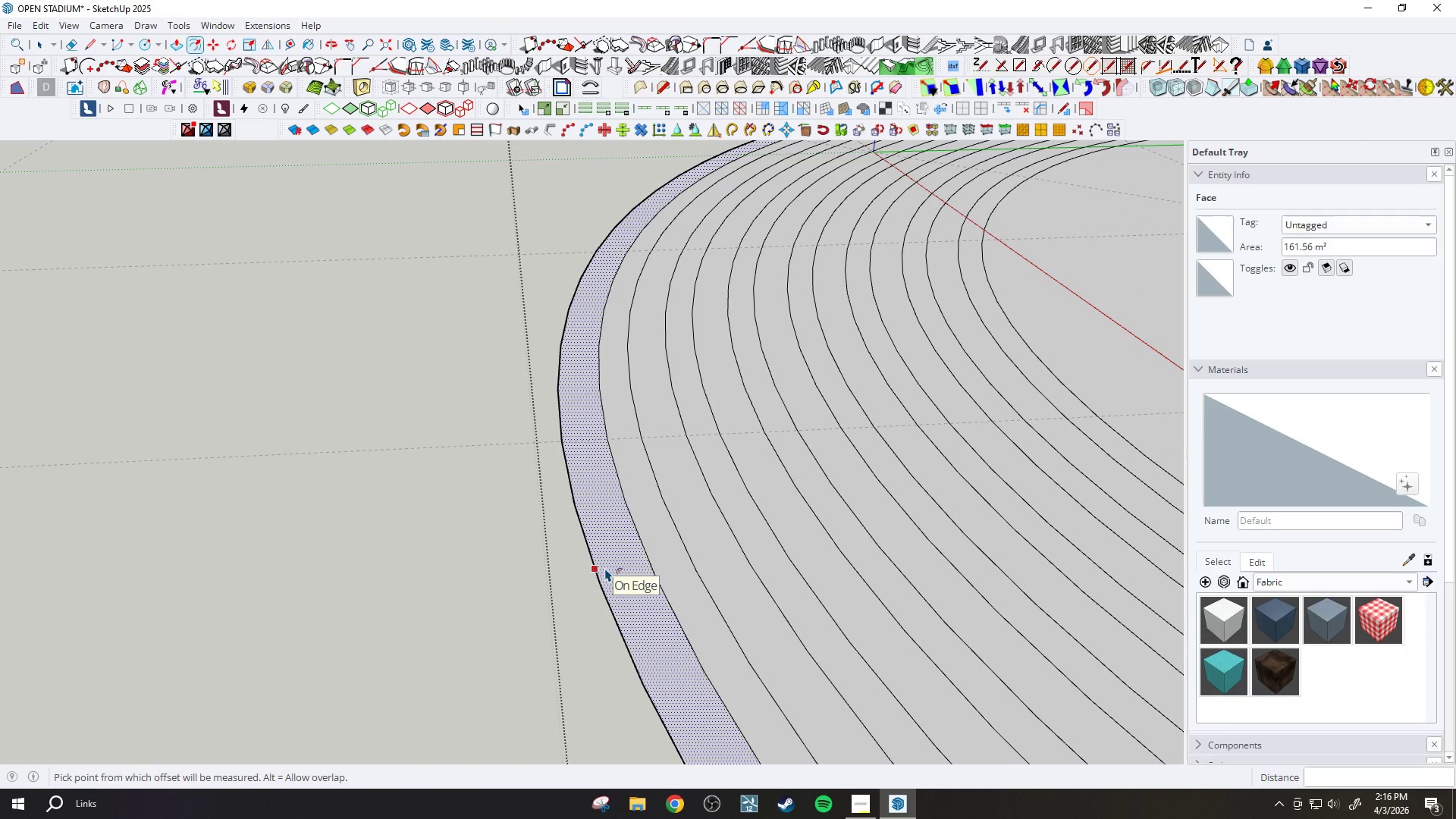 
left_click([605, 568])
 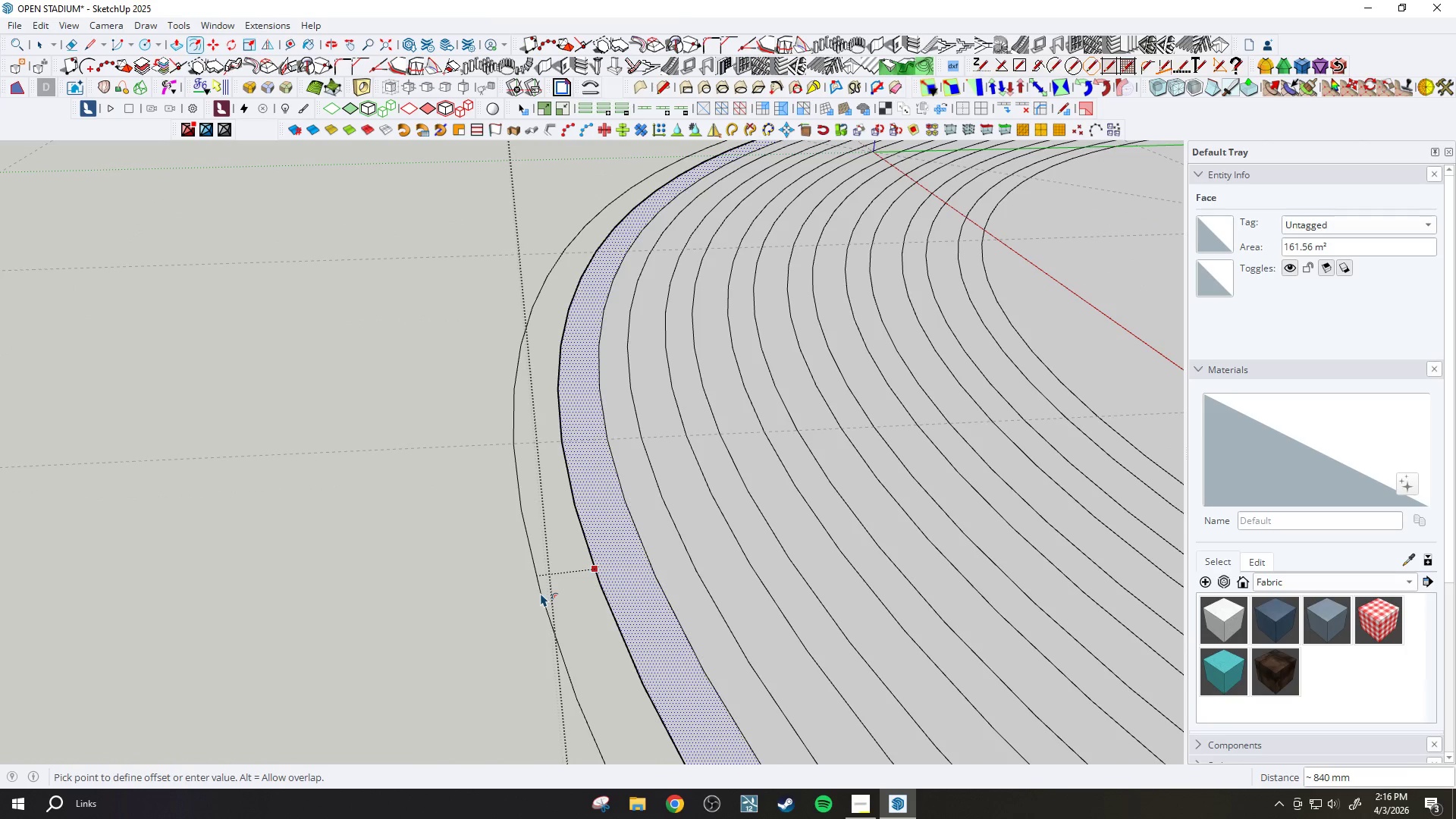 
type(600)
 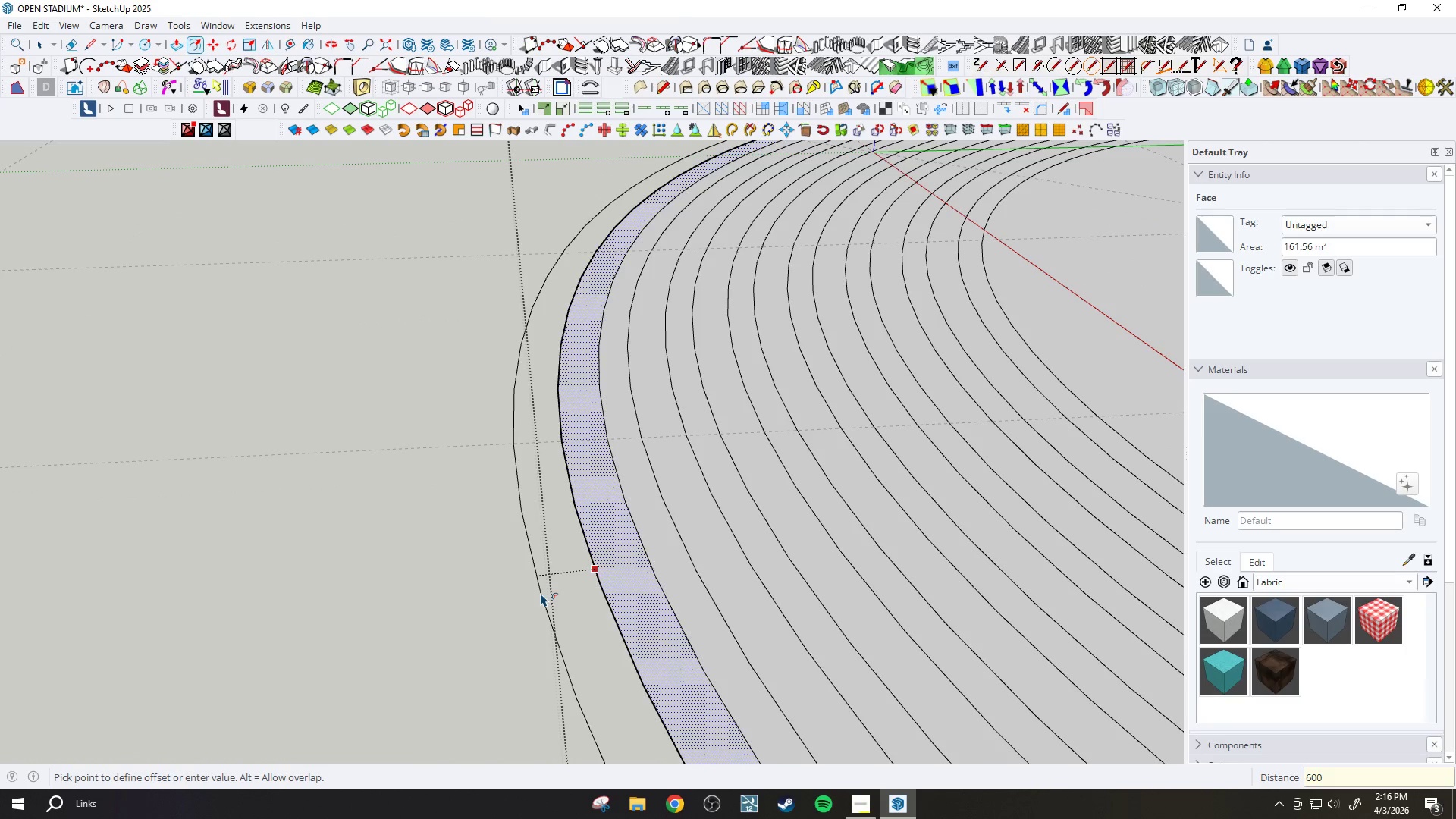 
key(Enter)
 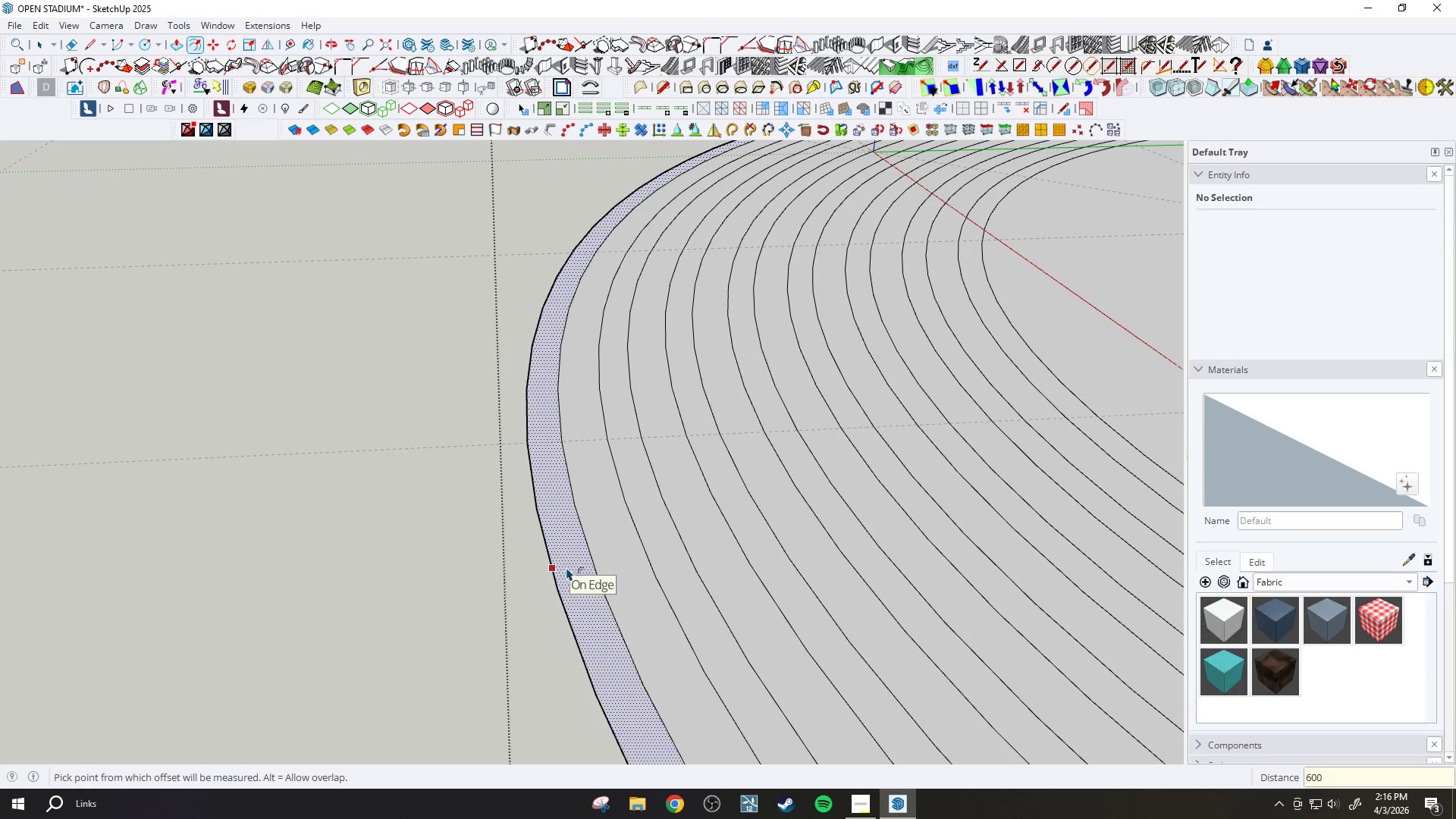 
left_click([571, 567])
 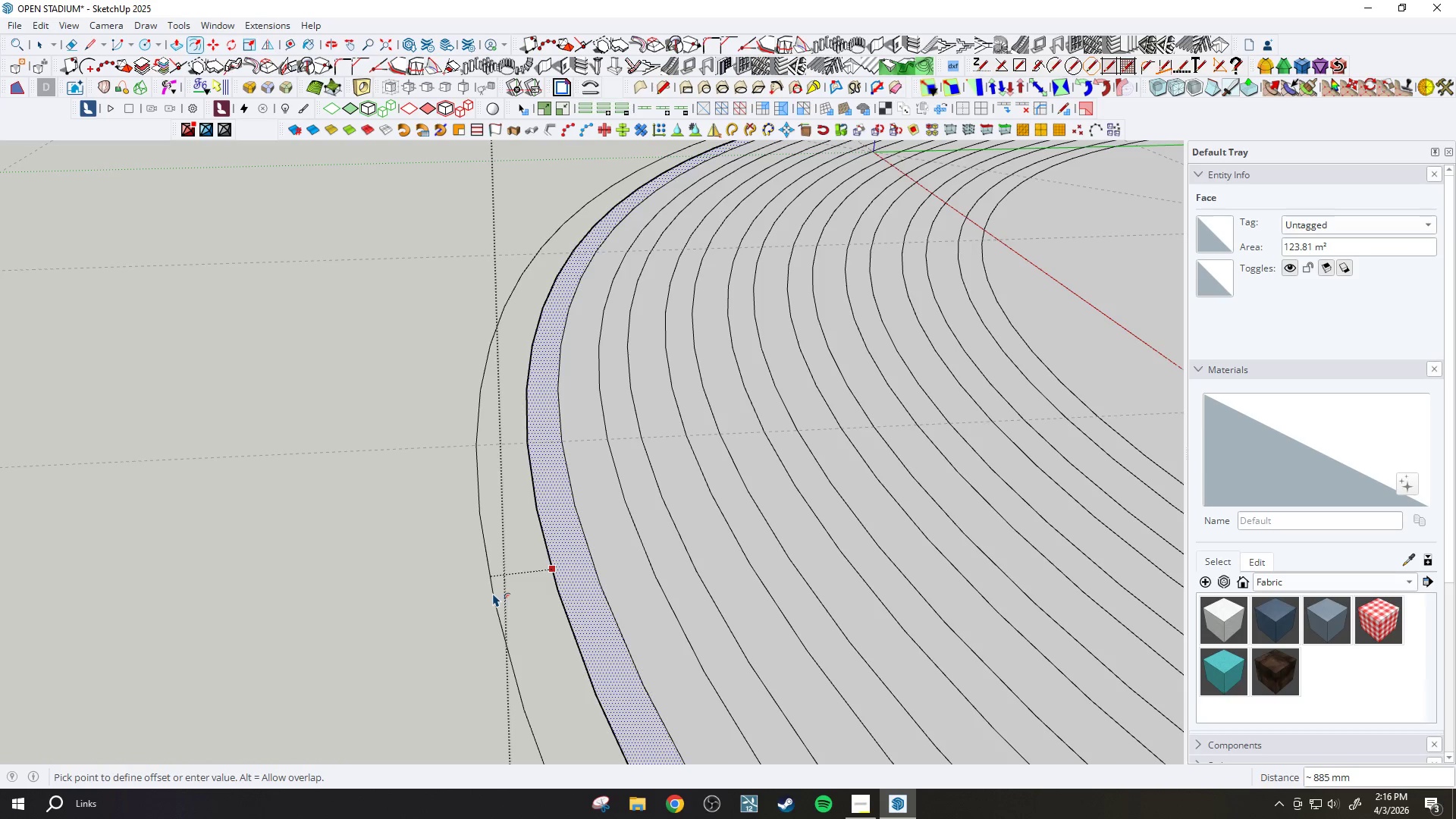 
type(2000)
 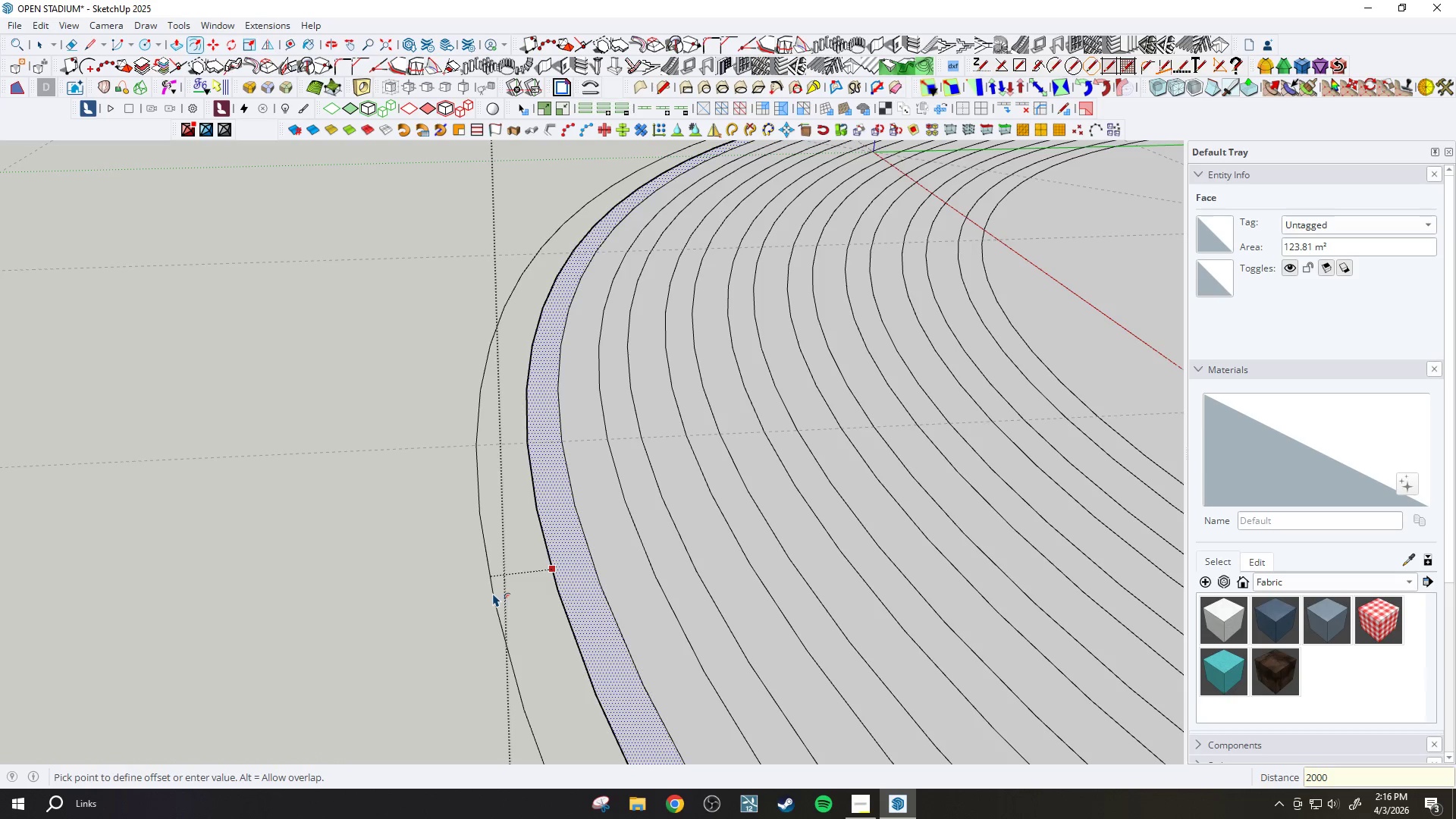 
key(Enter)
 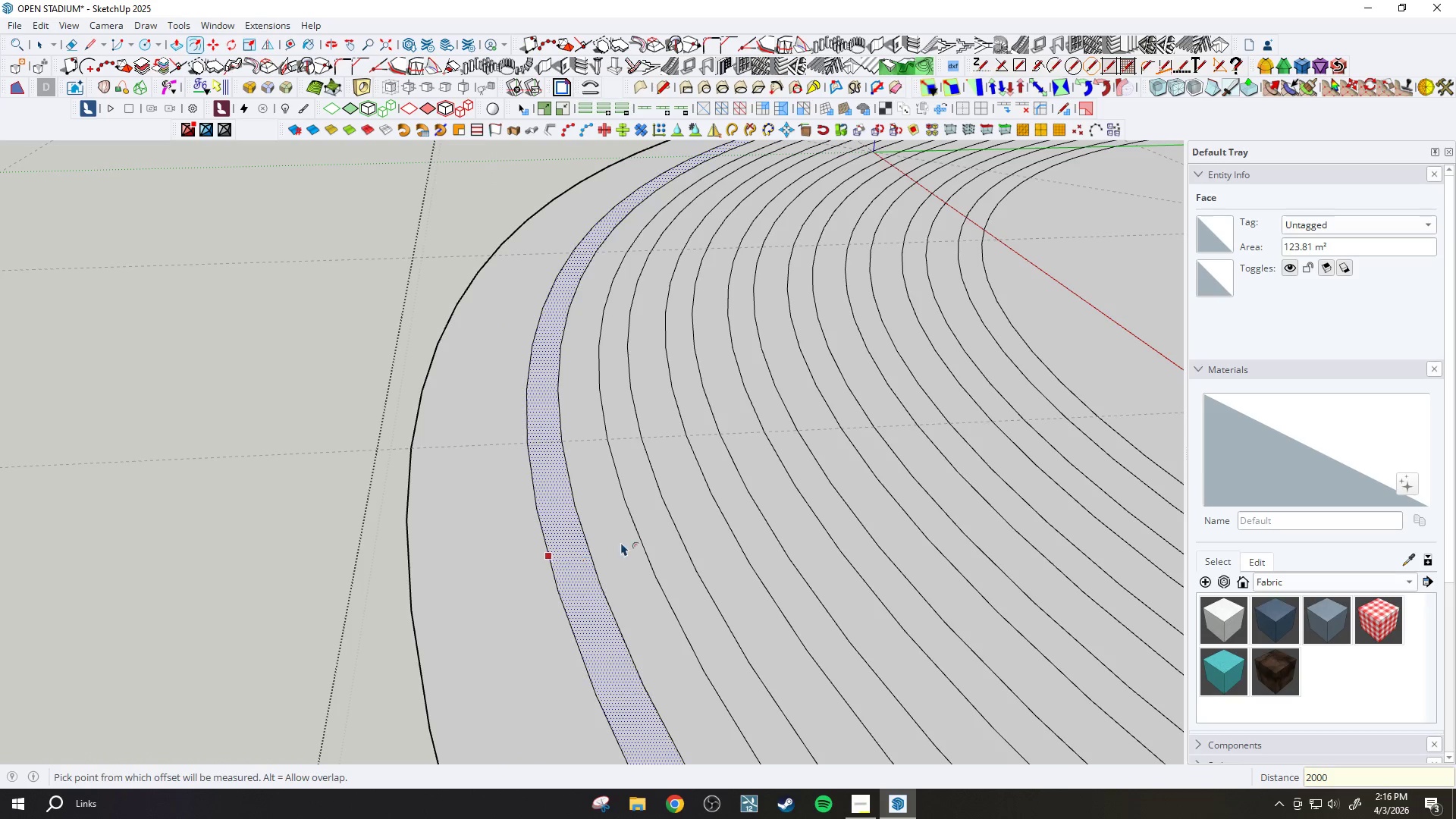 
scroll: coordinate [598, 535], scroll_direction: down, amount: 1.0
 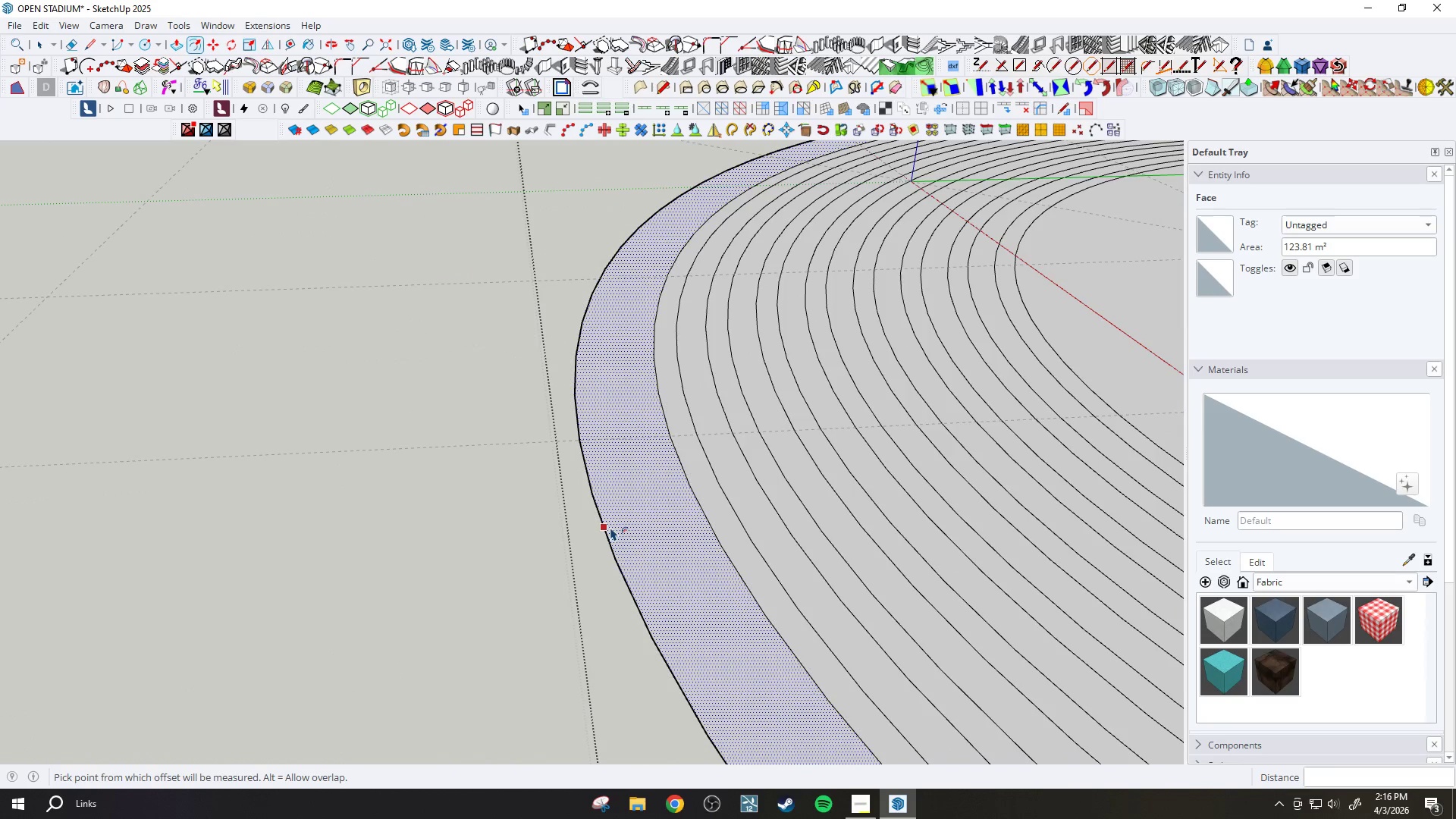 
left_click([610, 527])
 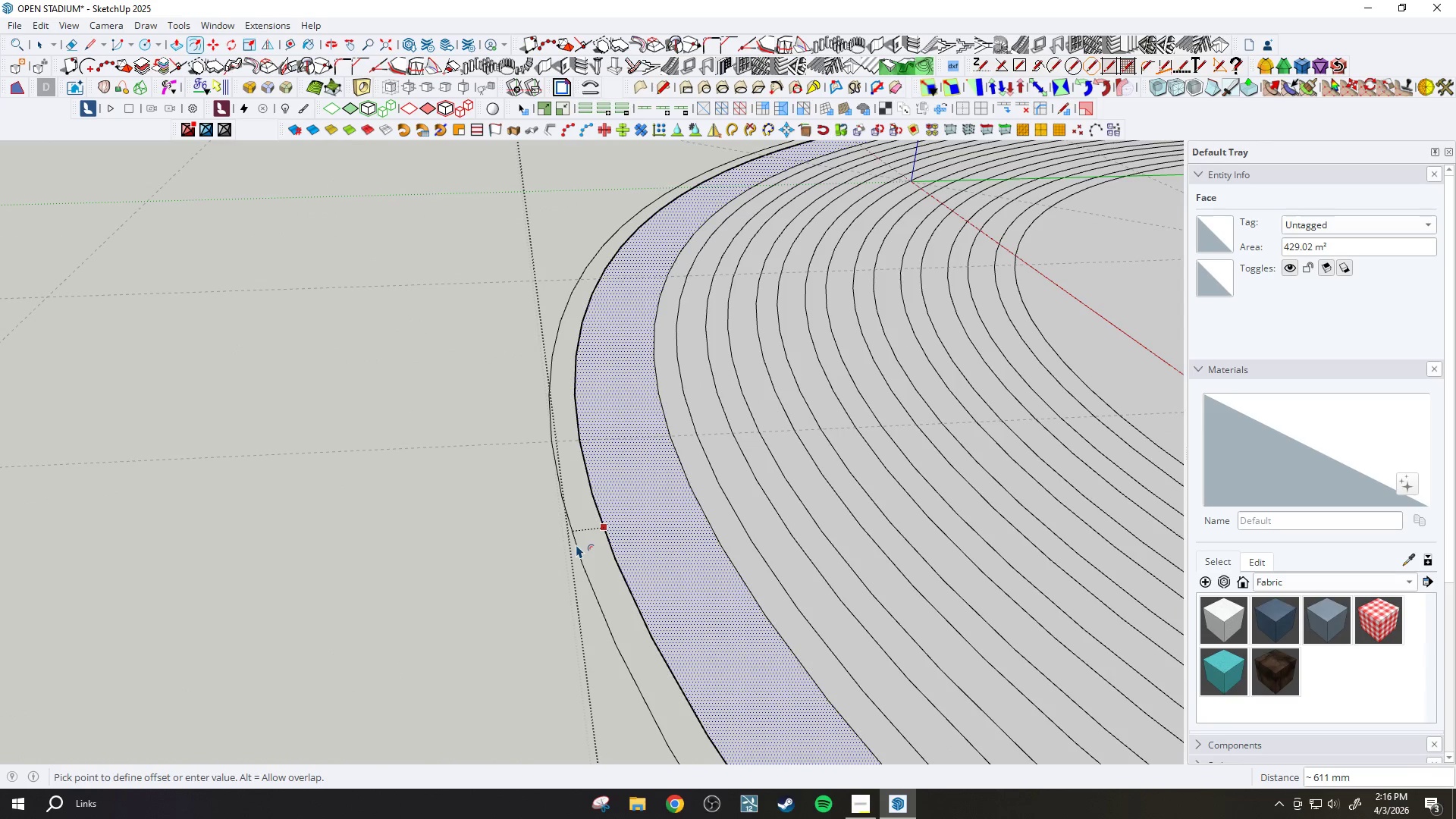 
type(600)
 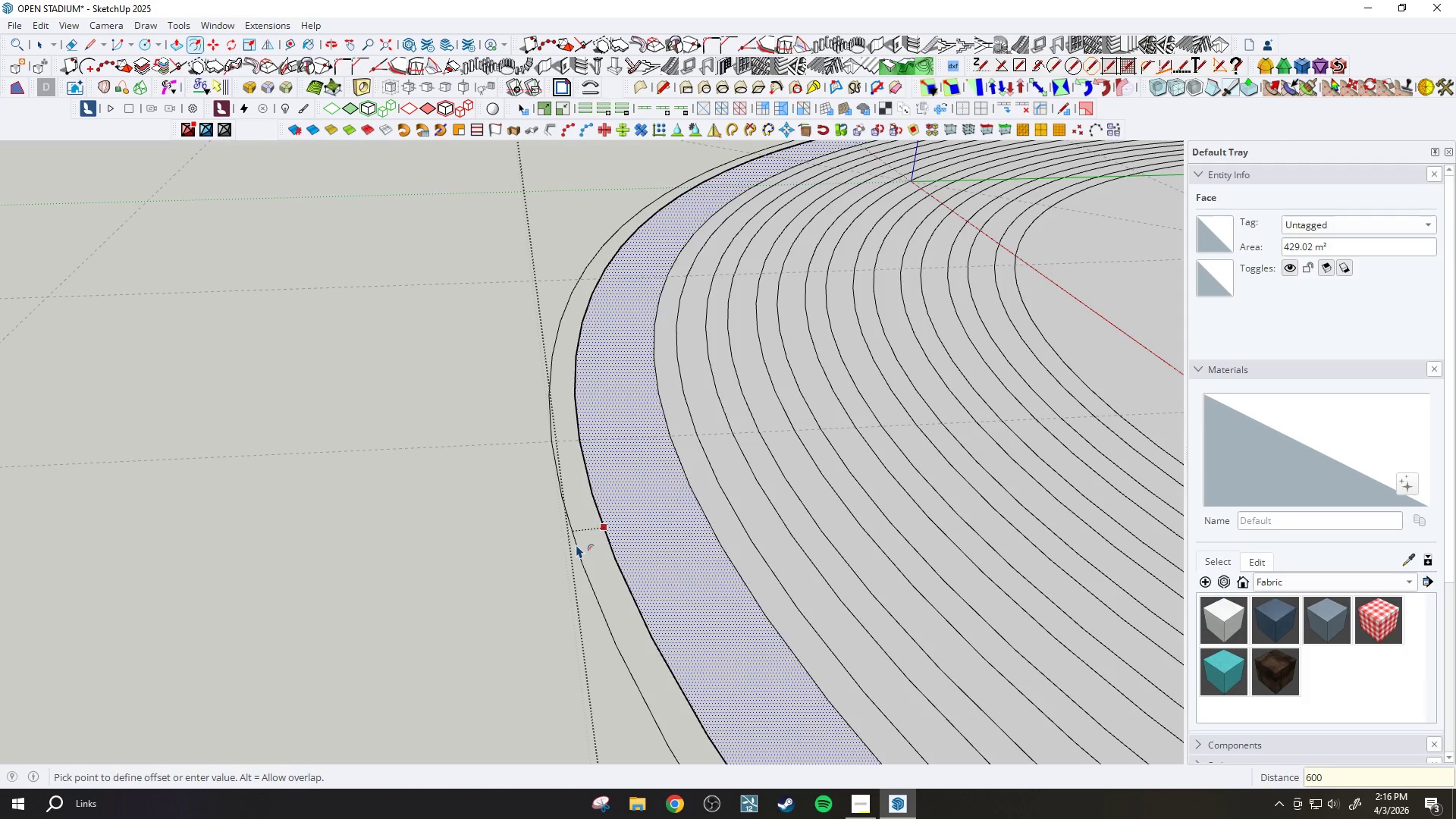 
key(Enter)
 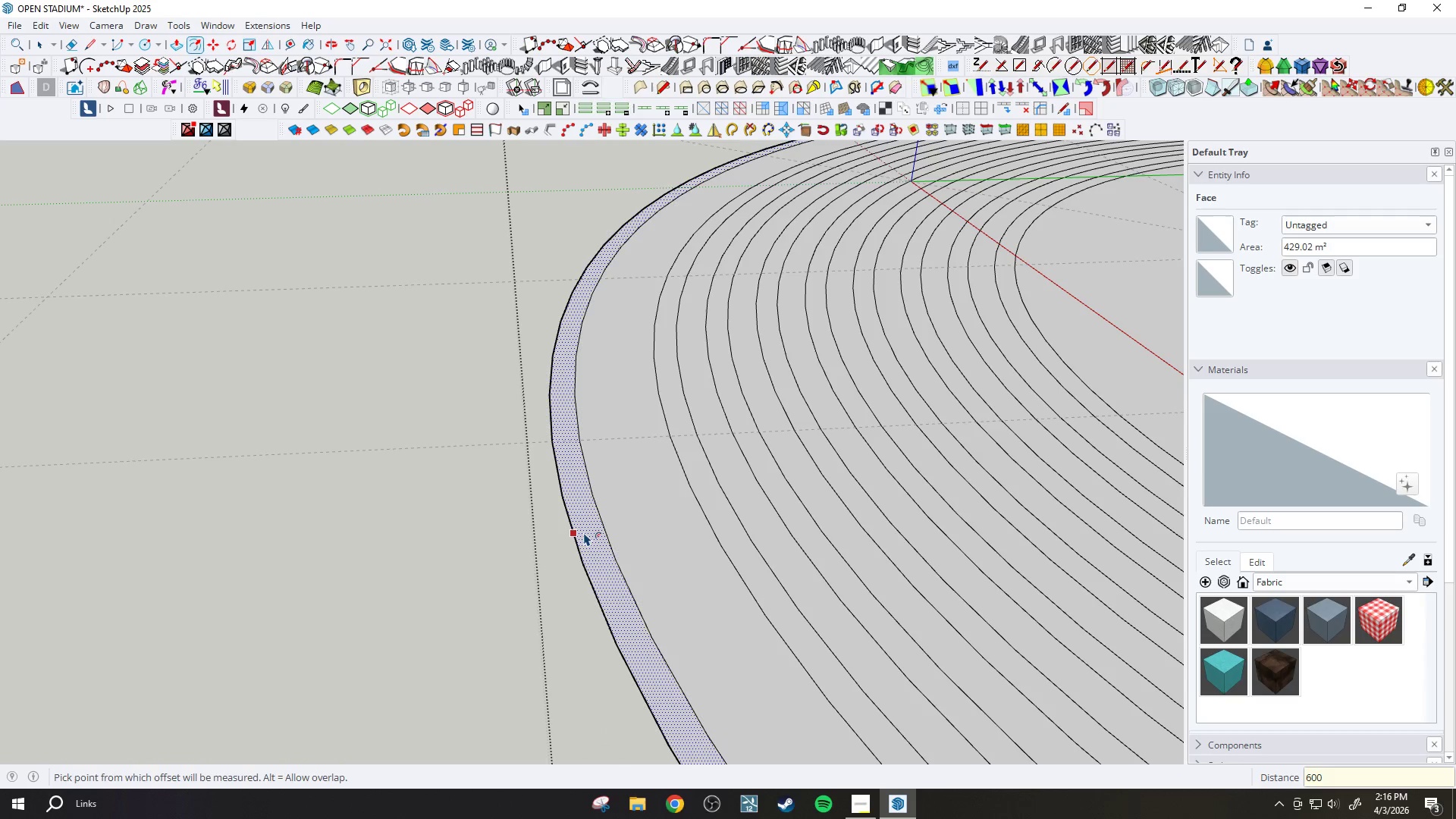 
left_click([584, 532])
 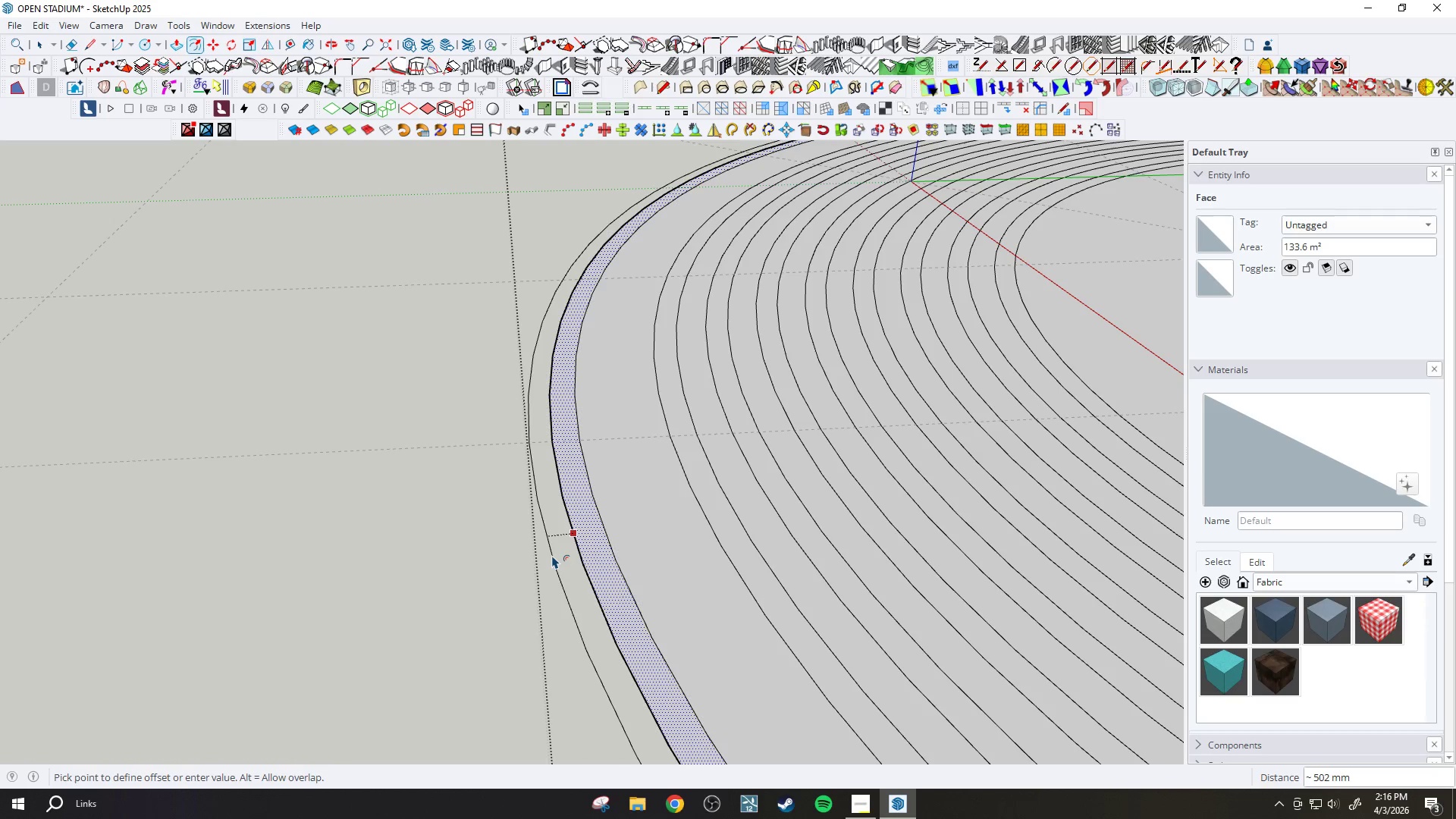 
type(800')
key(Backspace)
 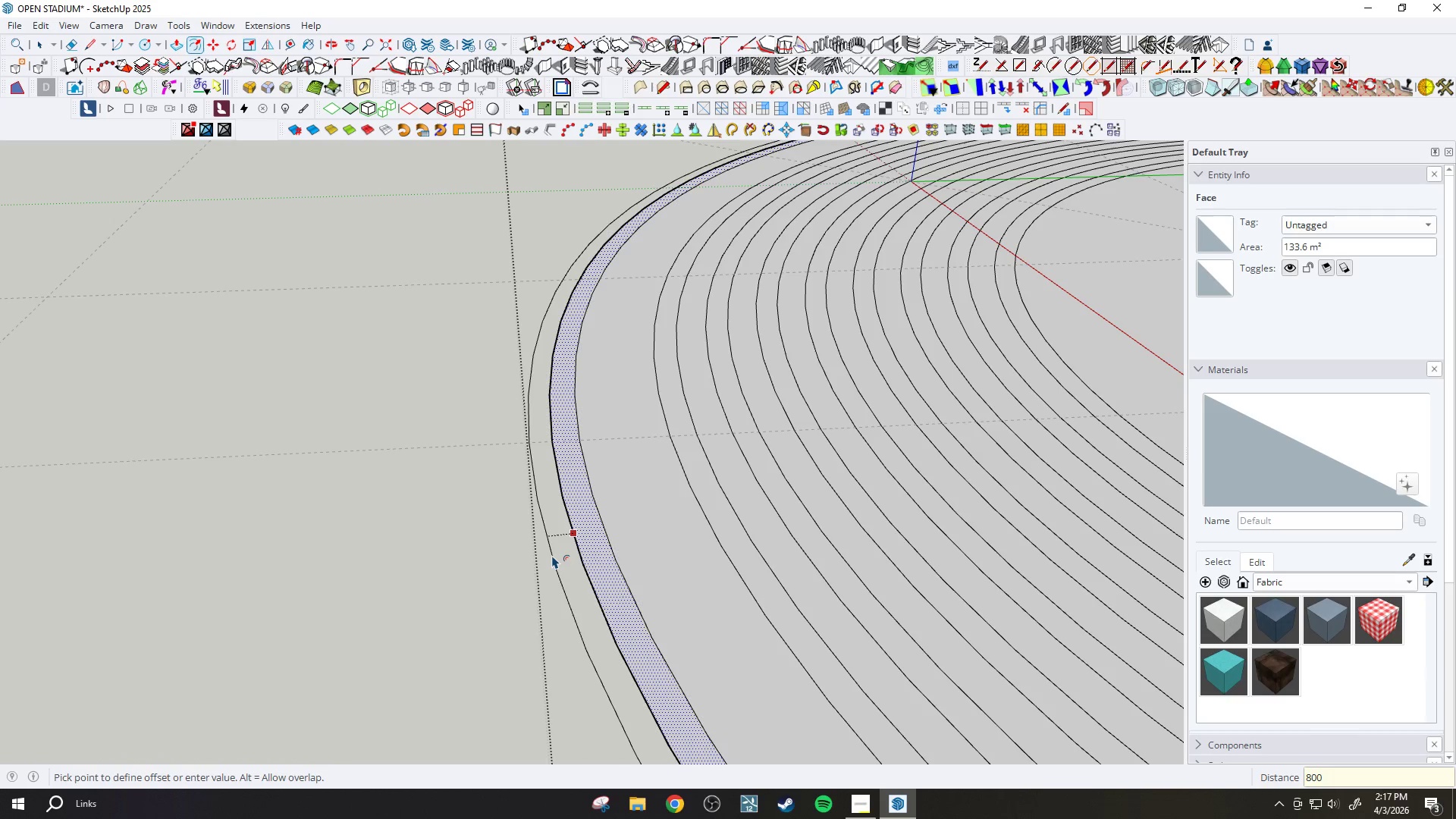 
key(Enter)
 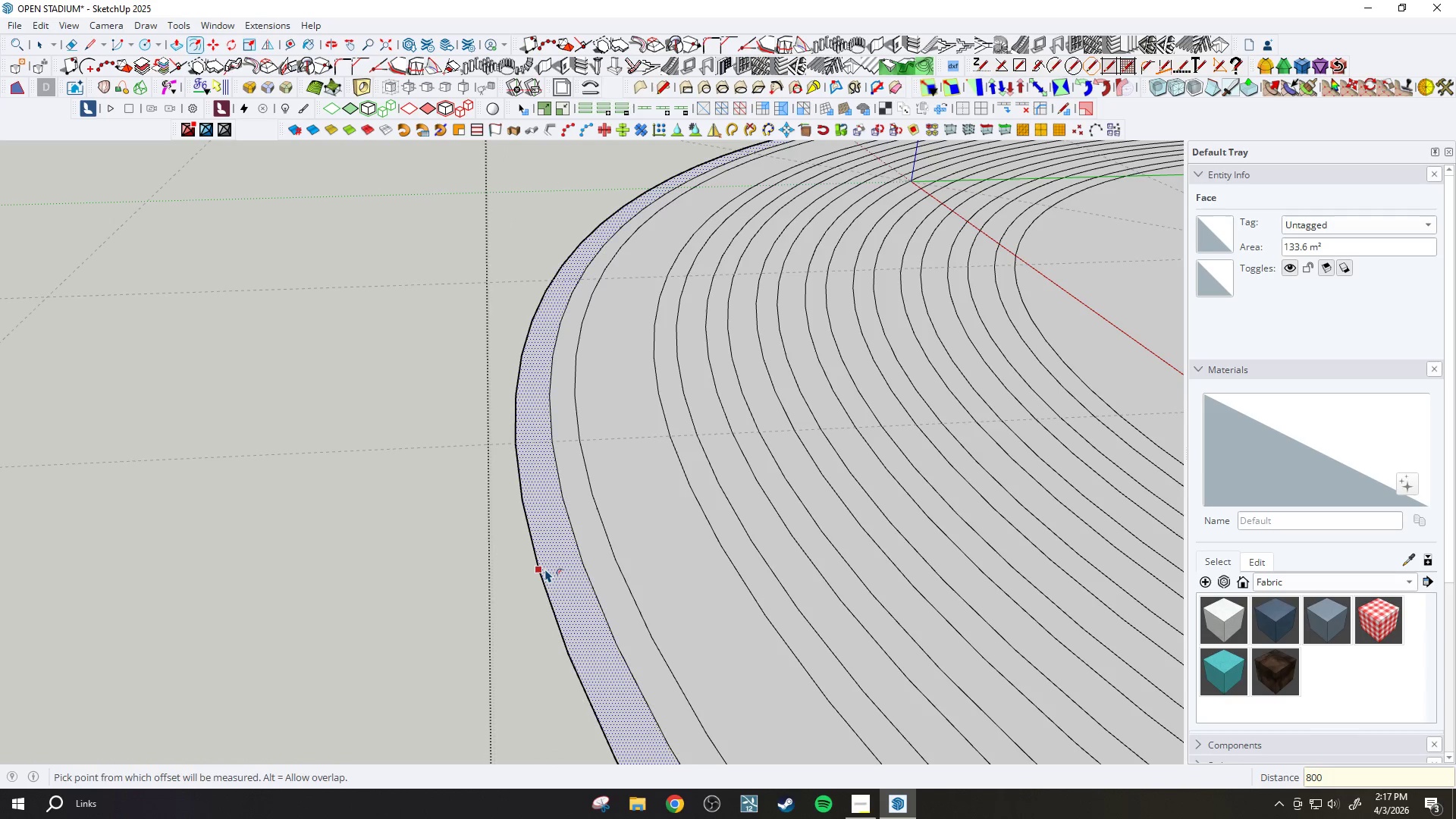 
left_click([545, 569])
 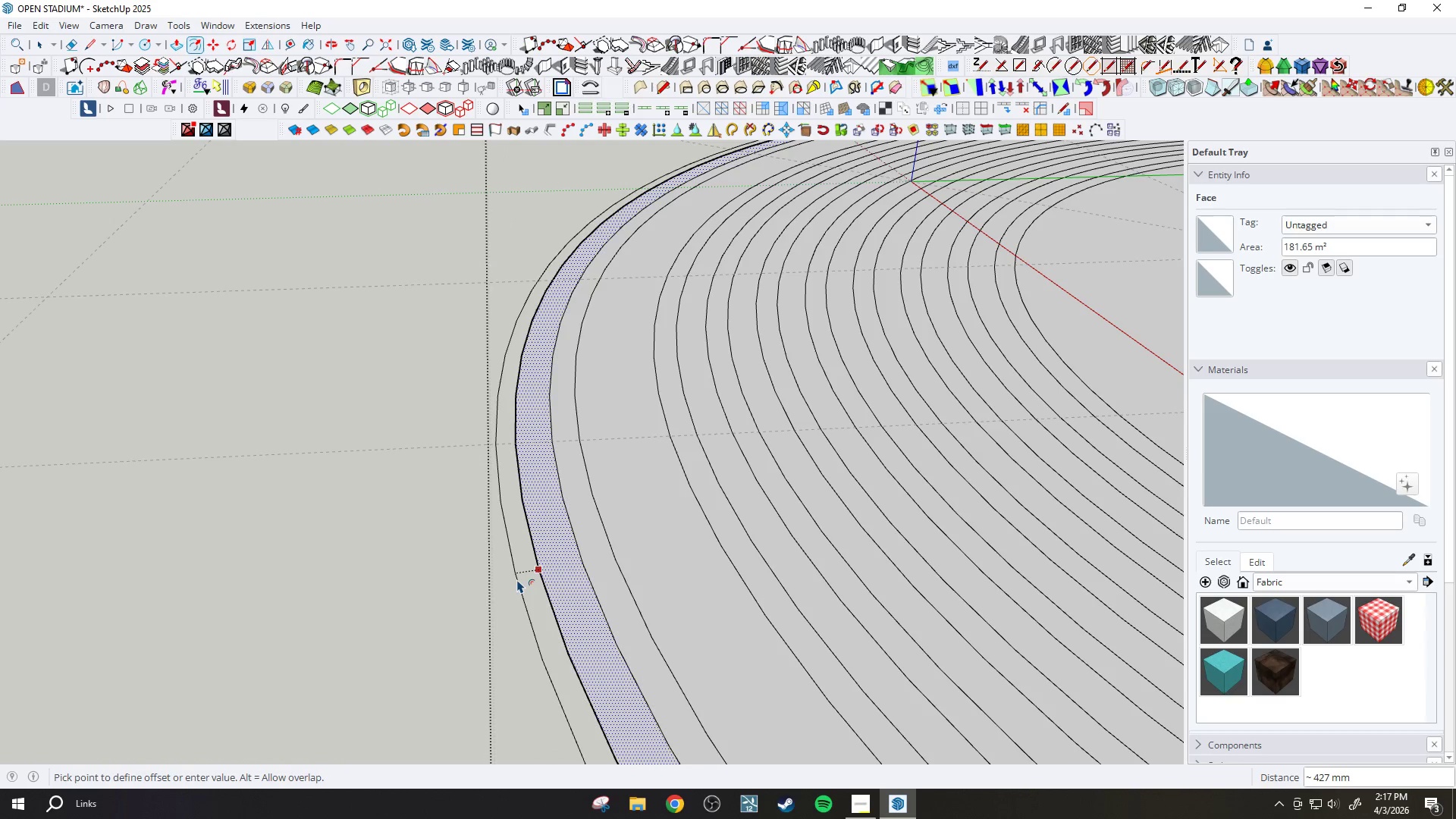 
type(600)
 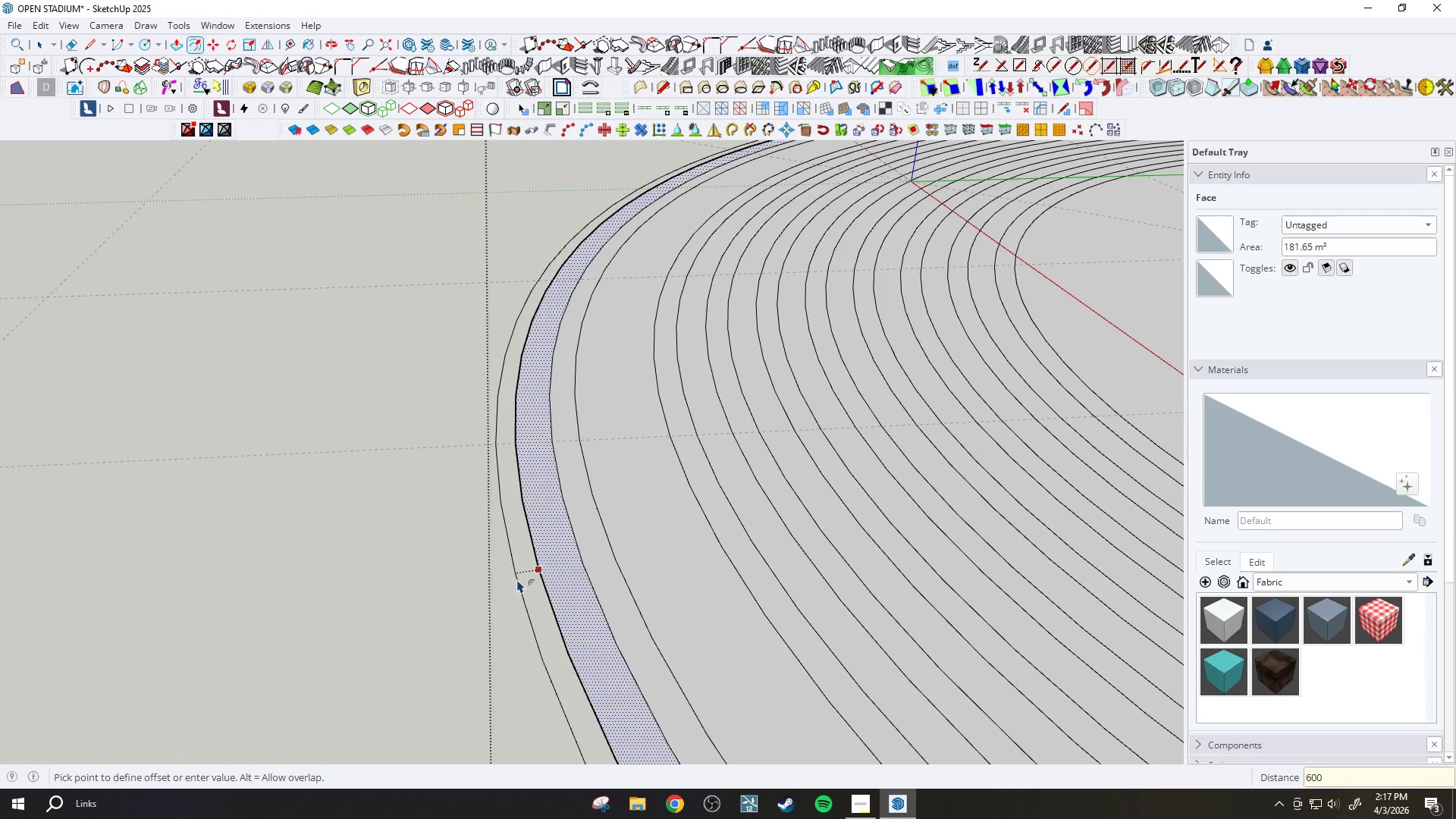 
key(Enter)
 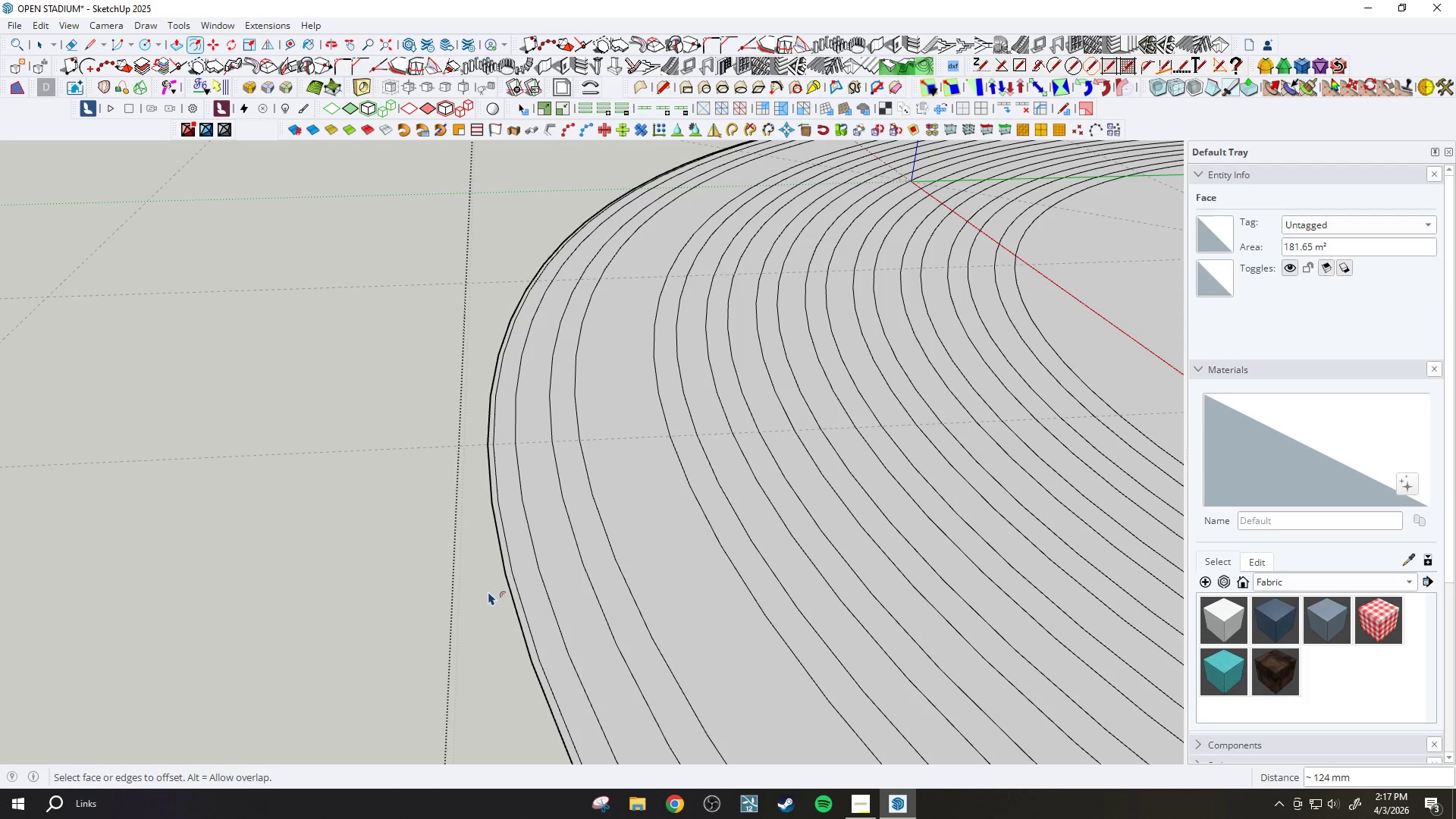 
key(Control+ControlLeft)
 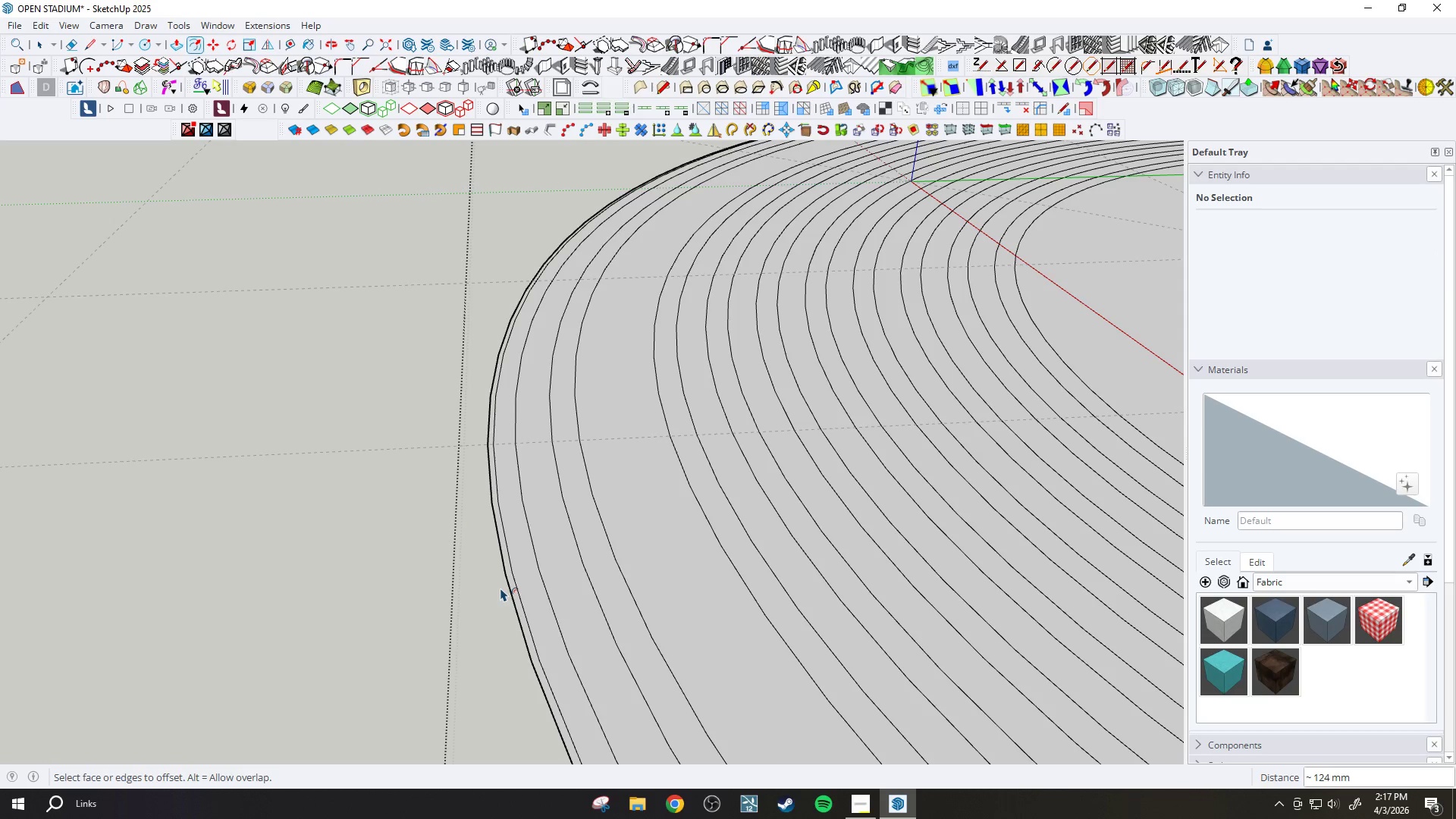 
key(Control+Z)
 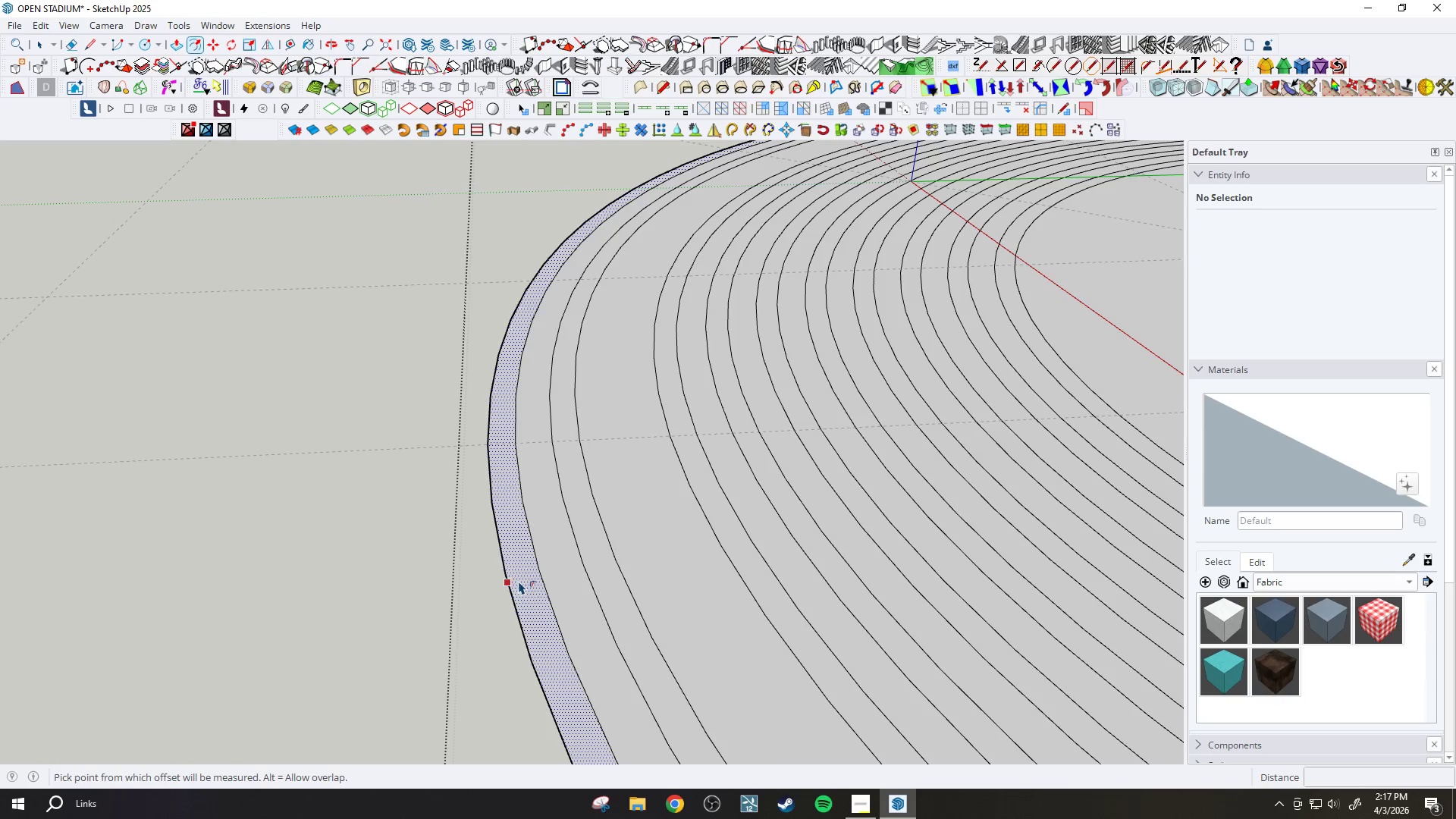 
left_click([519, 581])
 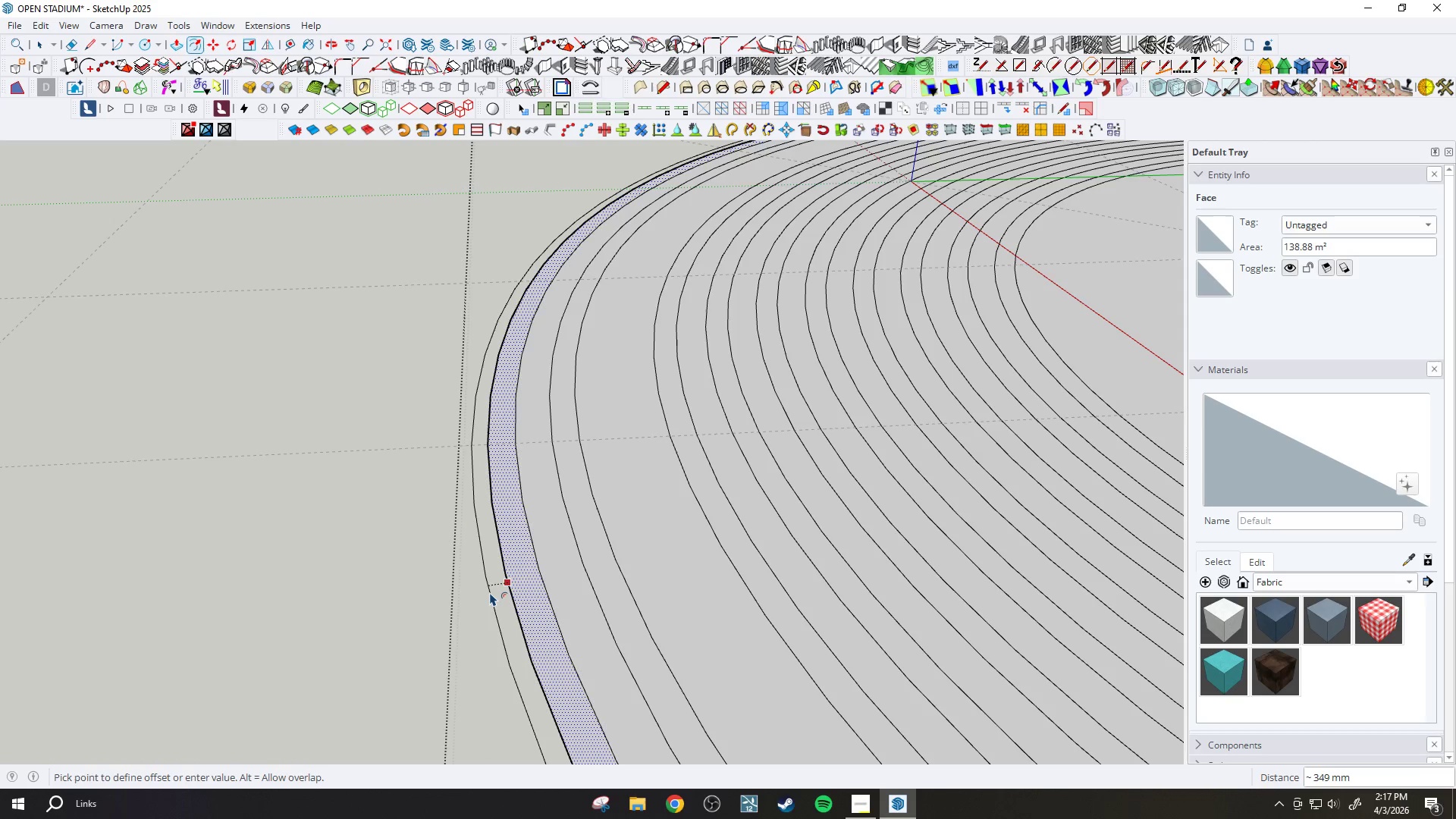 
type(800)
 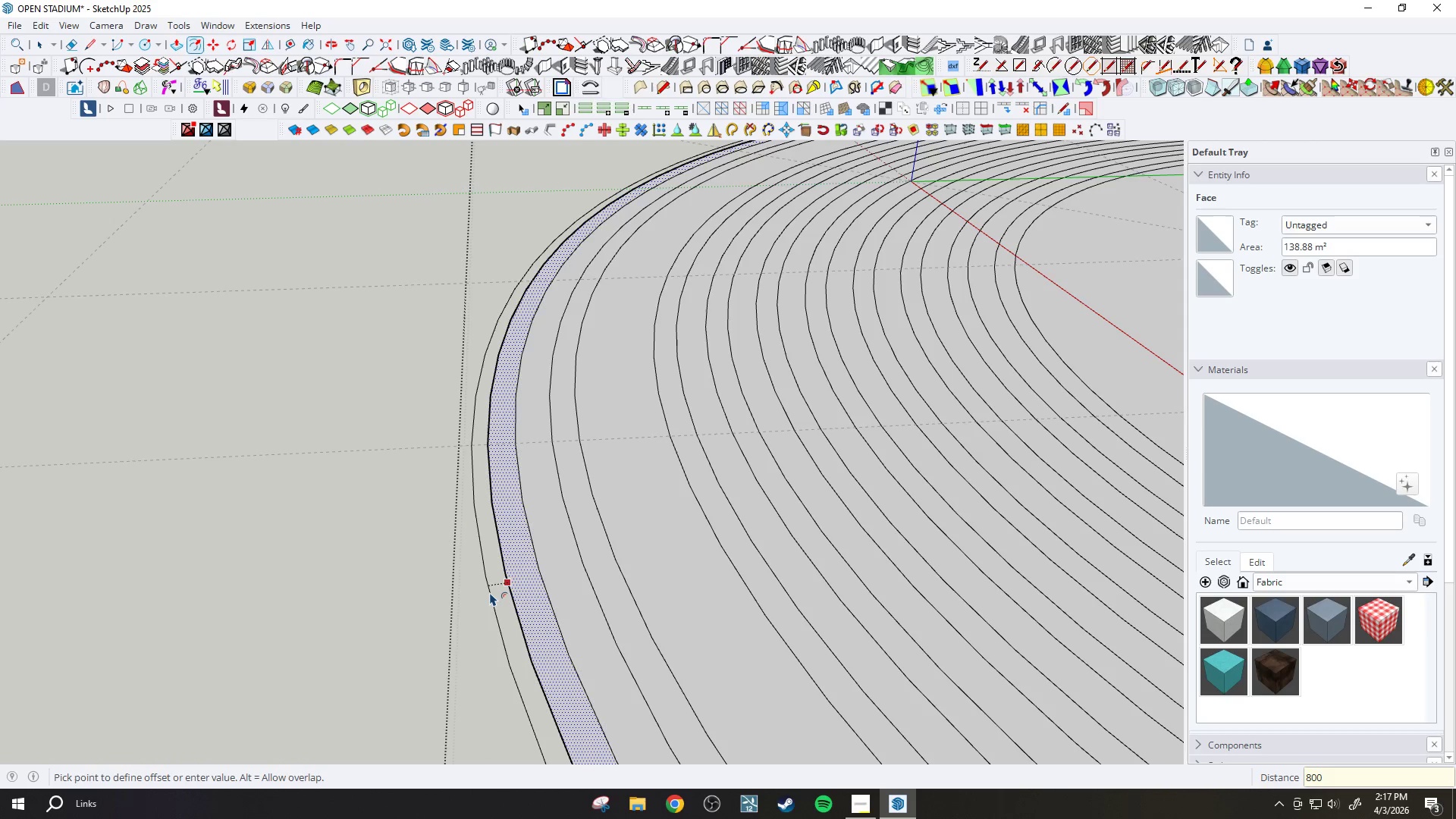 
key(Enter)
 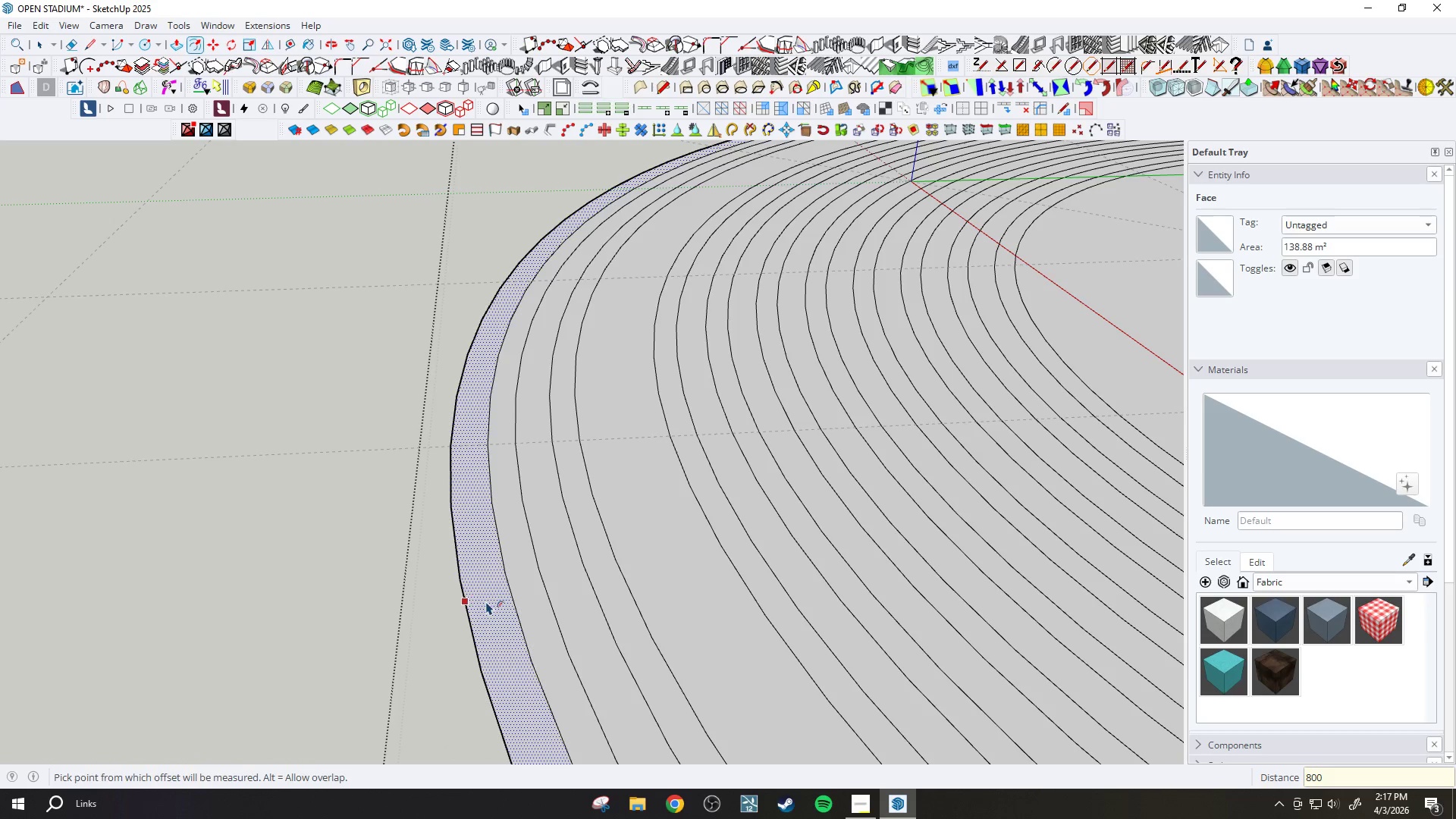 
left_click([486, 602])
 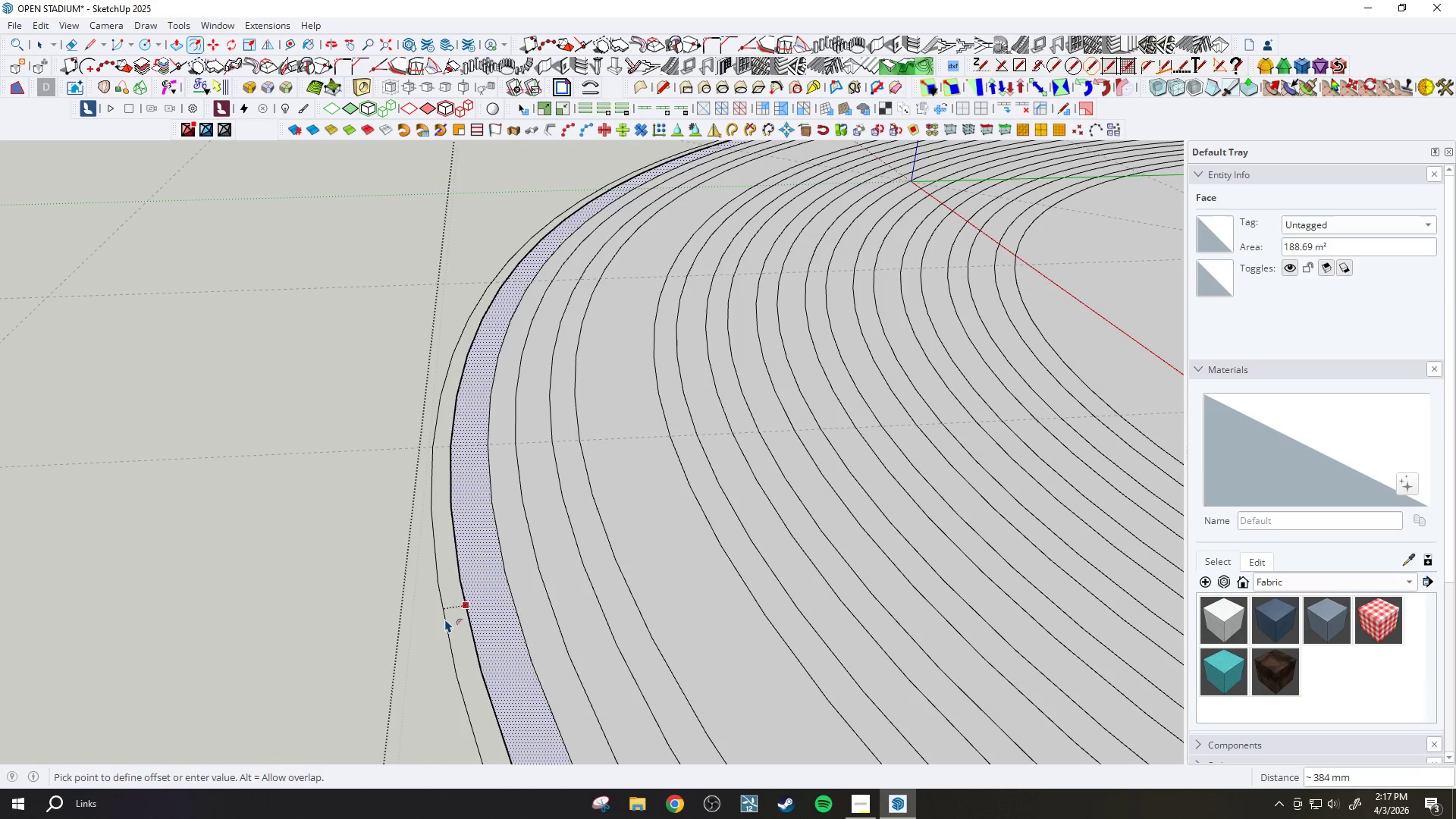 
type(600)
 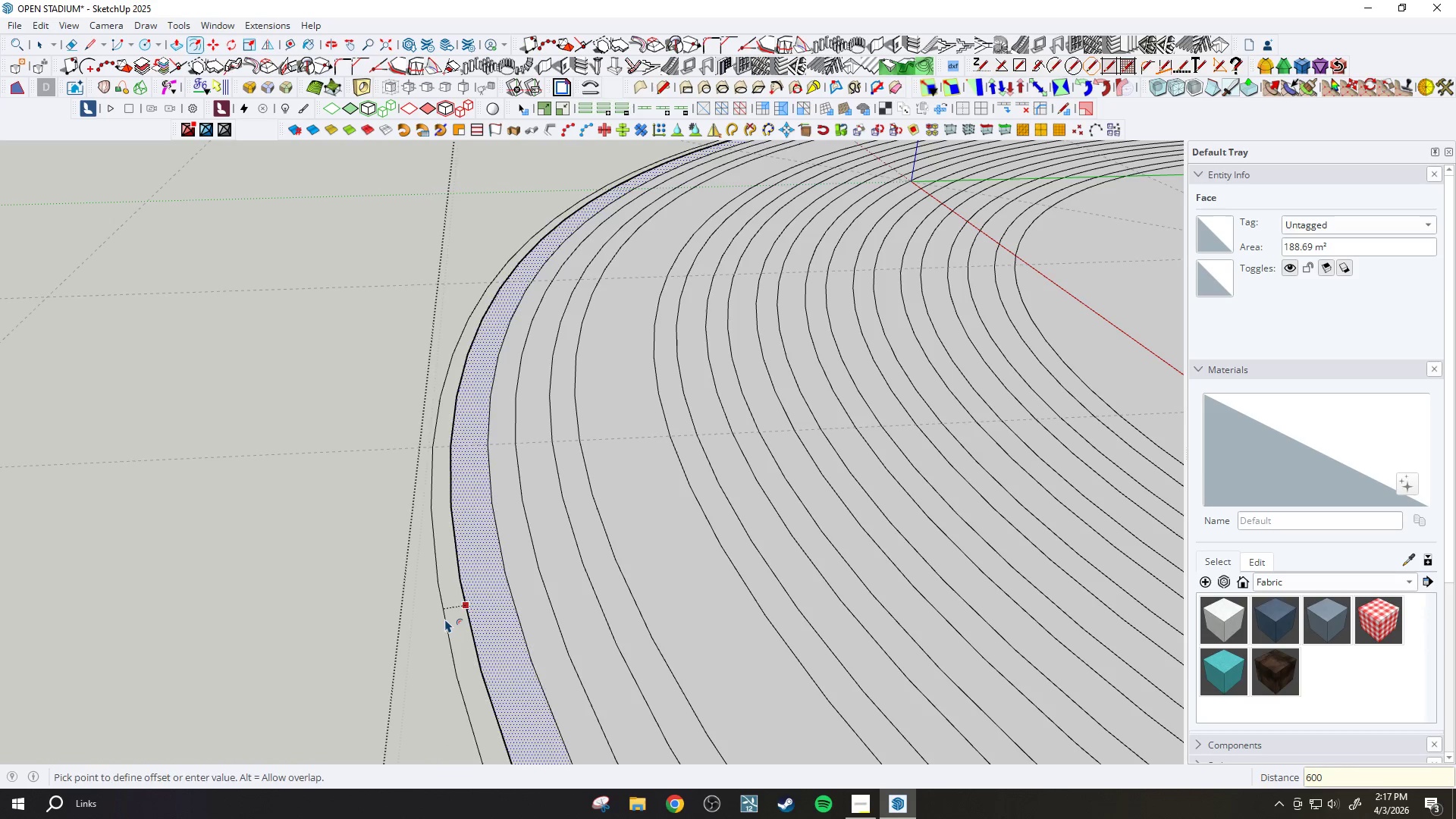 
key(Enter)
 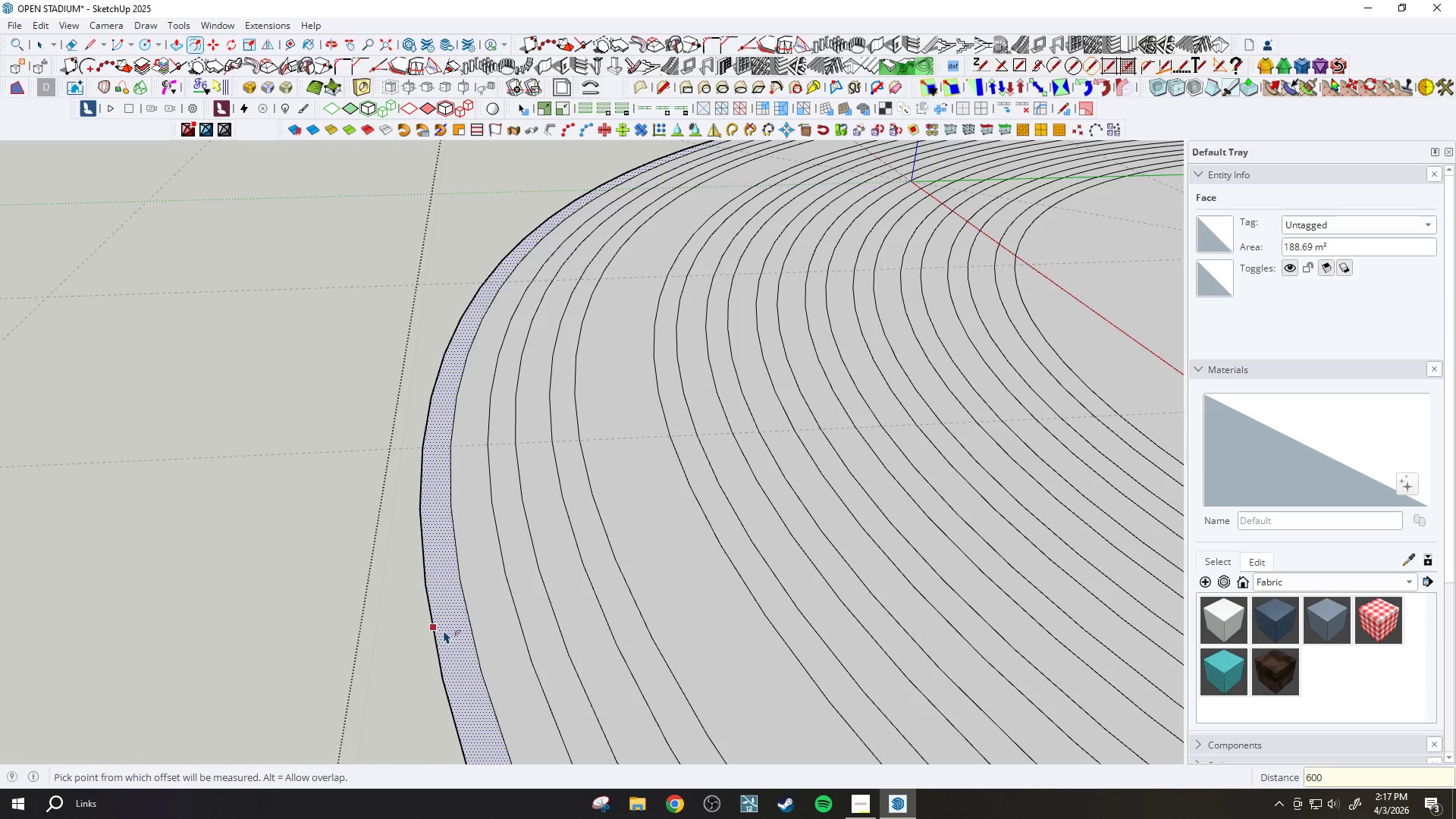 
left_click([443, 632])
 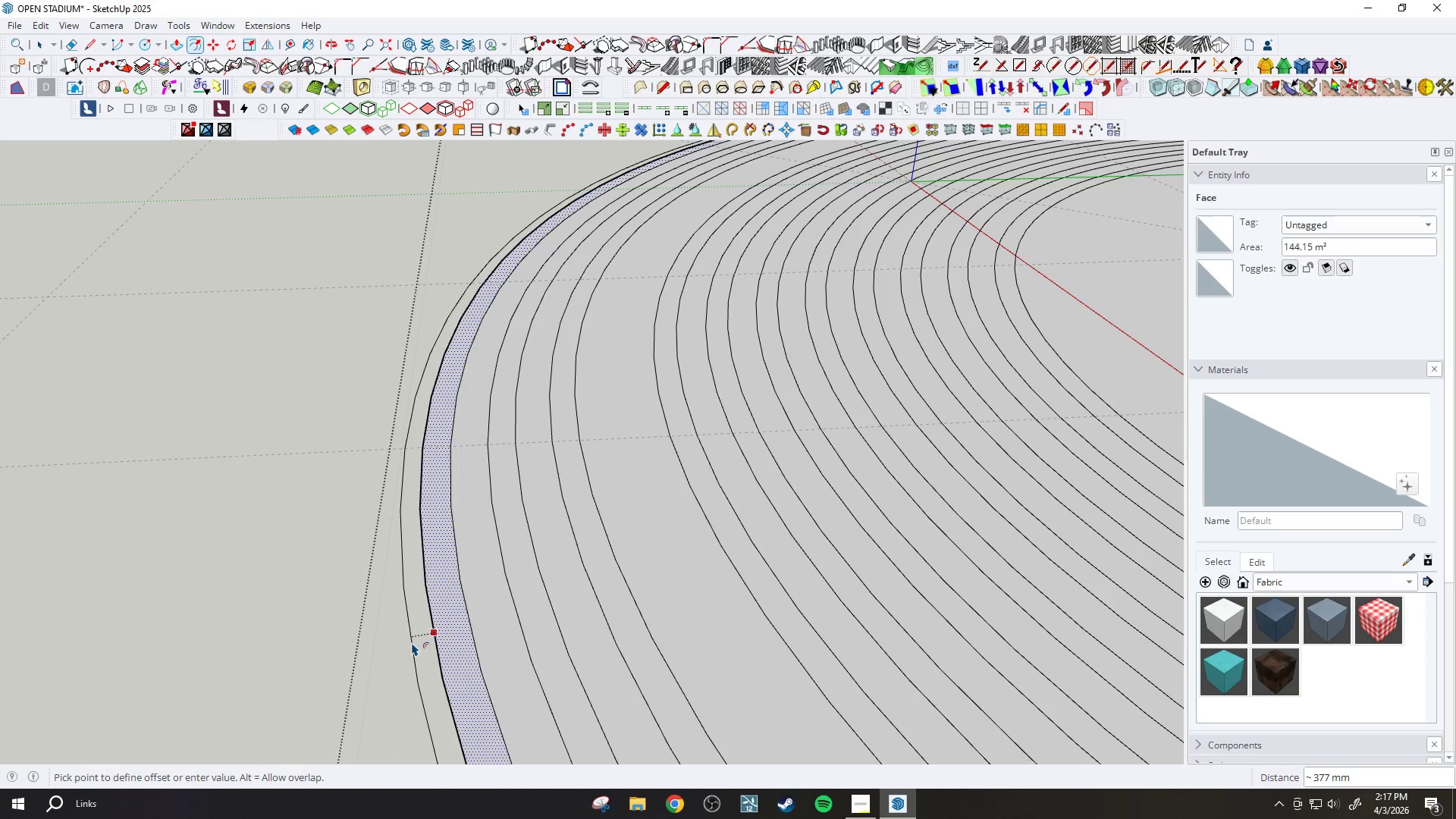 
type(6)
key(Backspace)
type(800)
 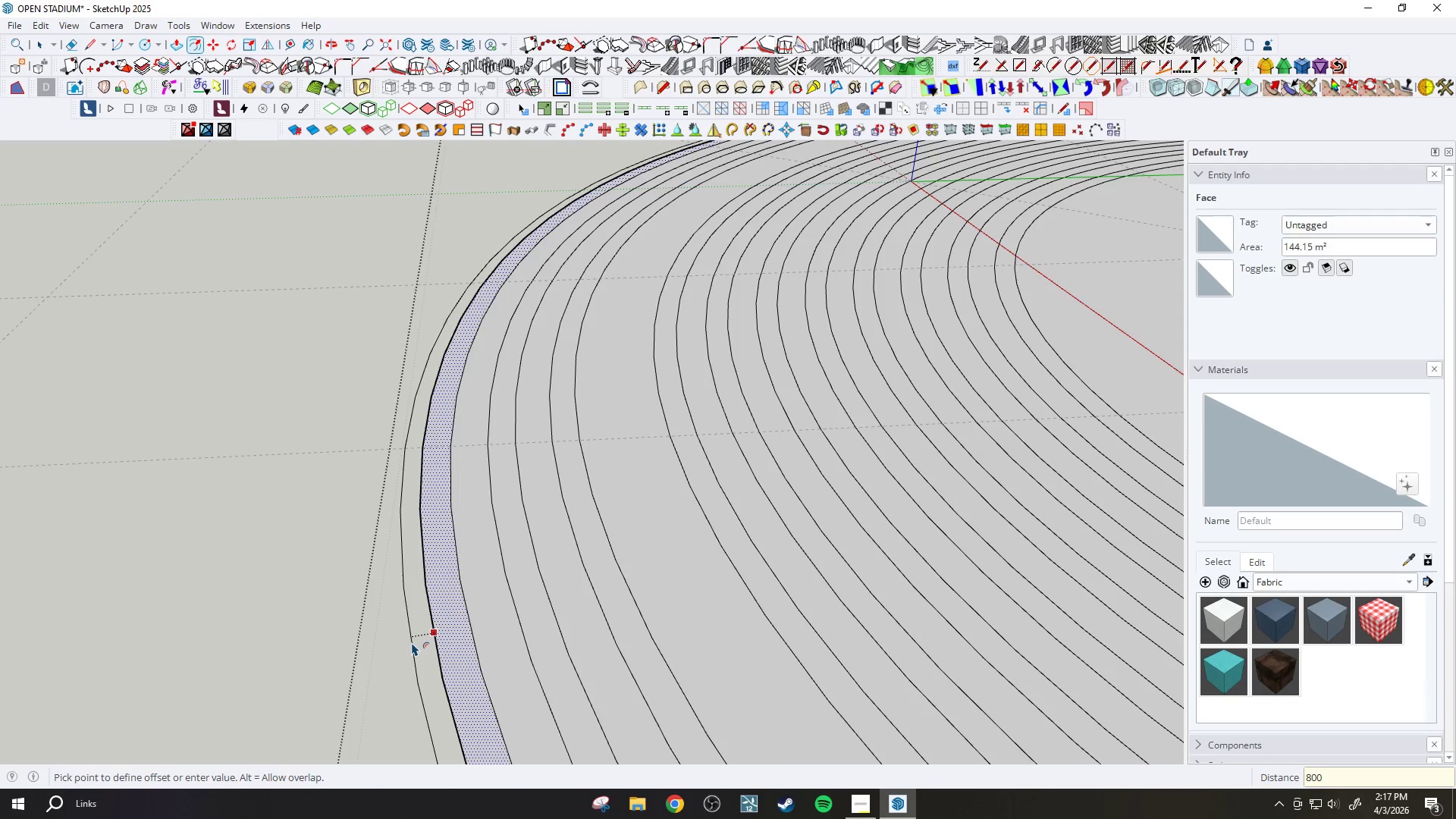 
key(Enter)
 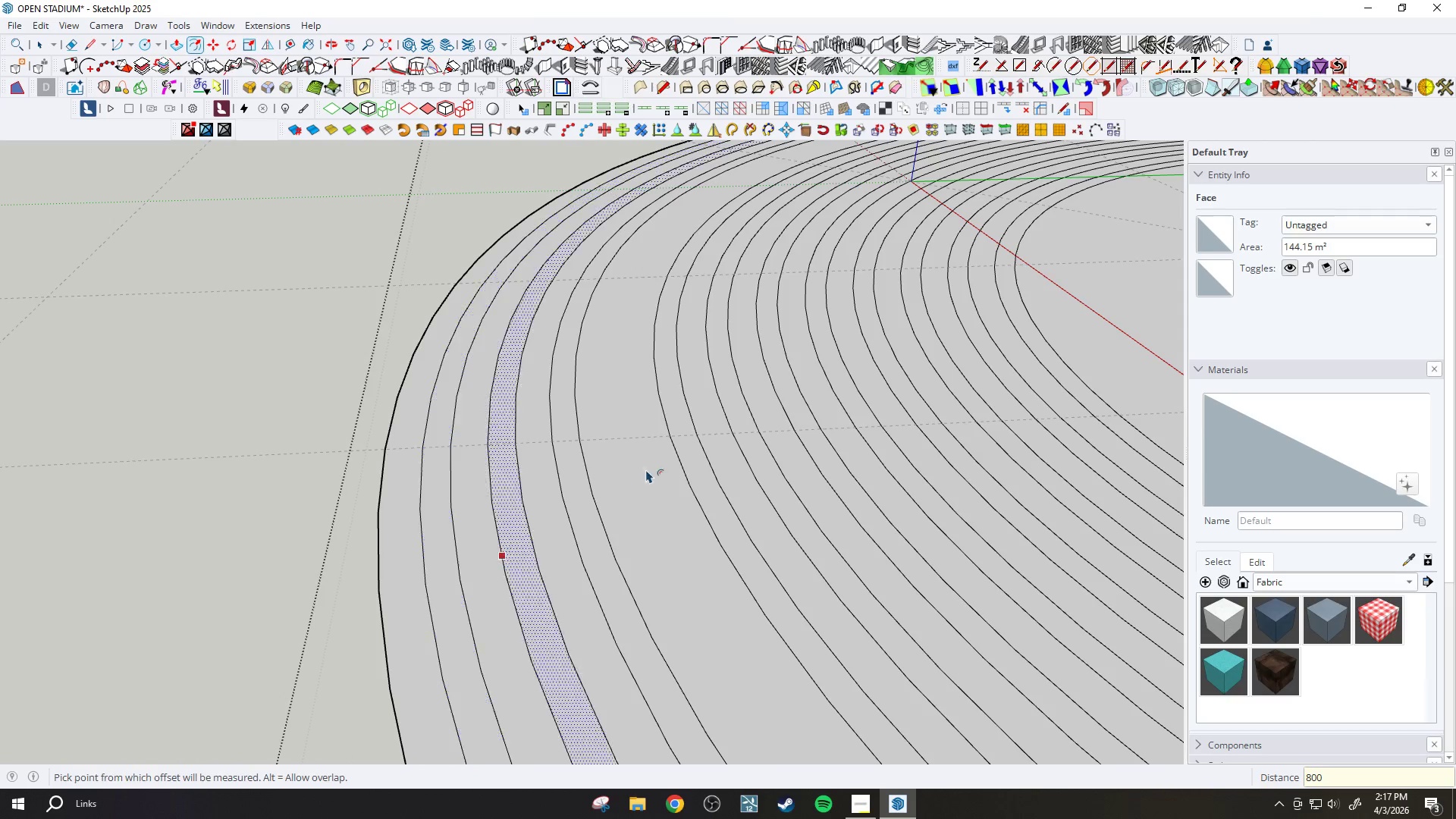 
scroll: coordinate [440, 488], scroll_direction: down, amount: 34.0
 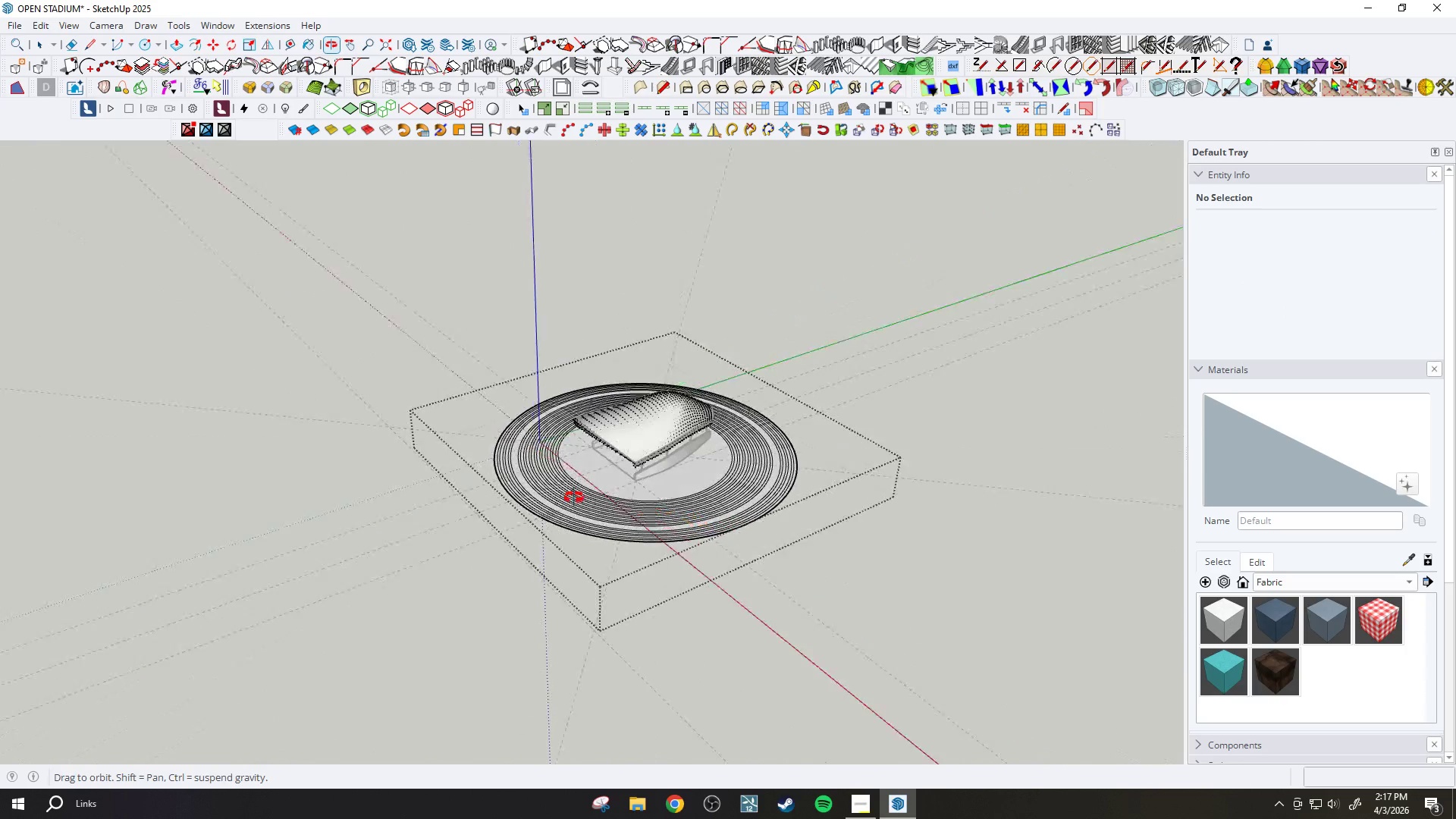 
scroll: coordinate [507, 470], scroll_direction: up, amount: 18.0
 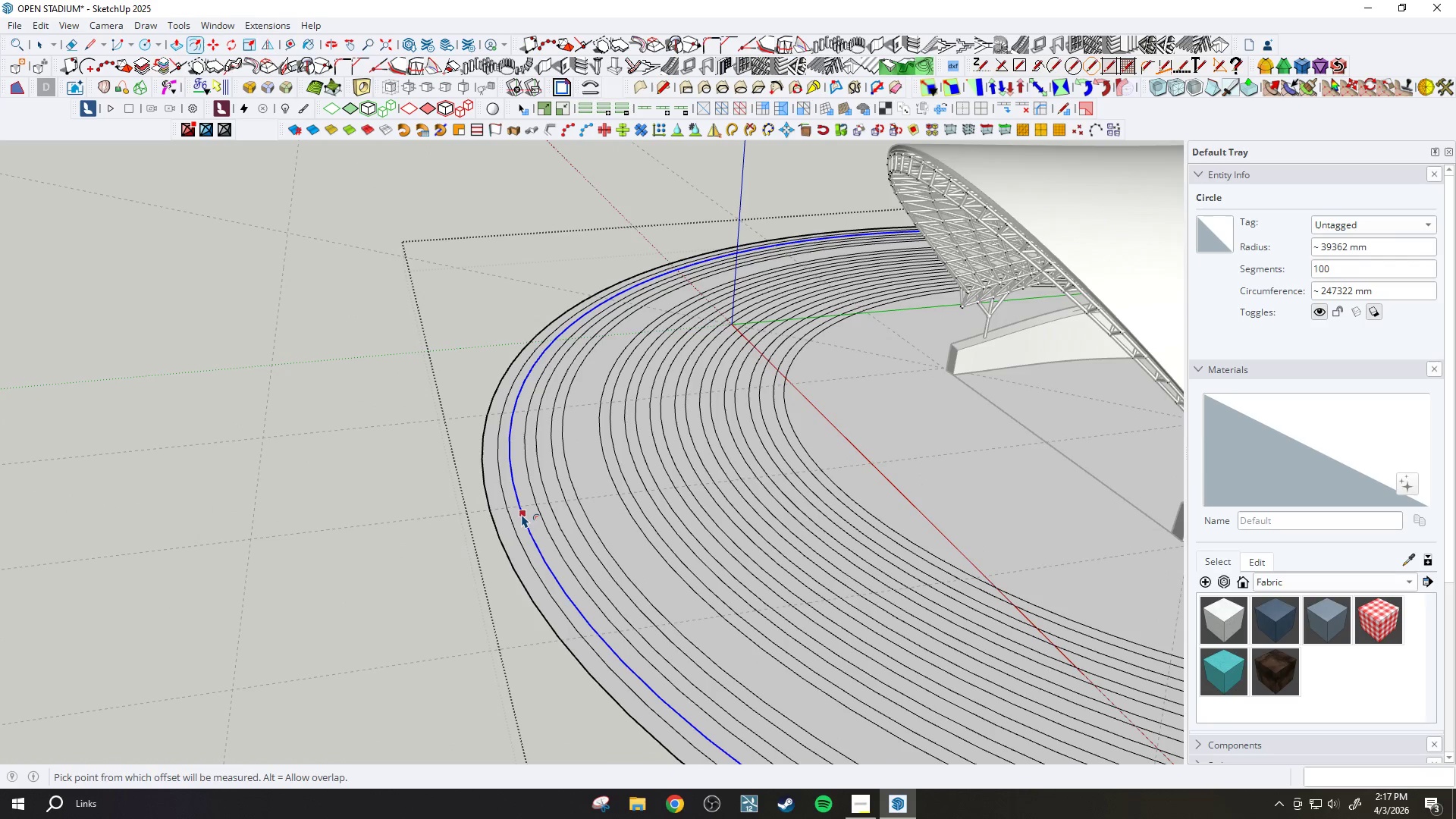 
wait(6.43)
 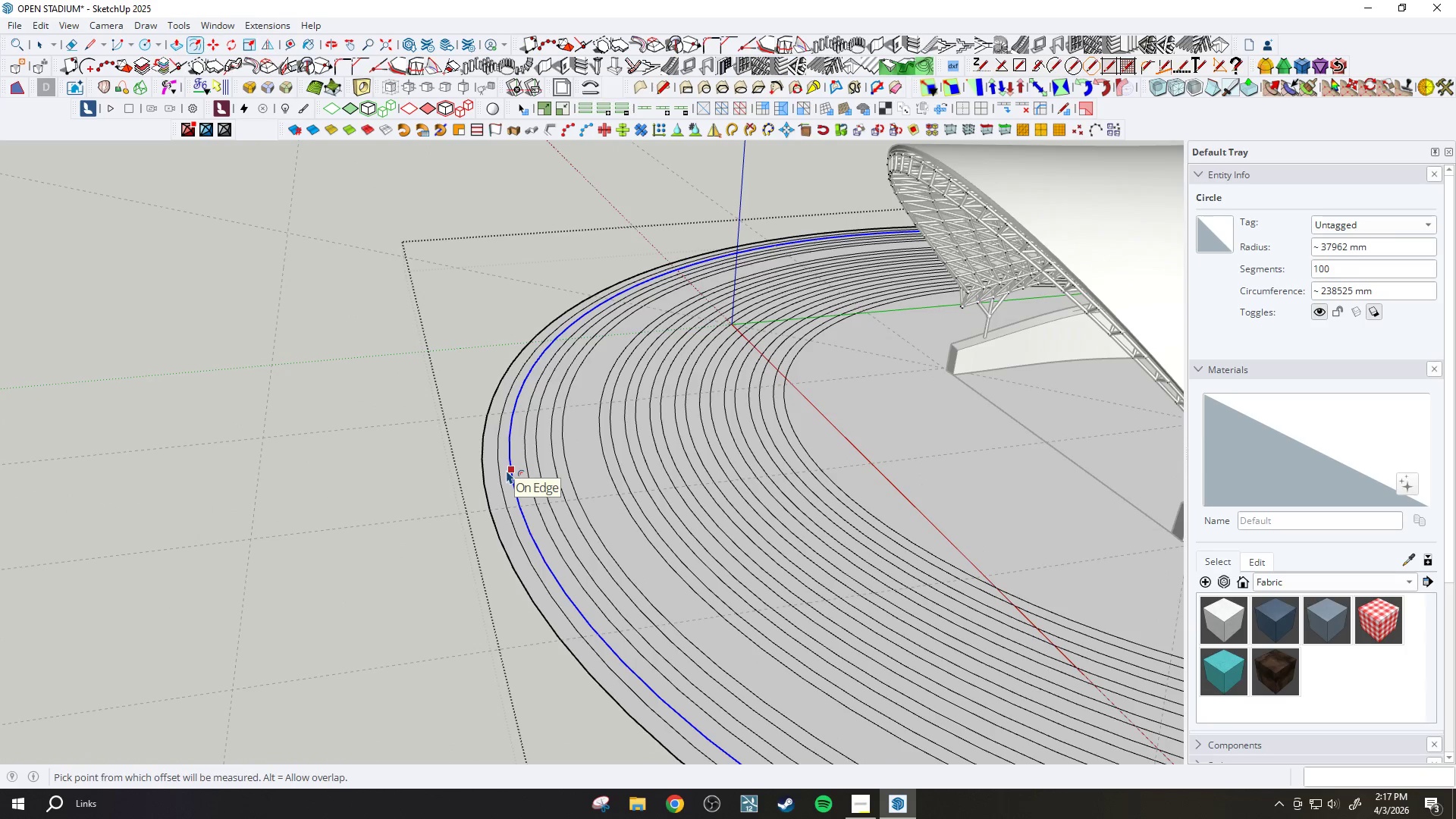 
scroll: coordinate [498, 507], scroll_direction: up, amount: 13.0
 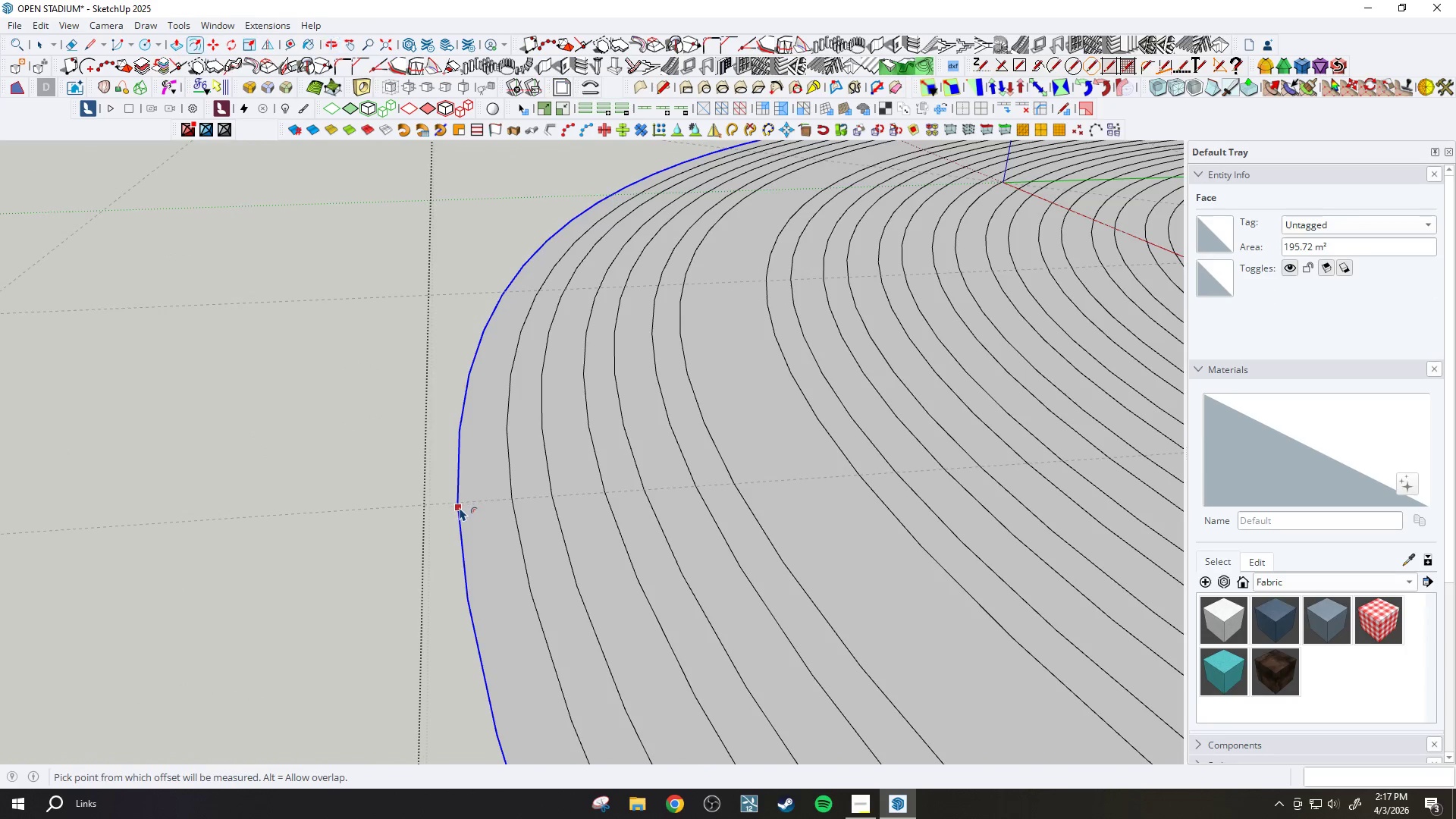 
left_click([474, 517])
 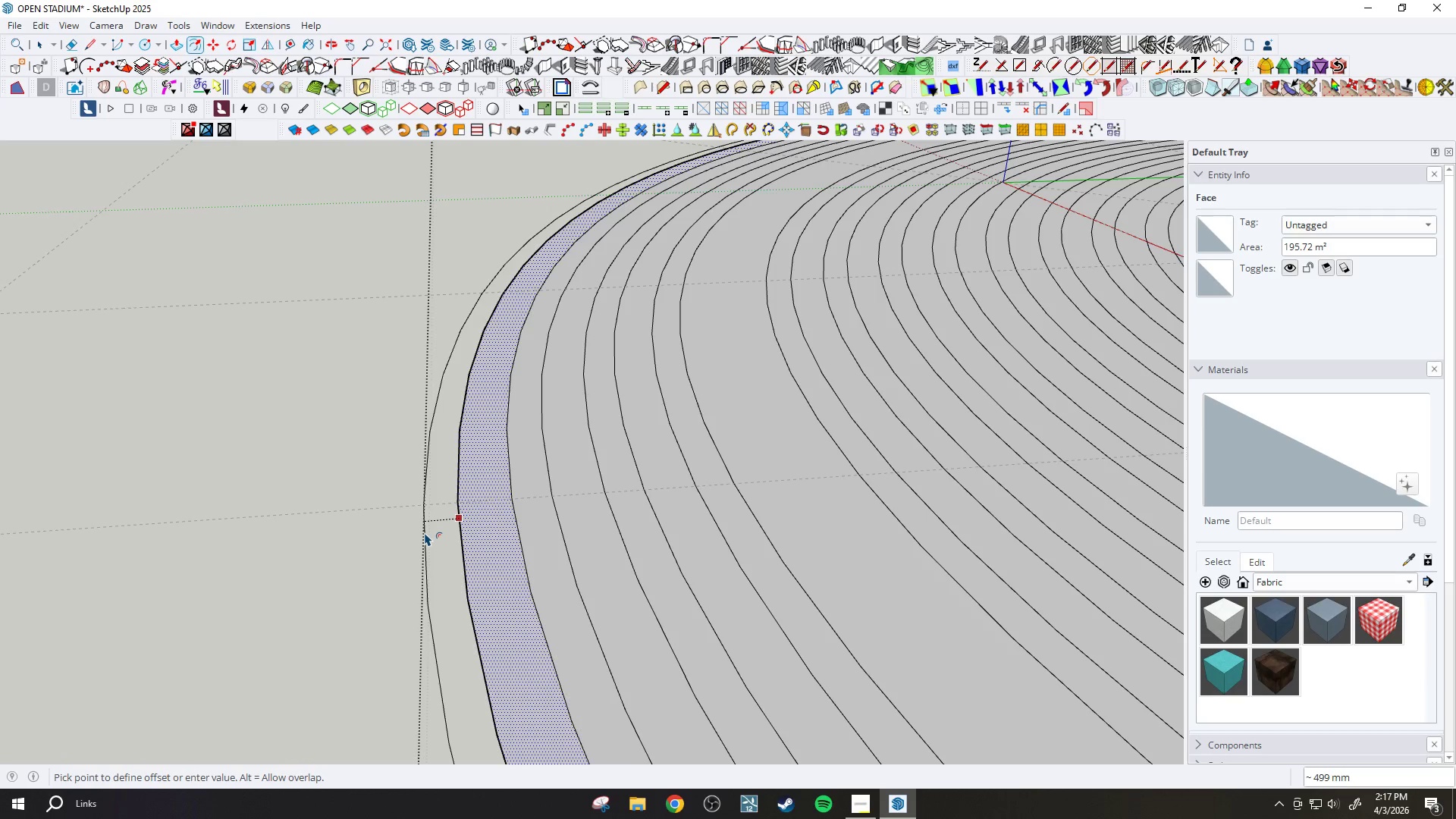 
type(600)
 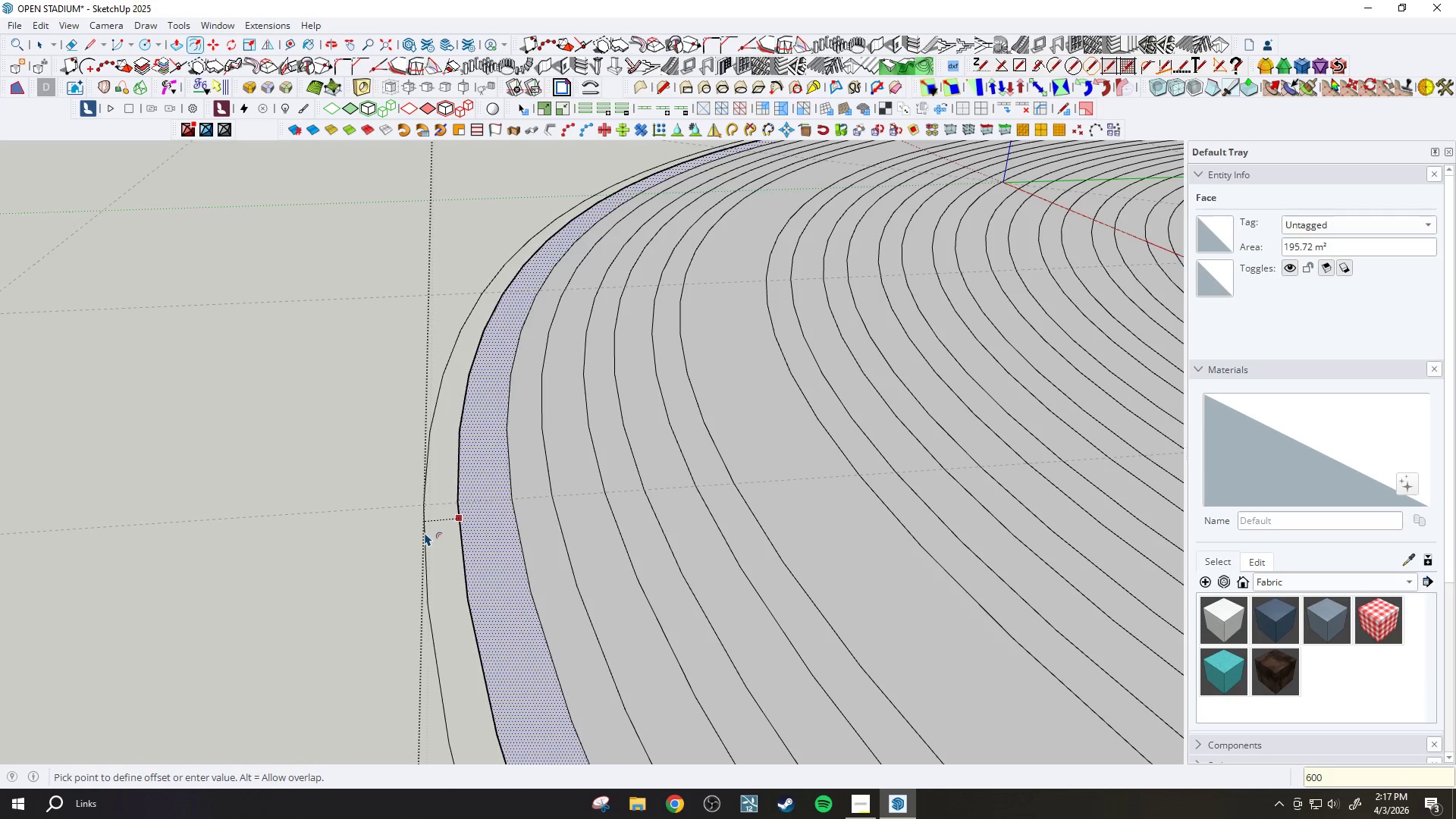 
key(Enter)
 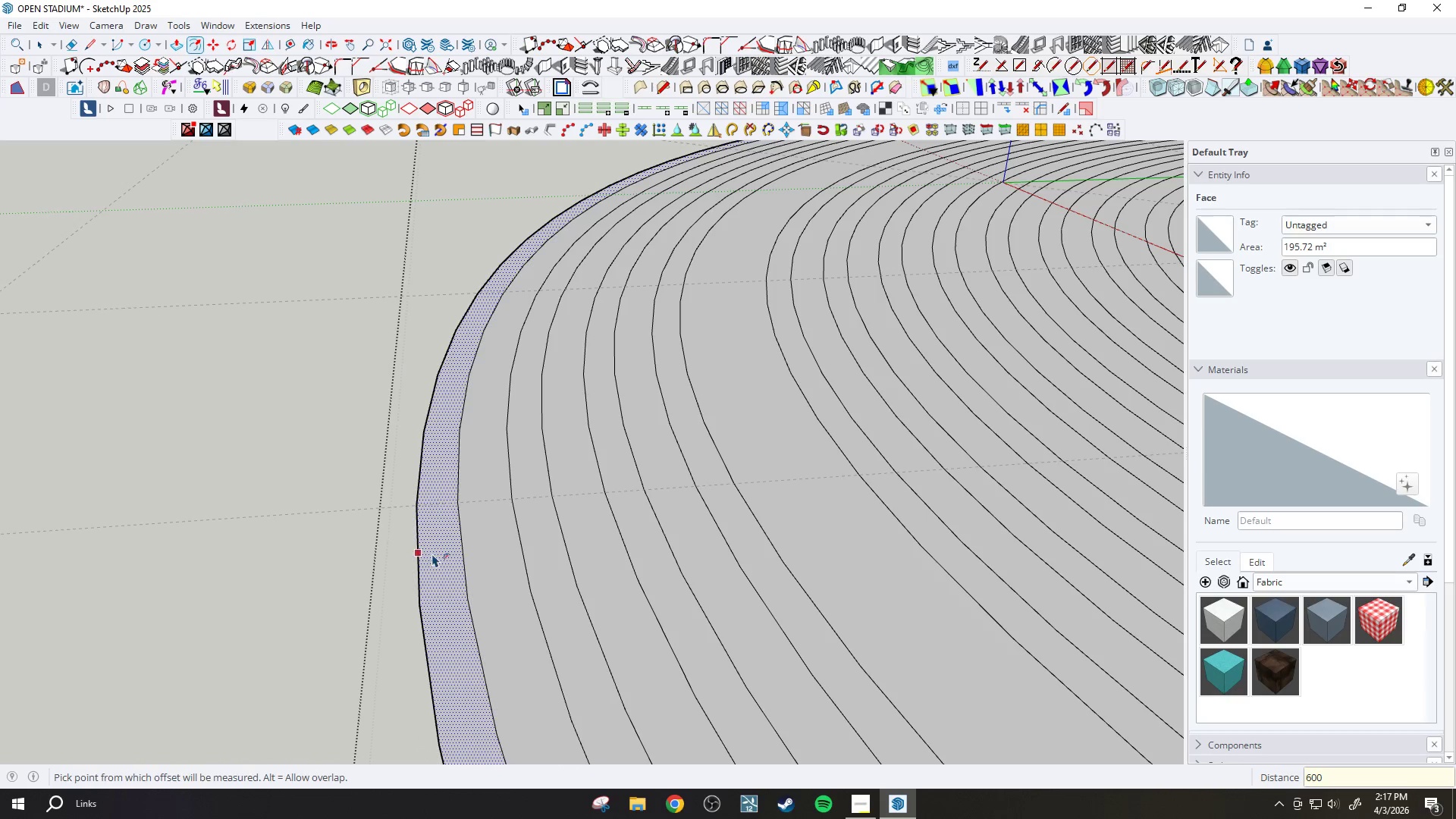 
left_click([433, 555])
 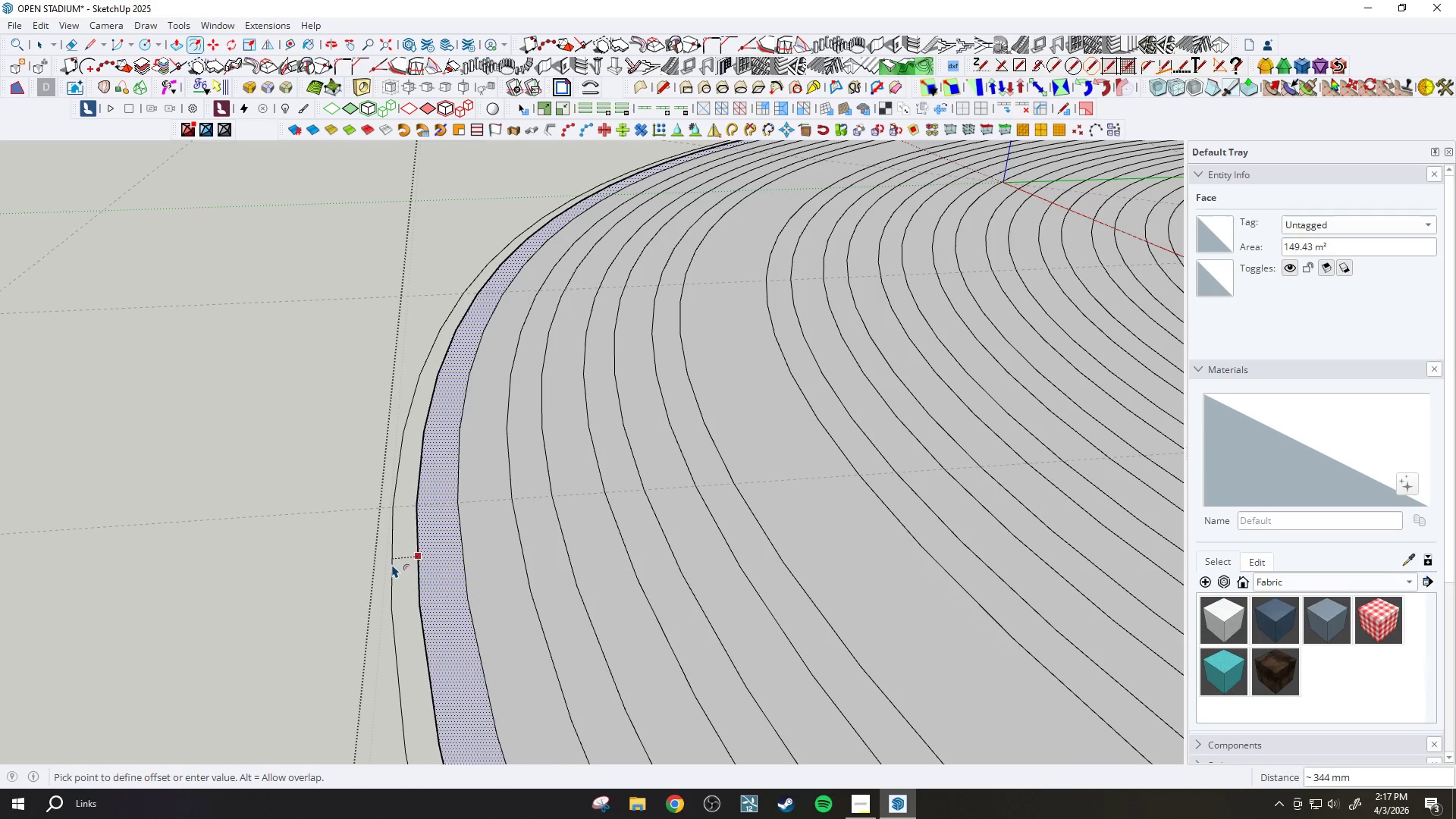 
type(800)
 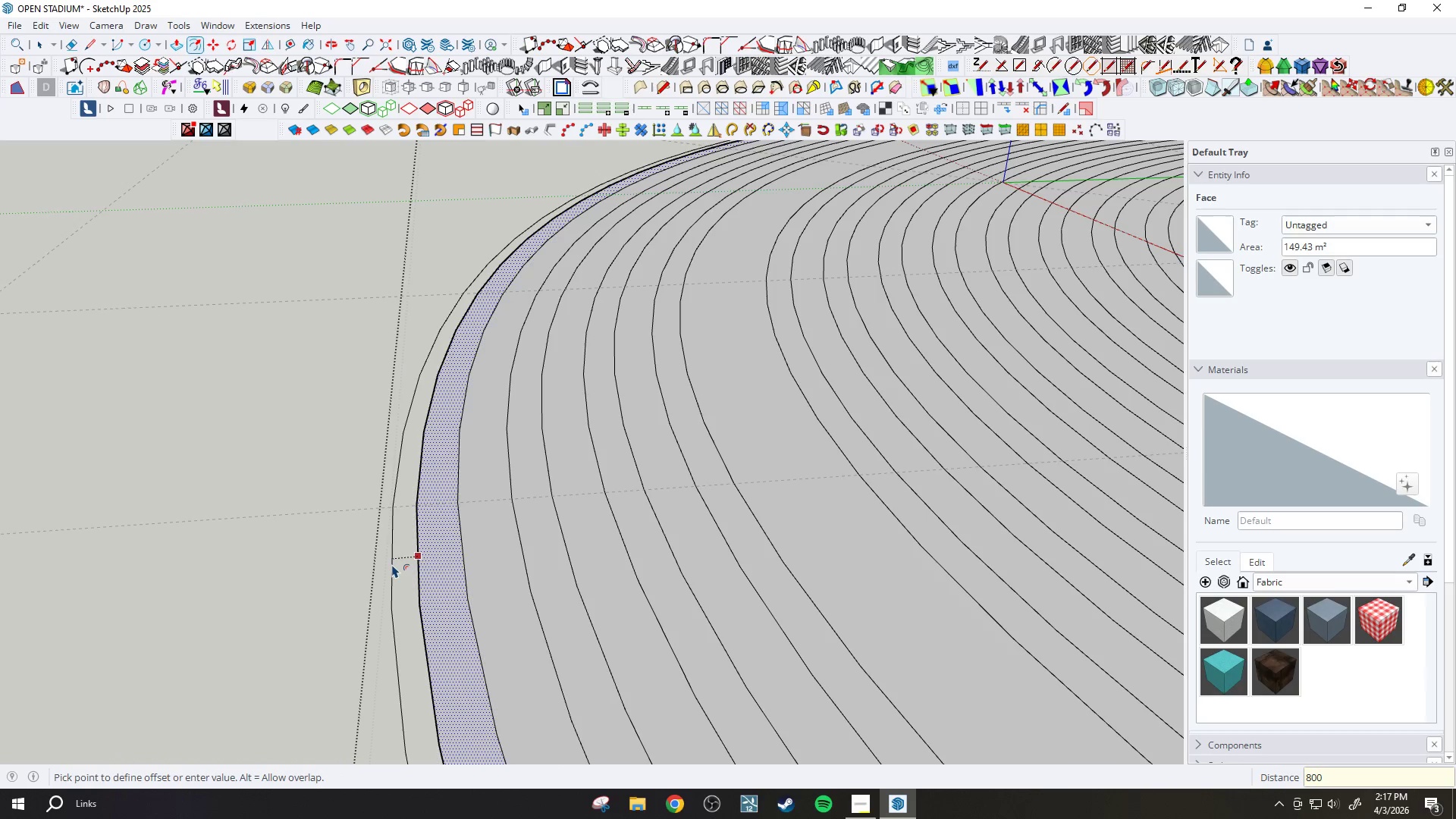 
key(Enter)
 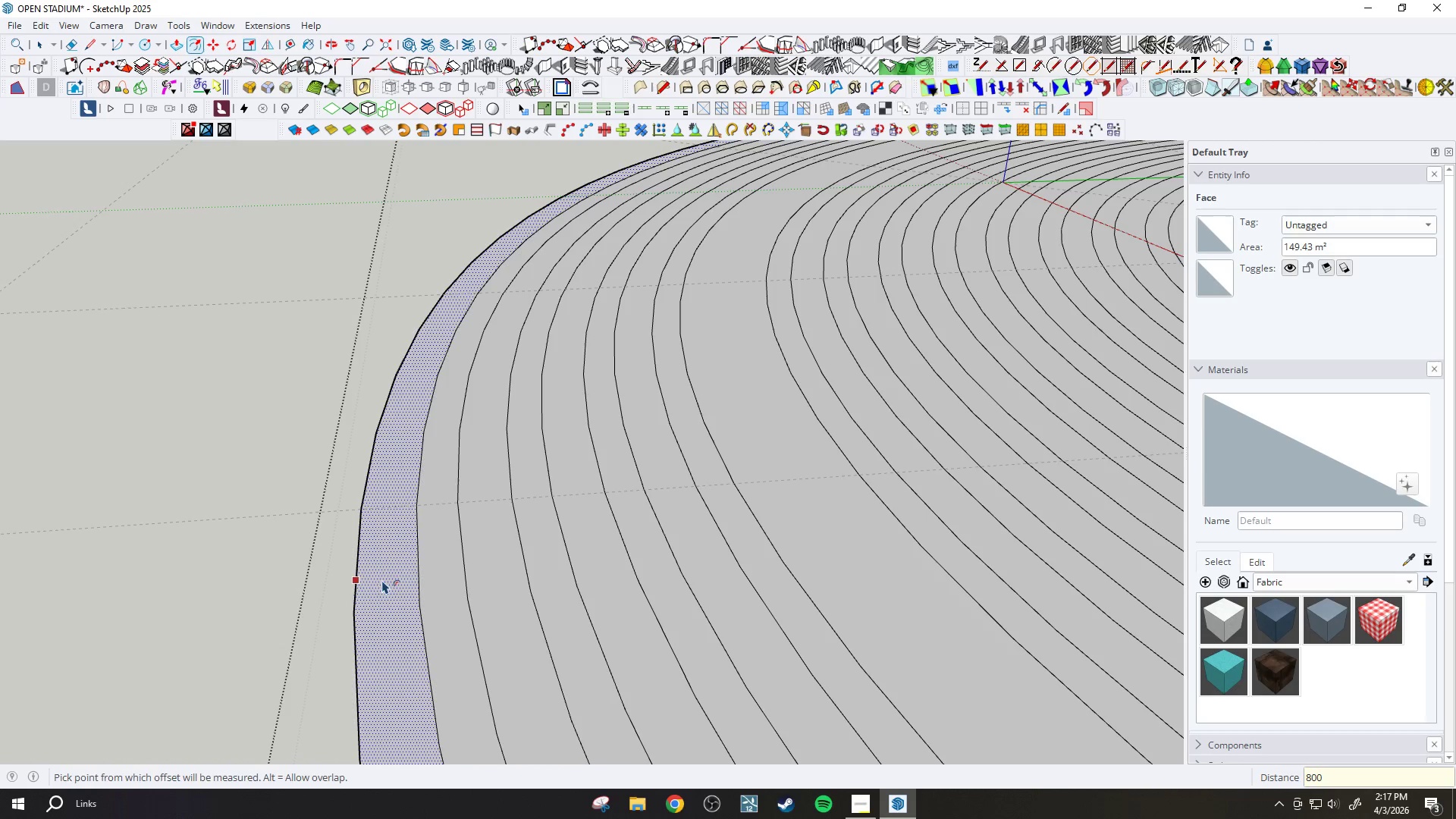 
left_click([372, 582])
 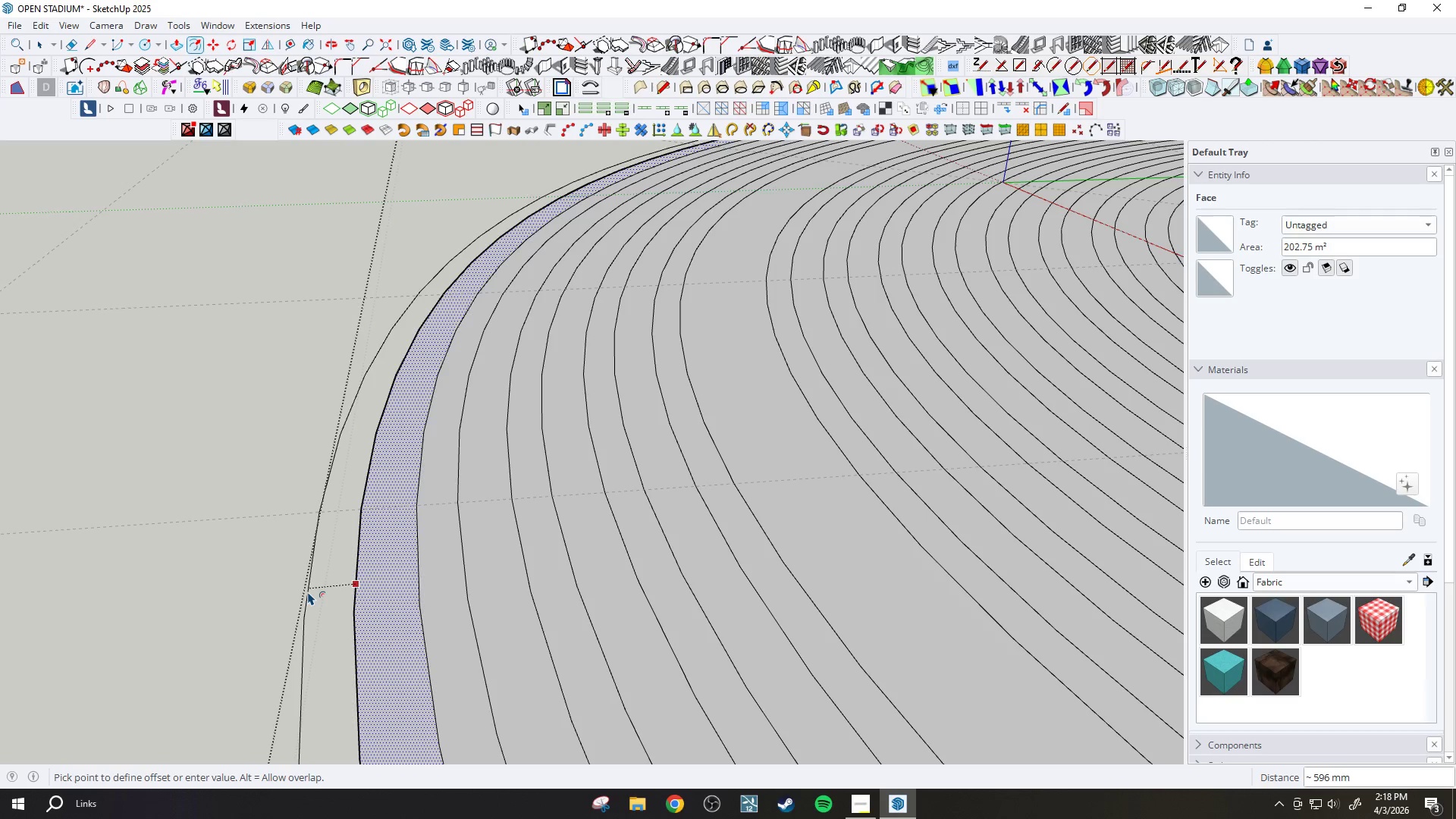 
wait(32.14)
 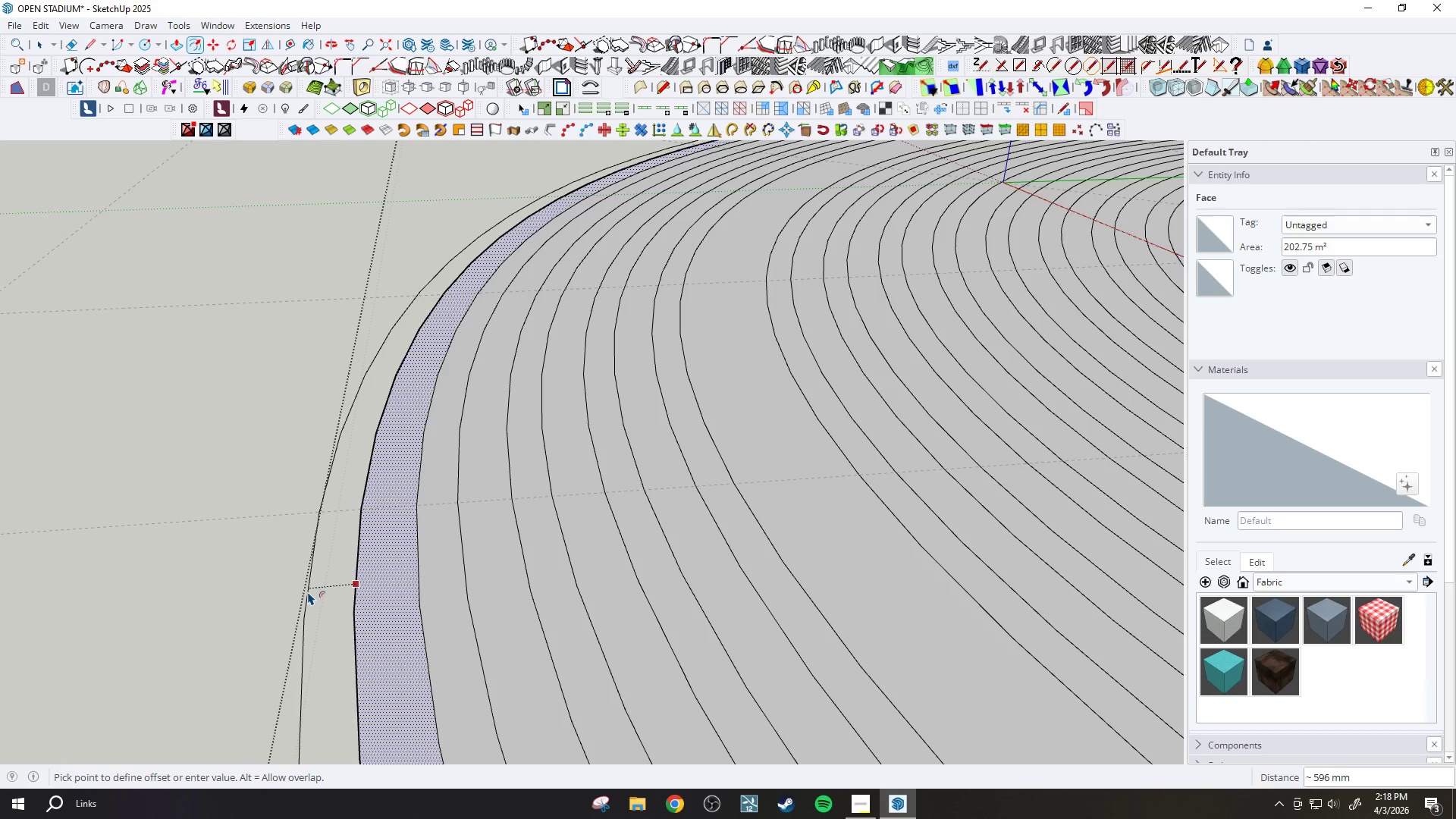 
type(600)
 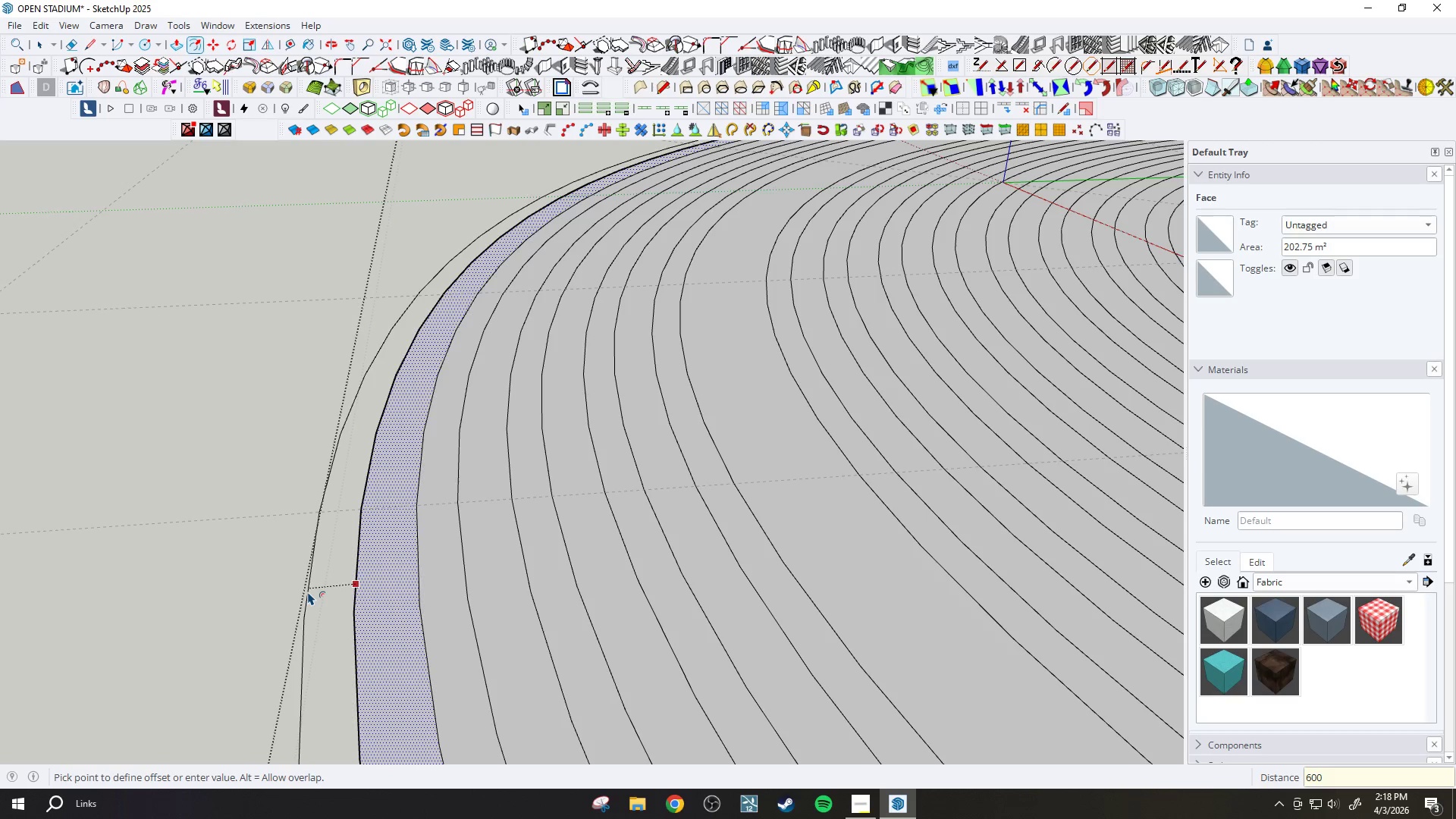 
key(Enter)
 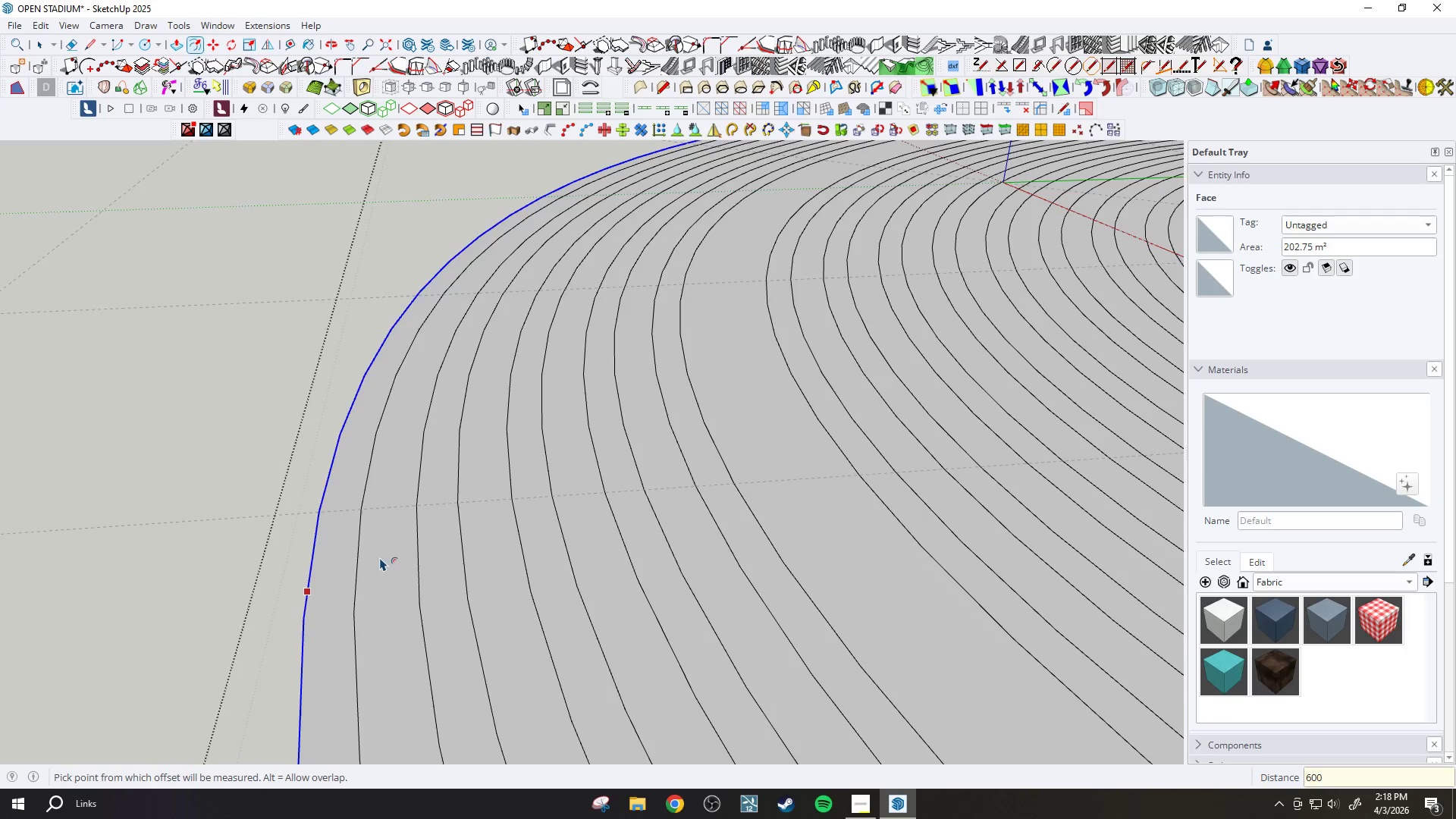 
key(T)
 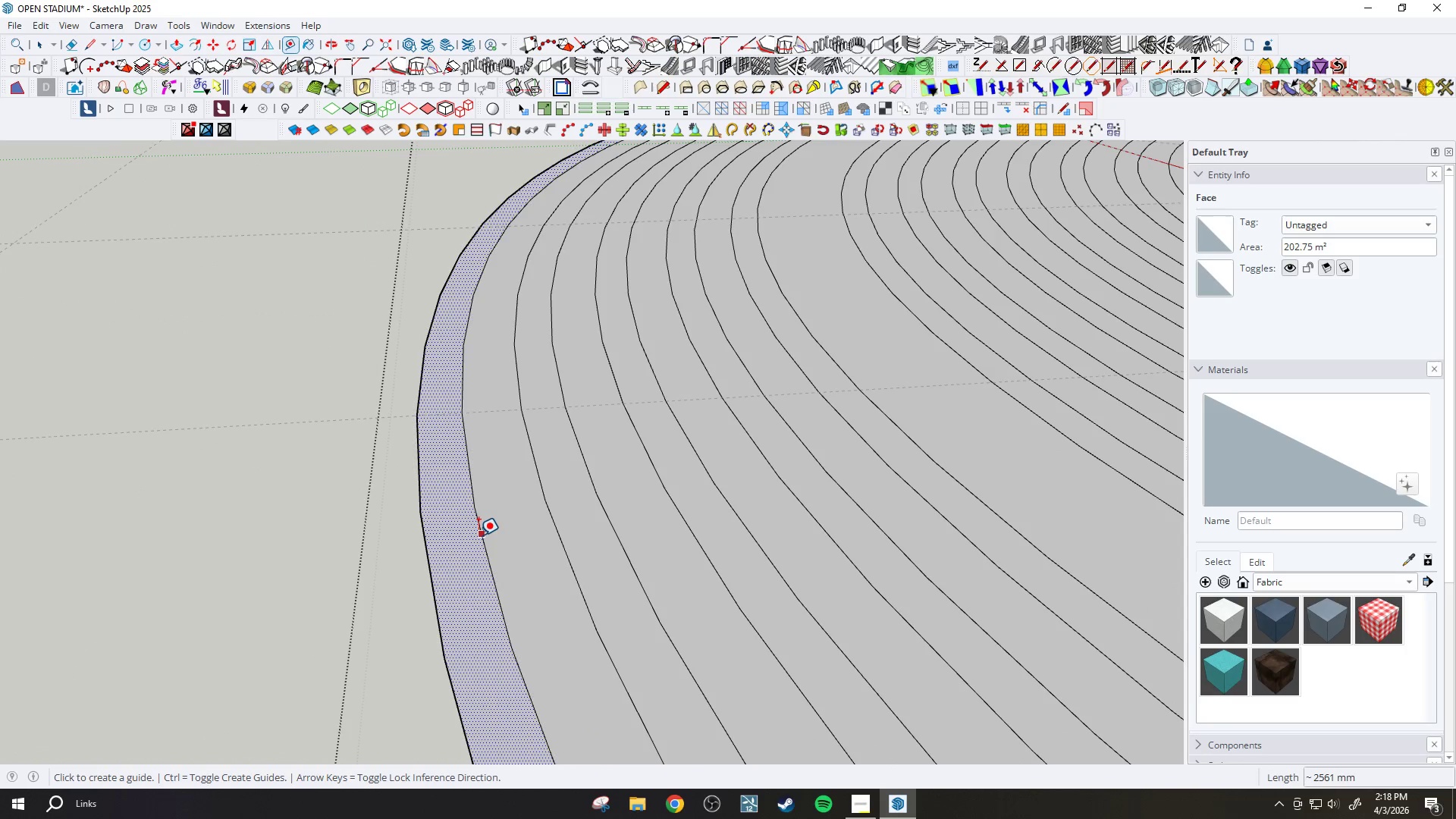 
scroll: coordinate [444, 543], scroll_direction: none, amount: 0.0
 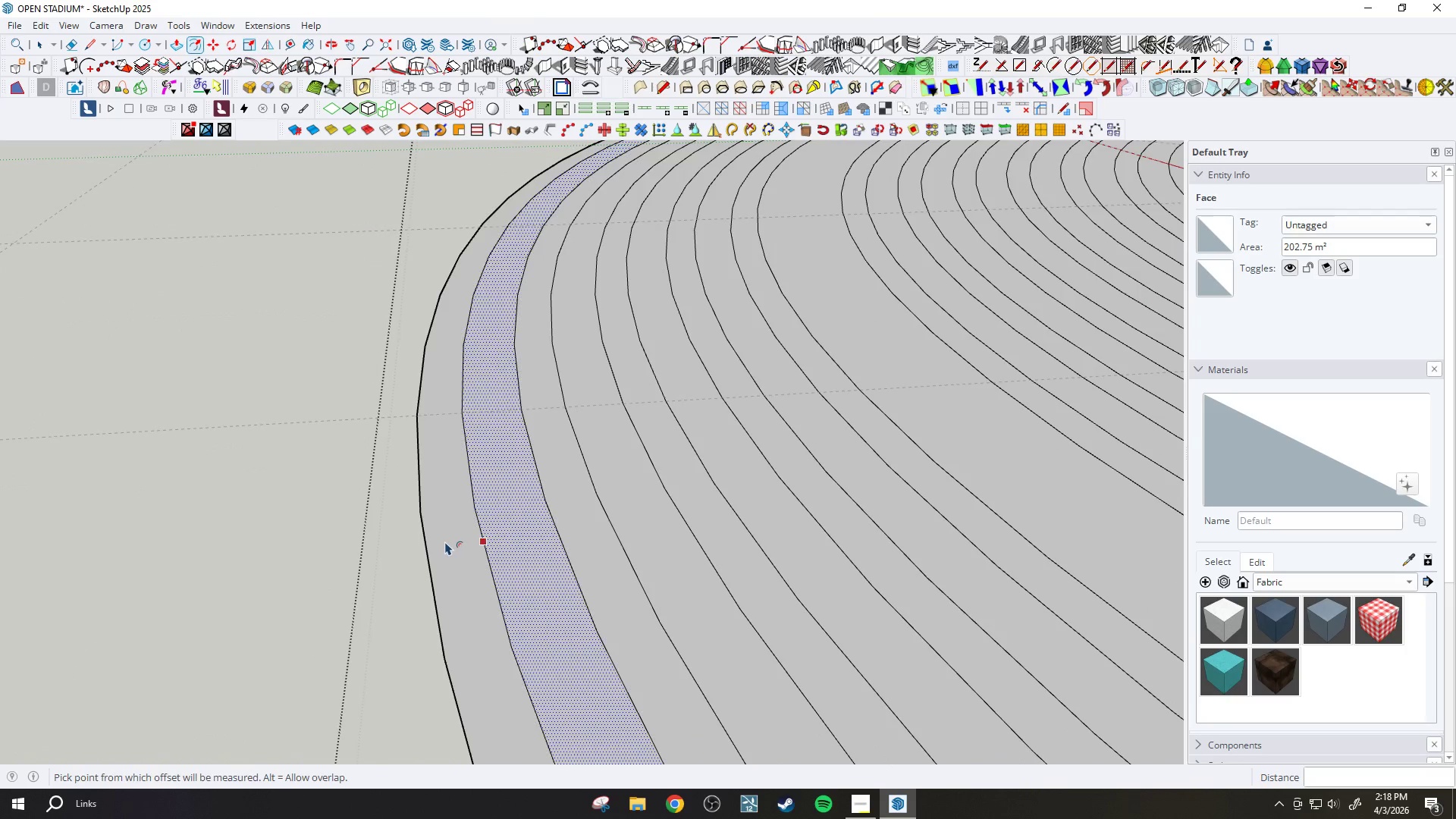 
left_click([479, 535])
 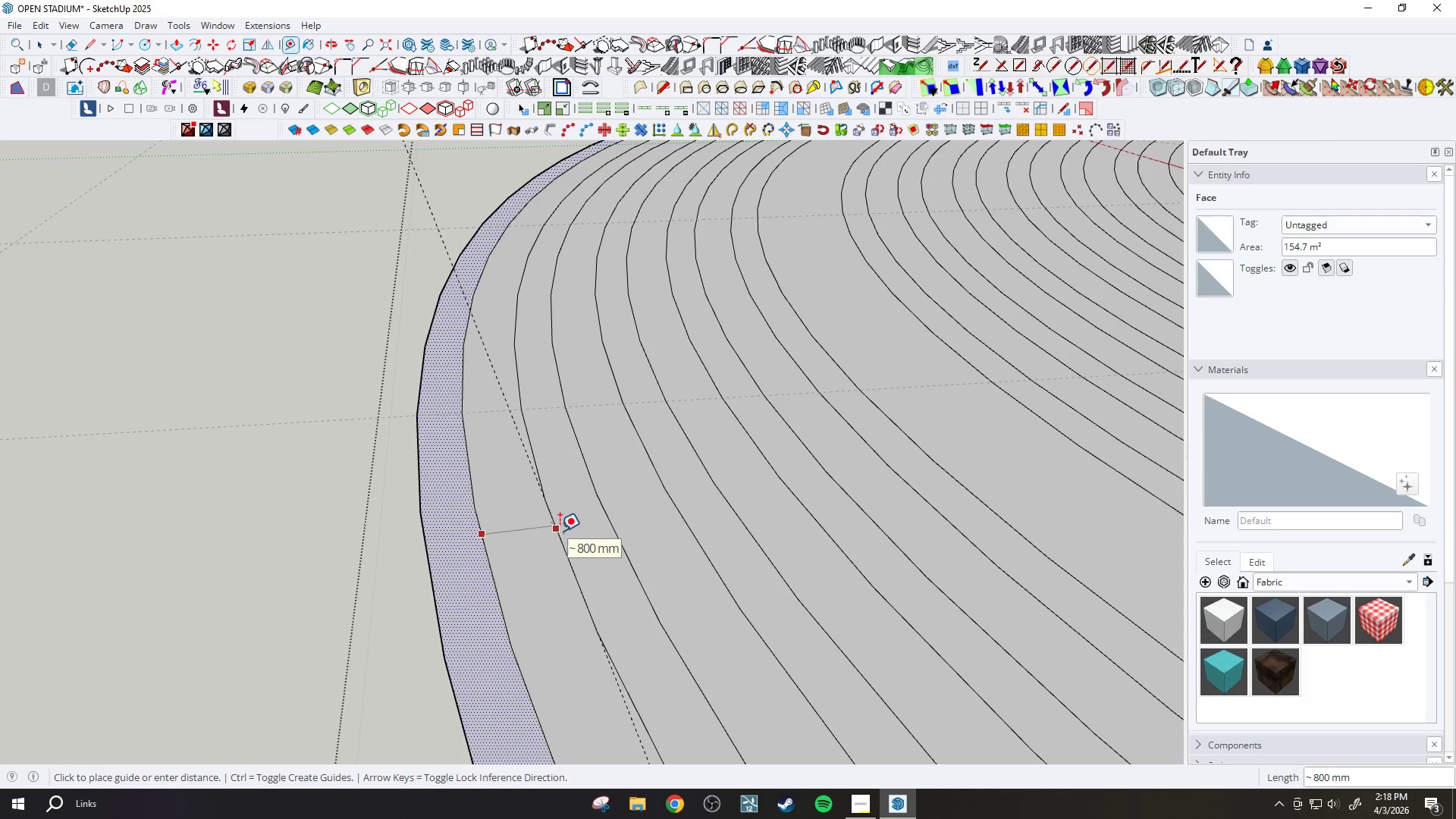 
key(Escape)
 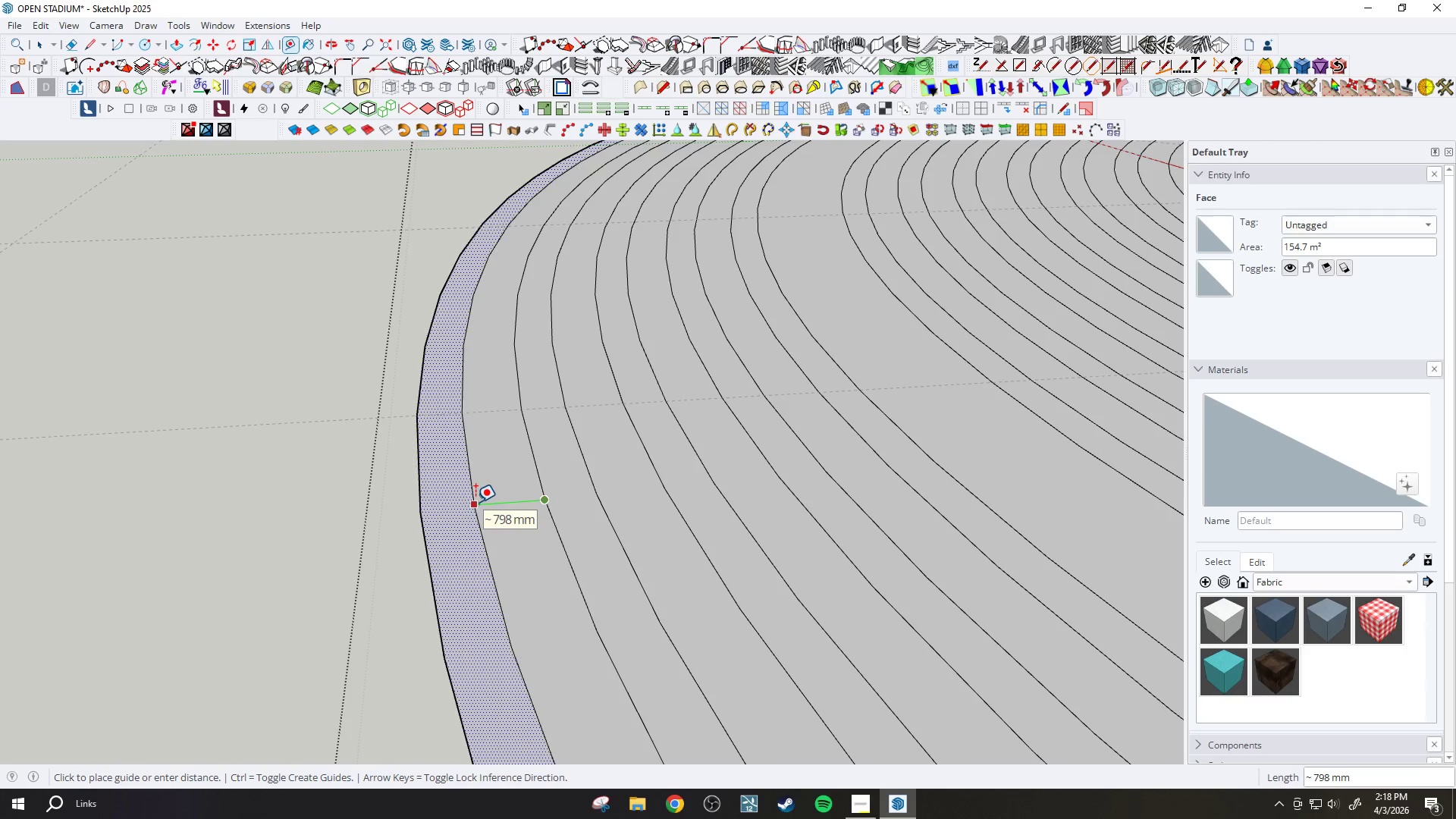 
key(Escape)
 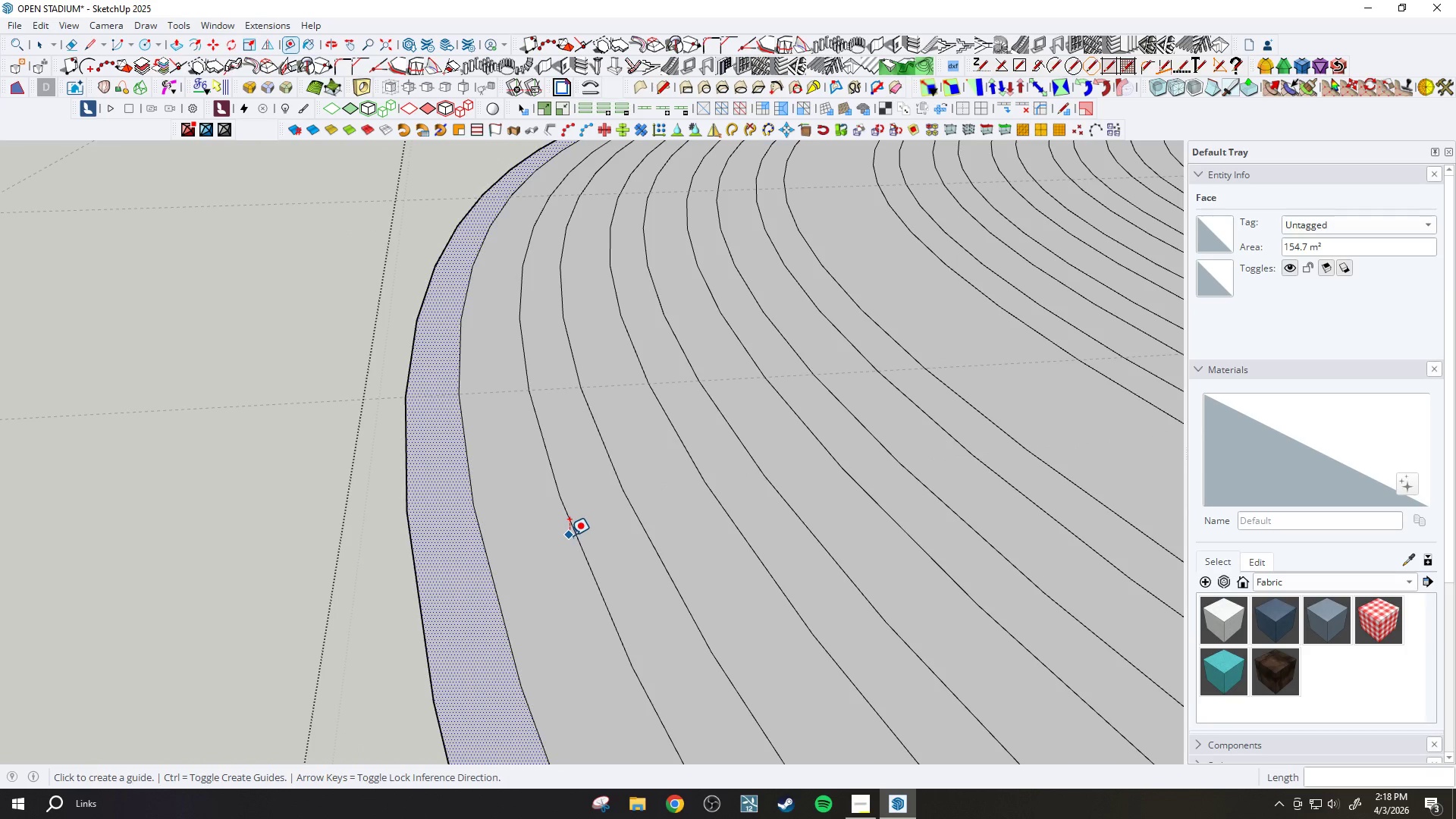 
scroll: coordinate [479, 516], scroll_direction: up, amount: 4.0
 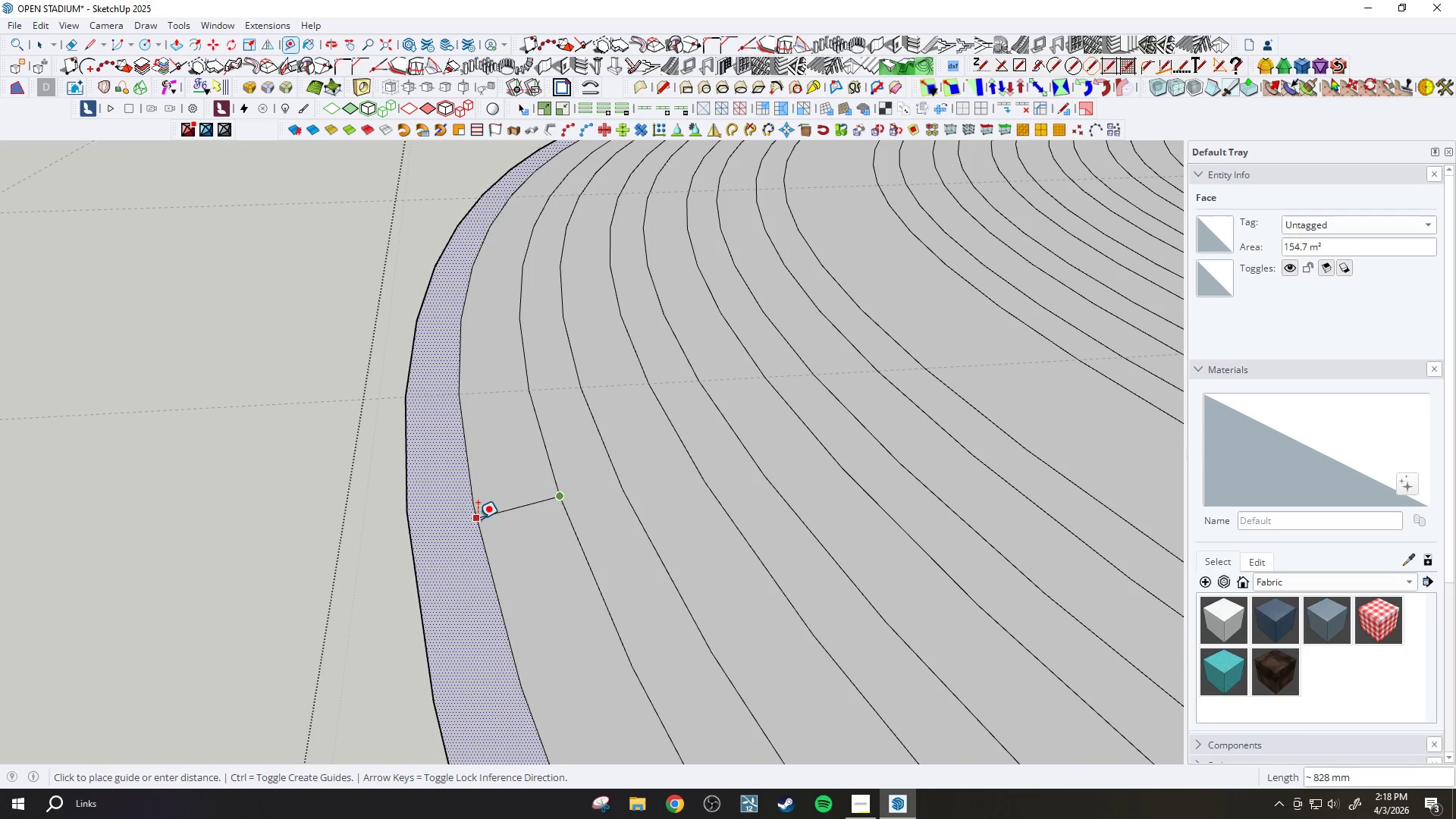 
left_click([574, 534])
 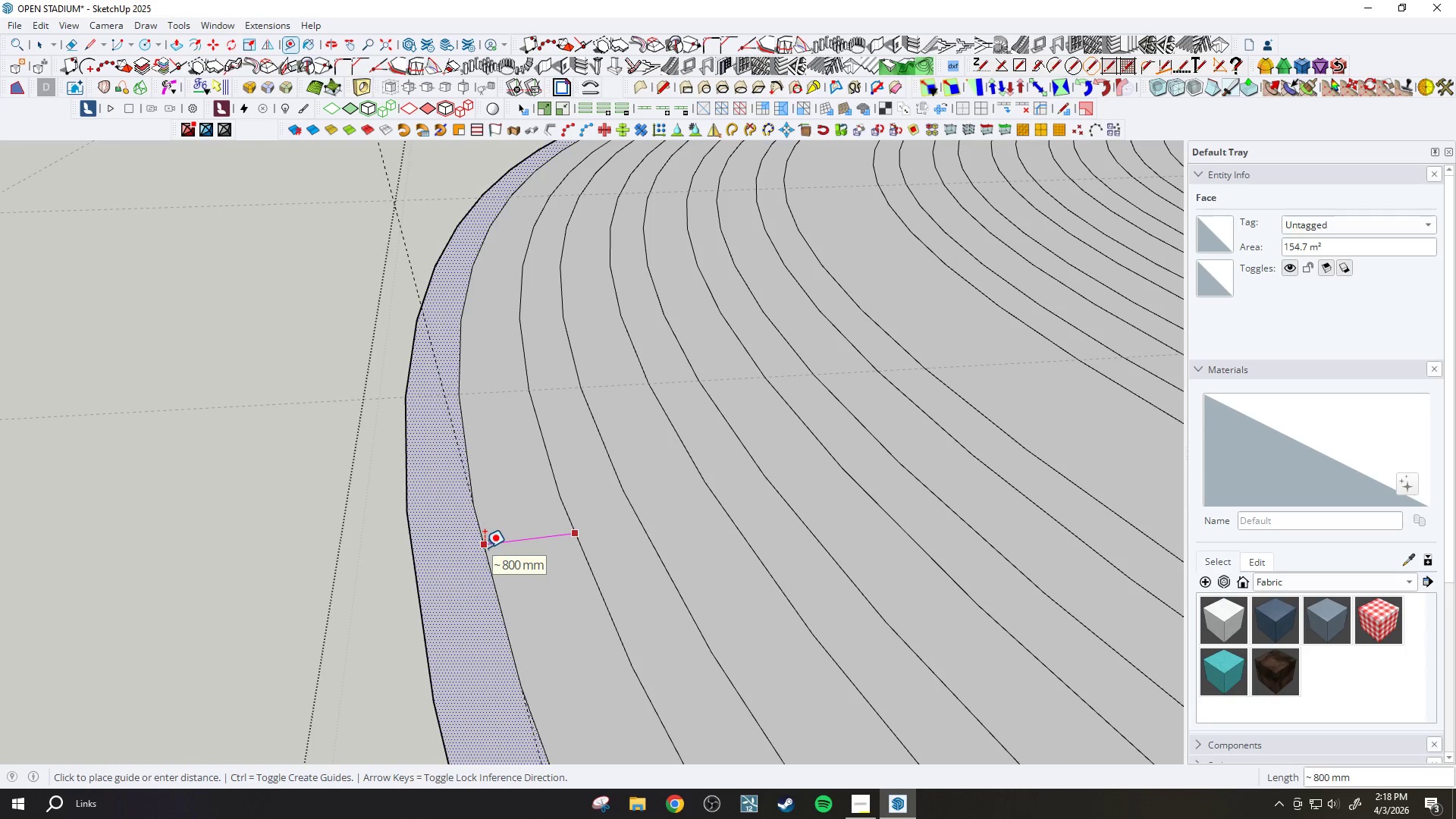 
key(Escape)
 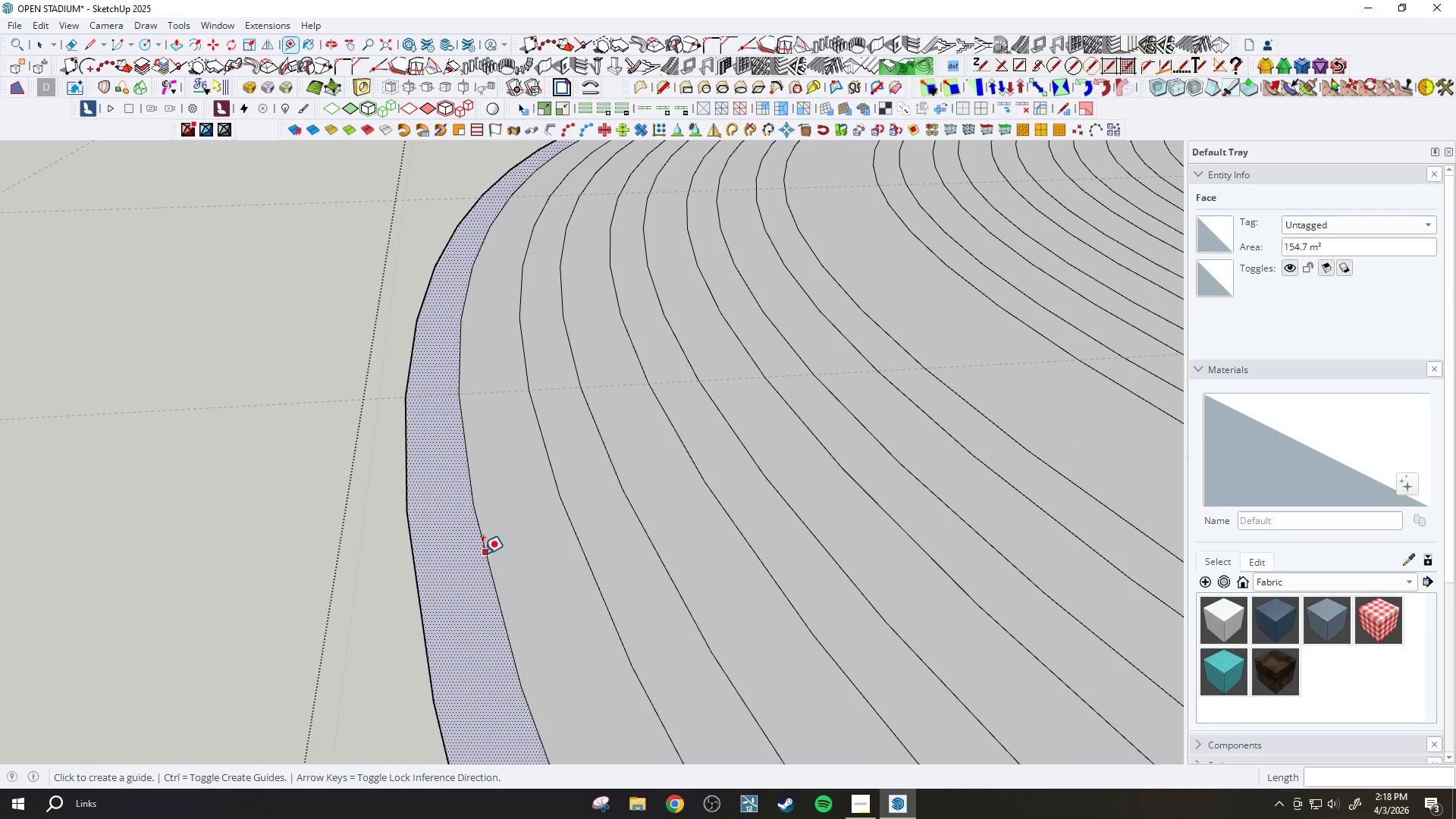 
left_click([483, 554])
 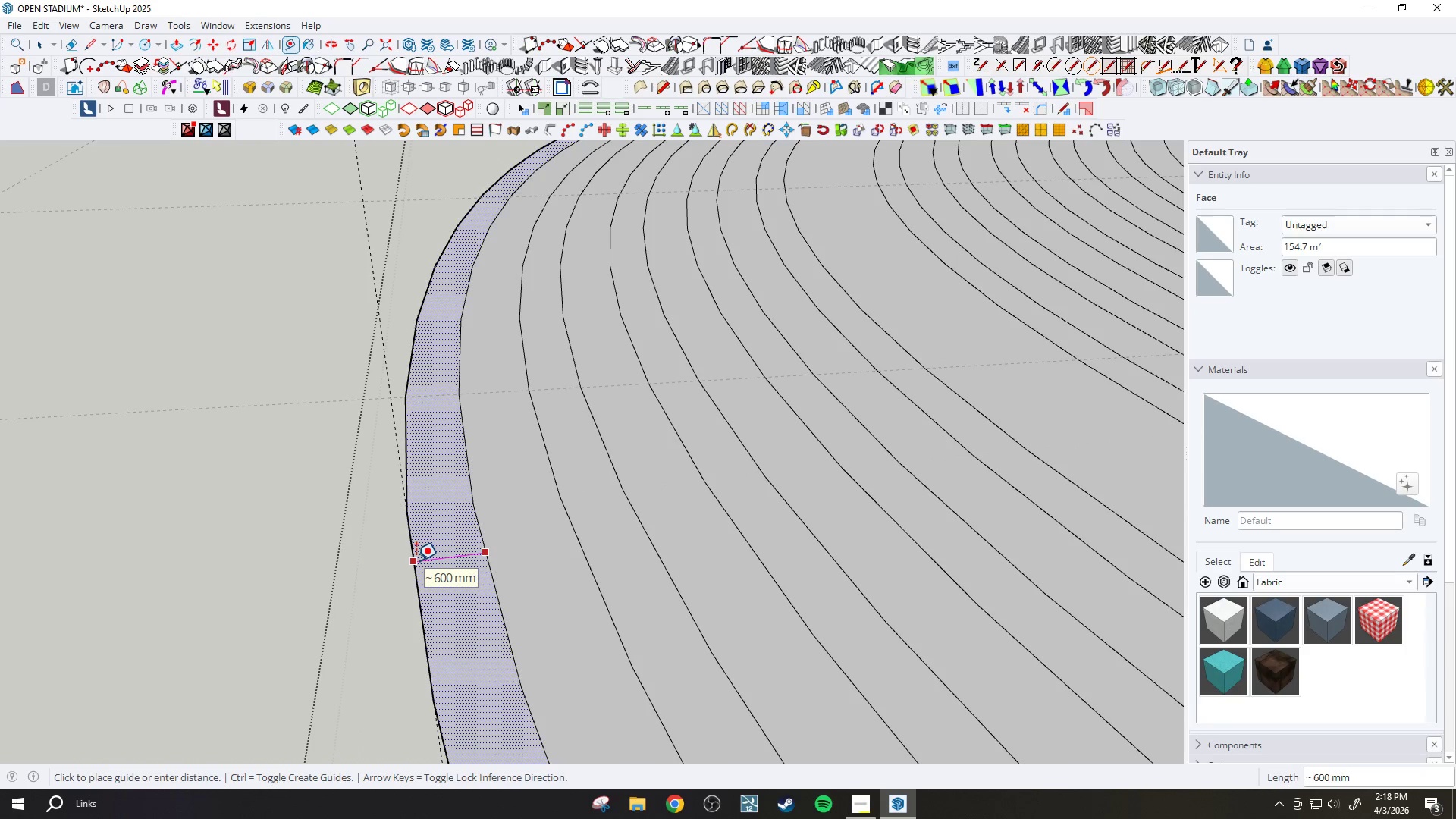 
key(Escape)
 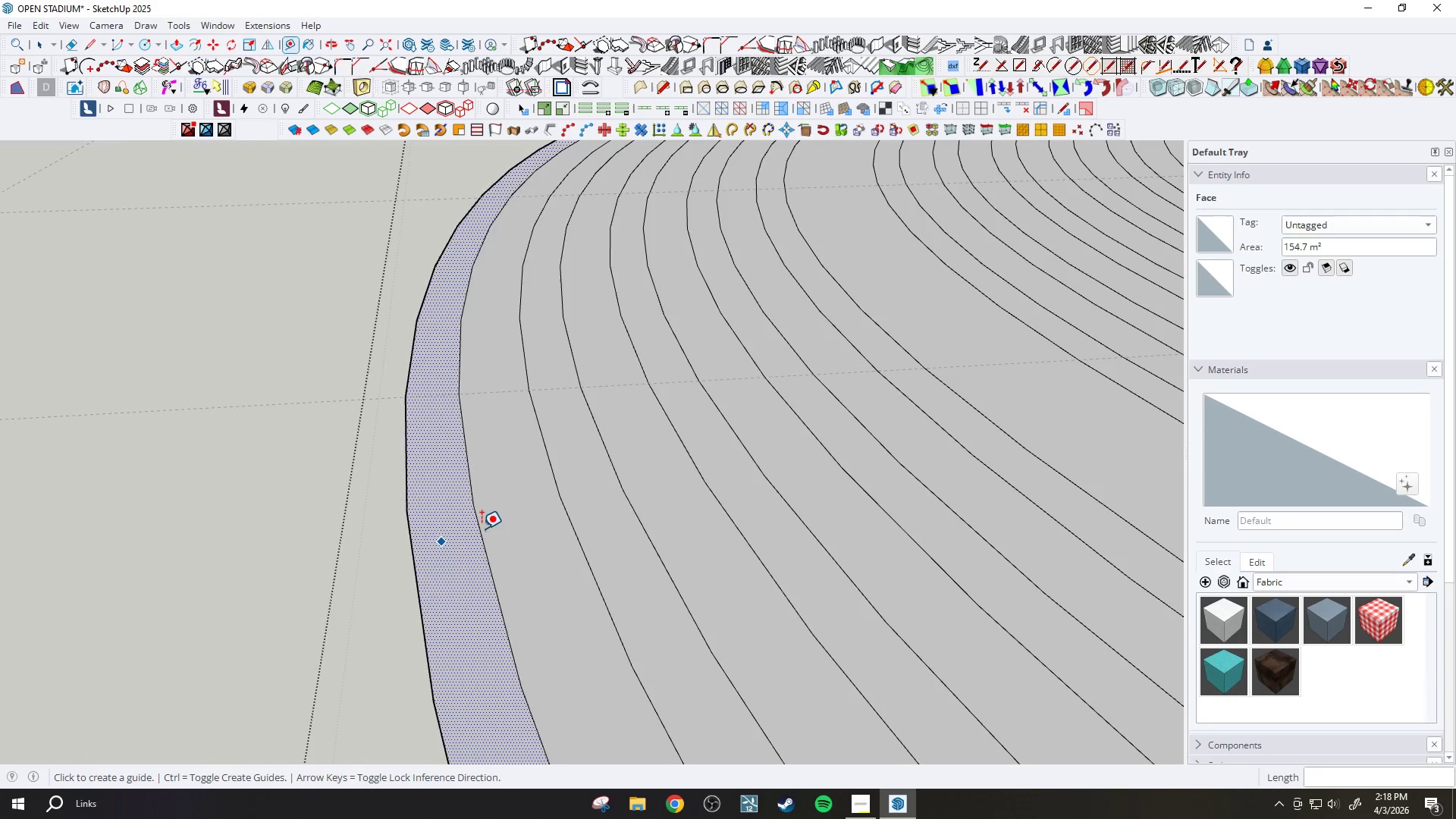 
scroll: coordinate [528, 538], scroll_direction: down, amount: 17.0
 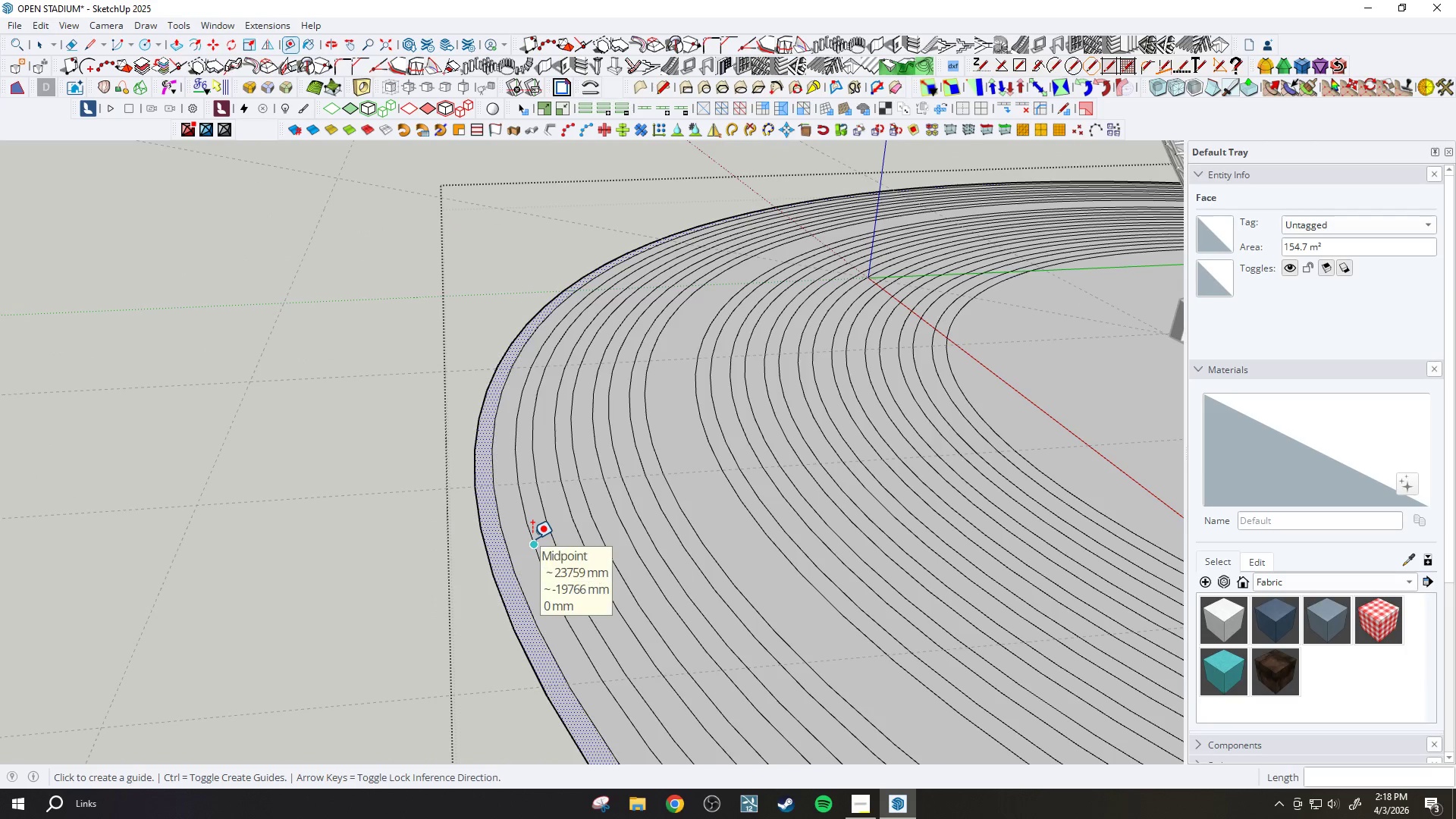 
scroll: coordinate [514, 557], scroll_direction: up, amount: 12.0
 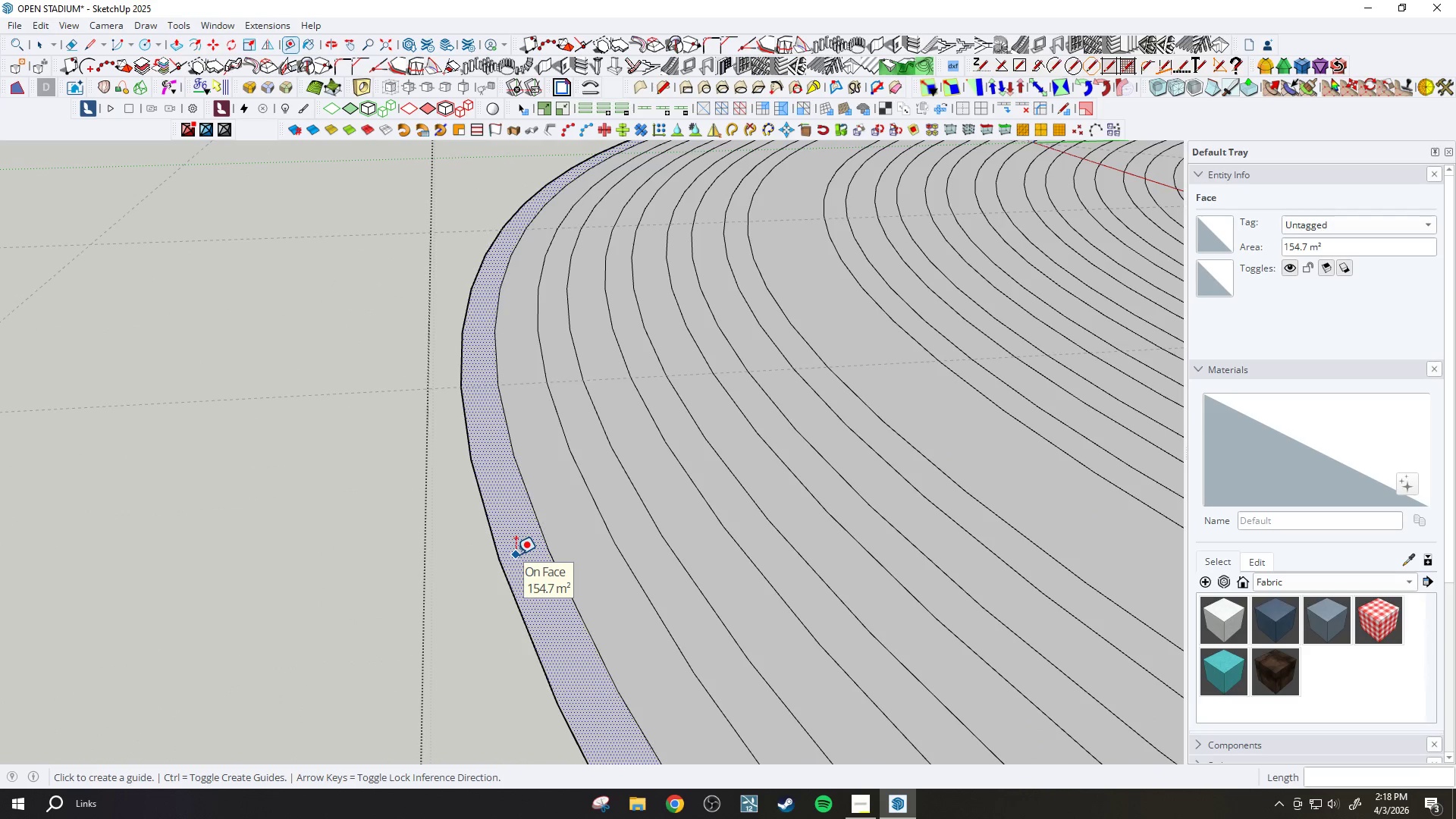 
key(F)
 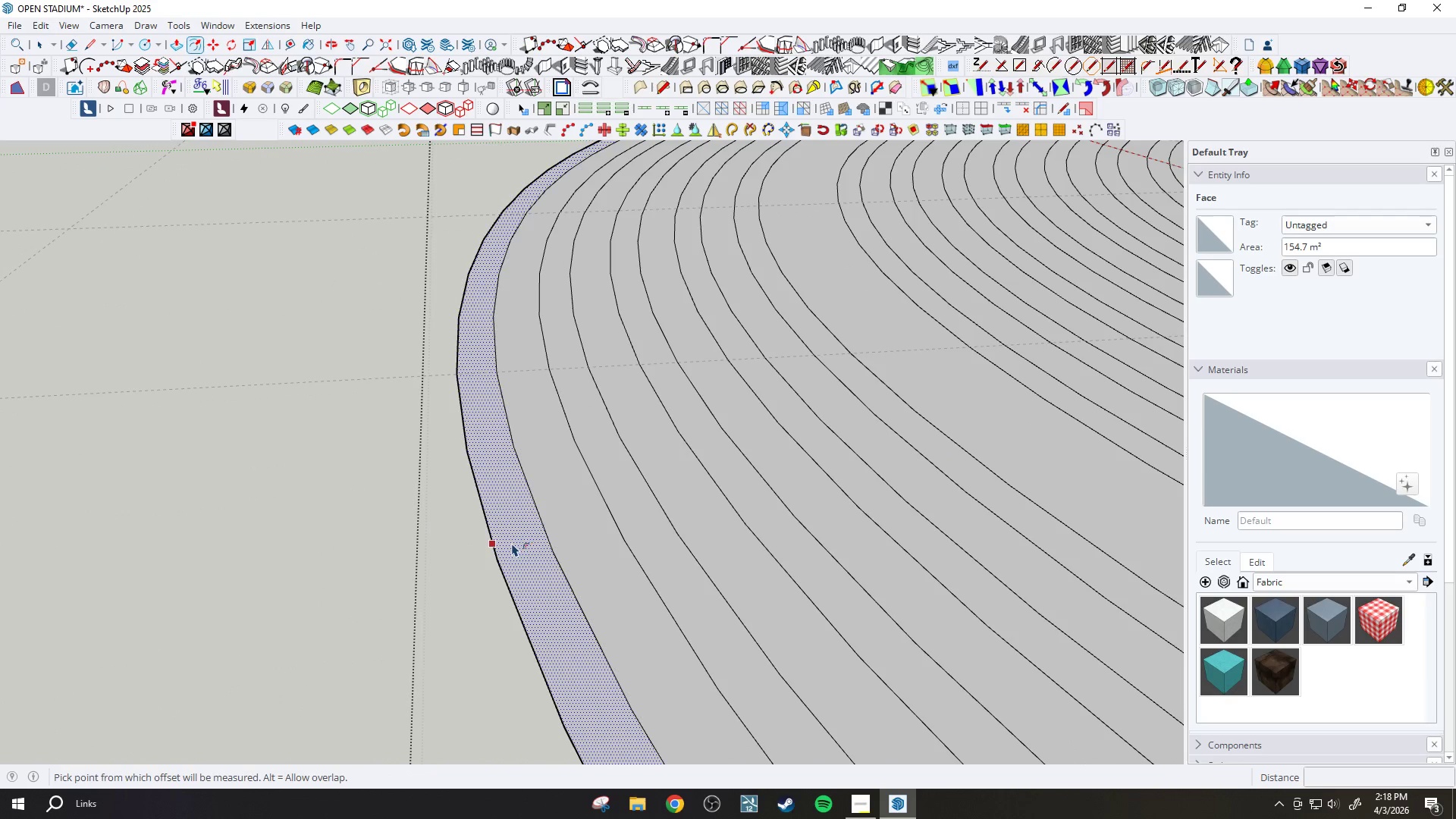 
scroll: coordinate [516, 554], scroll_direction: up, amount: 1.0
 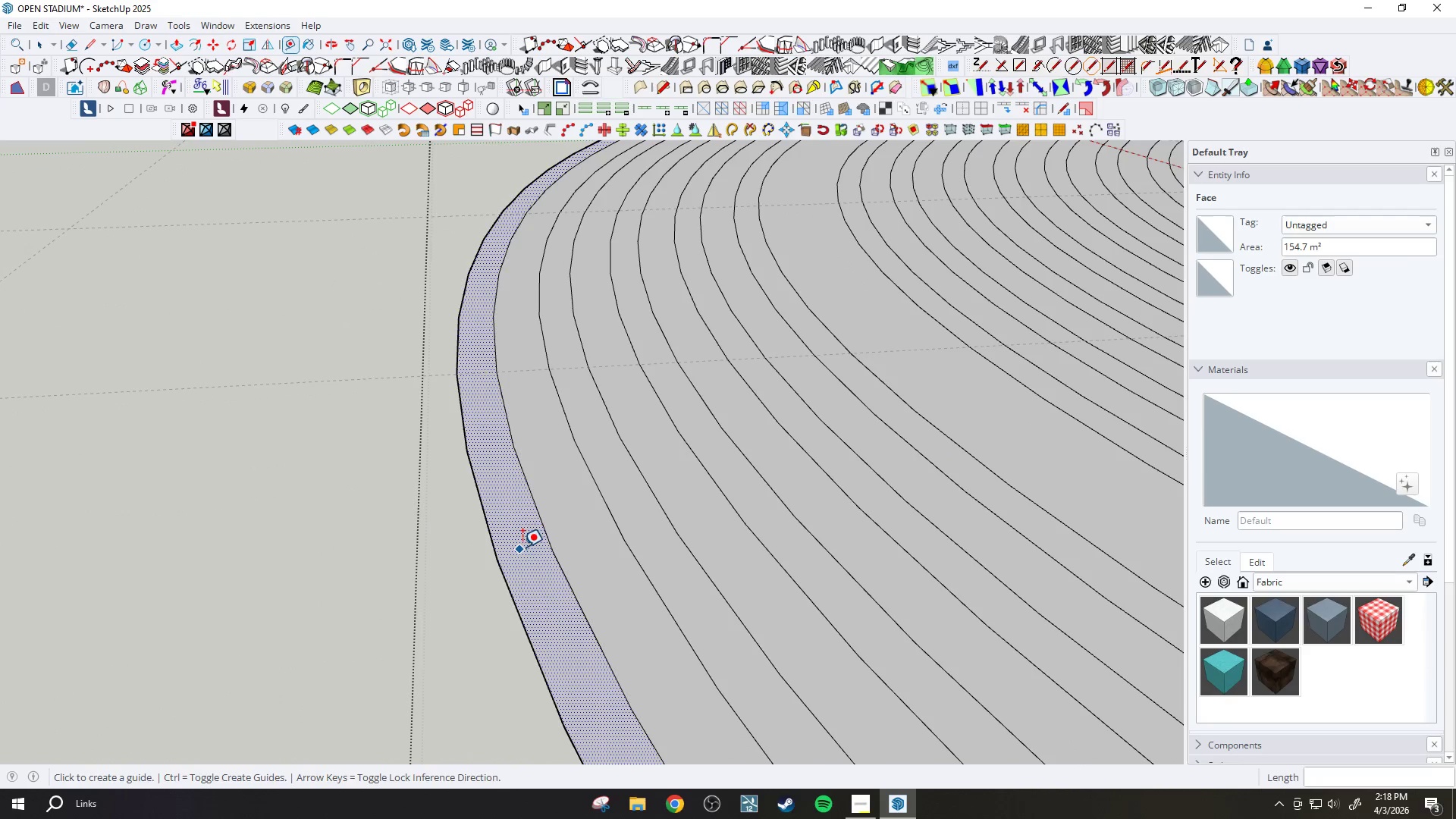 
left_click([510, 544])
 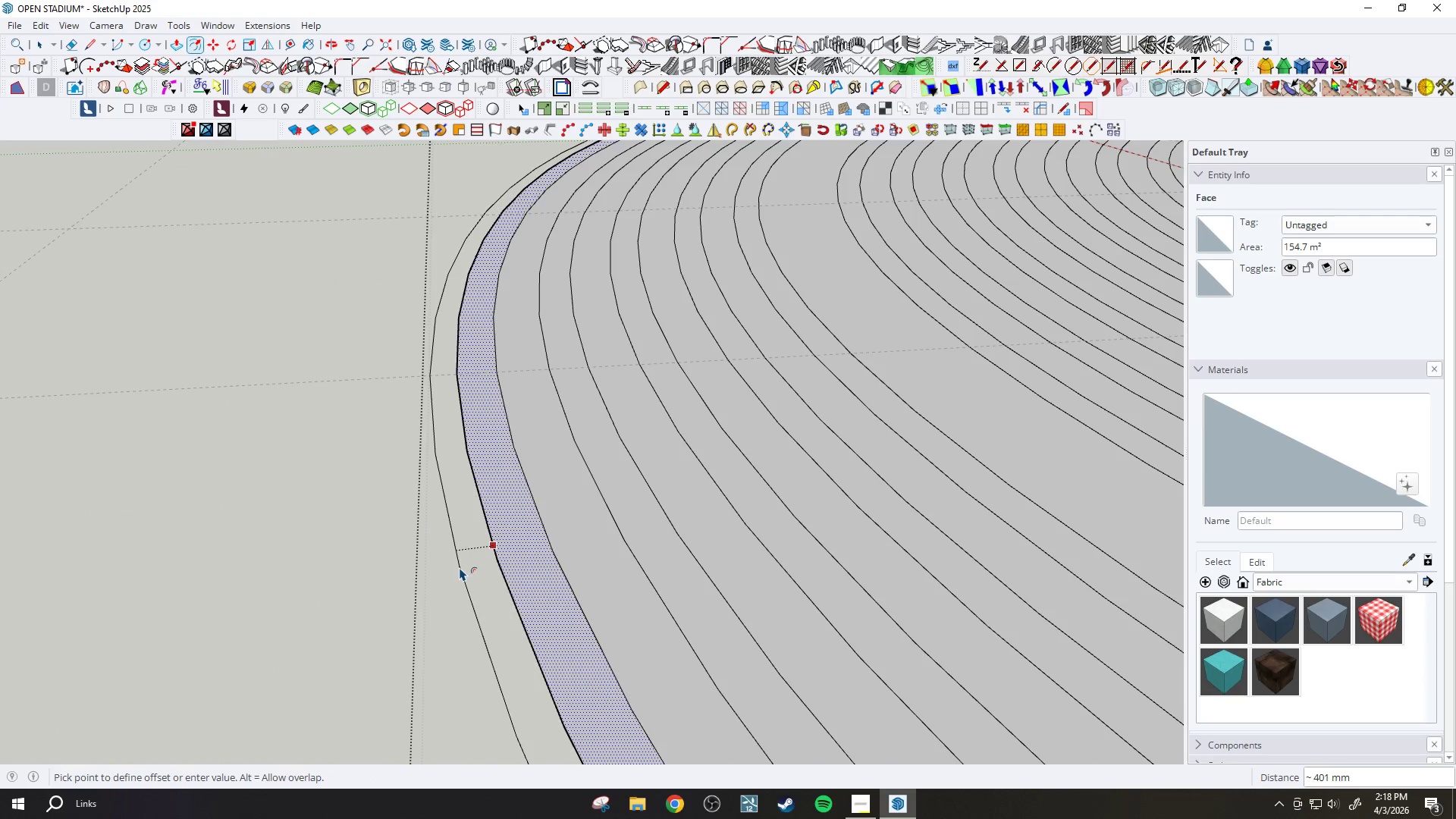 
type(800)
 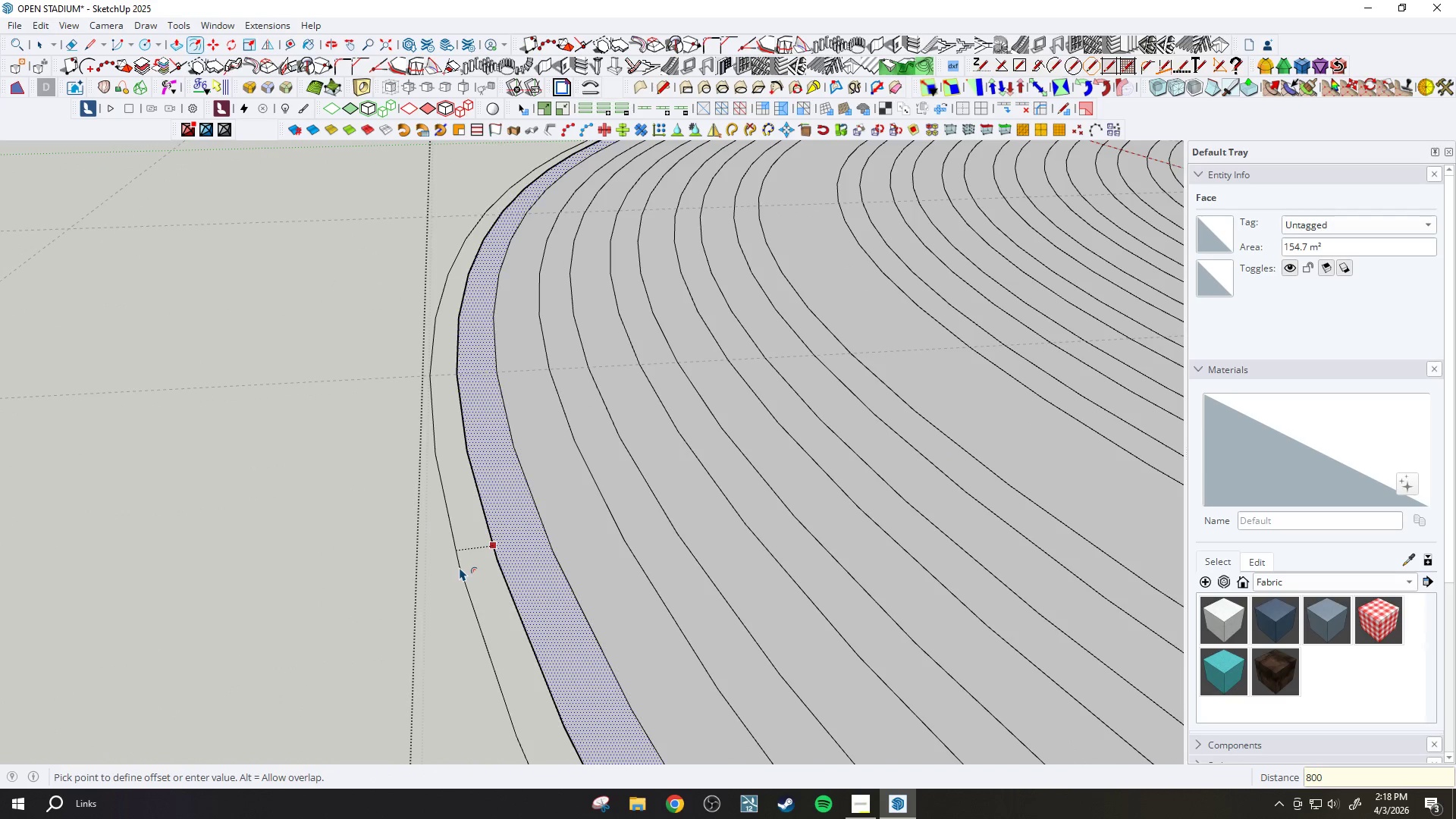 
key(Enter)
 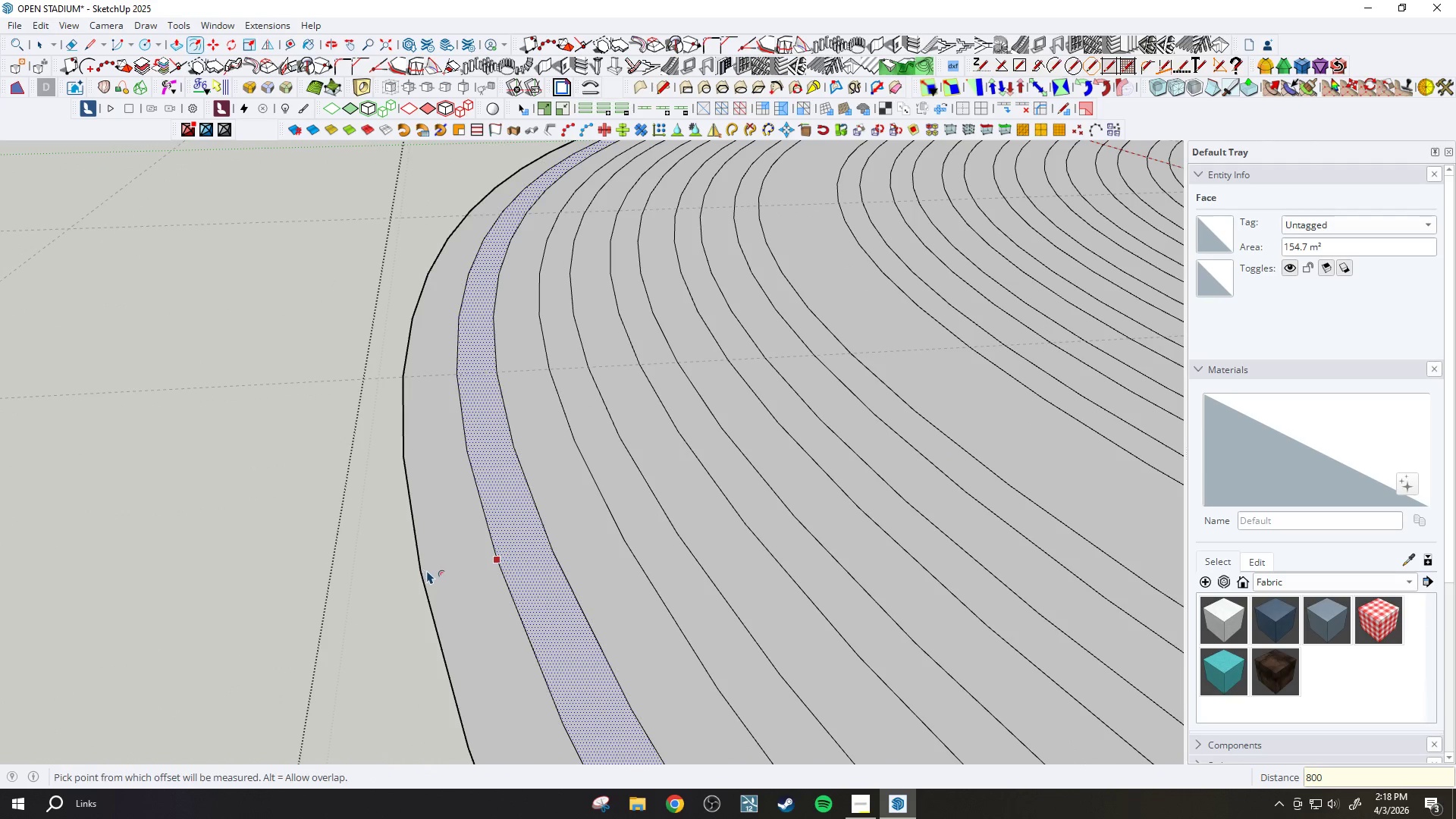 
key(Escape)
 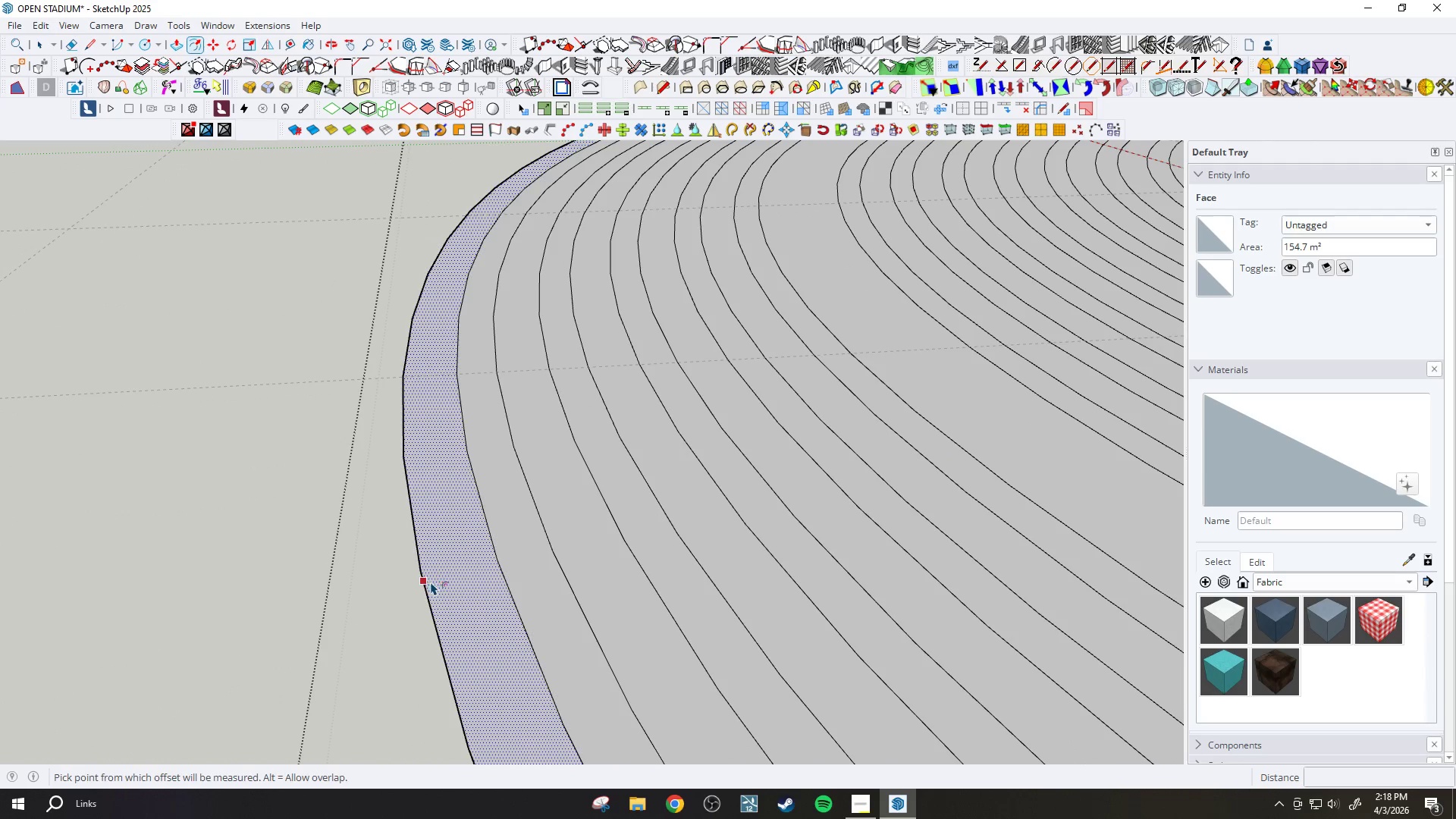 
left_click([432, 582])
 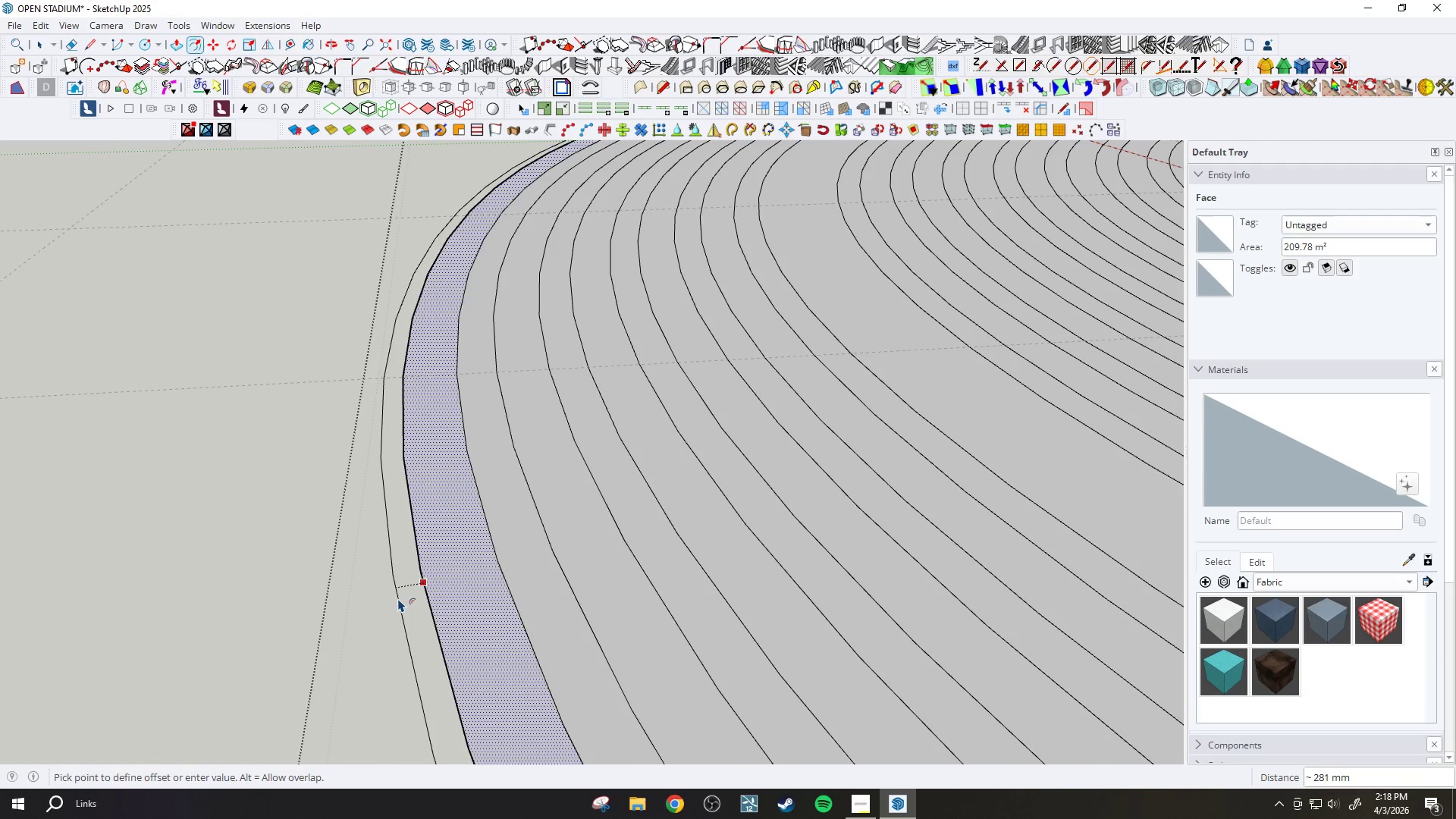 
type(600)
 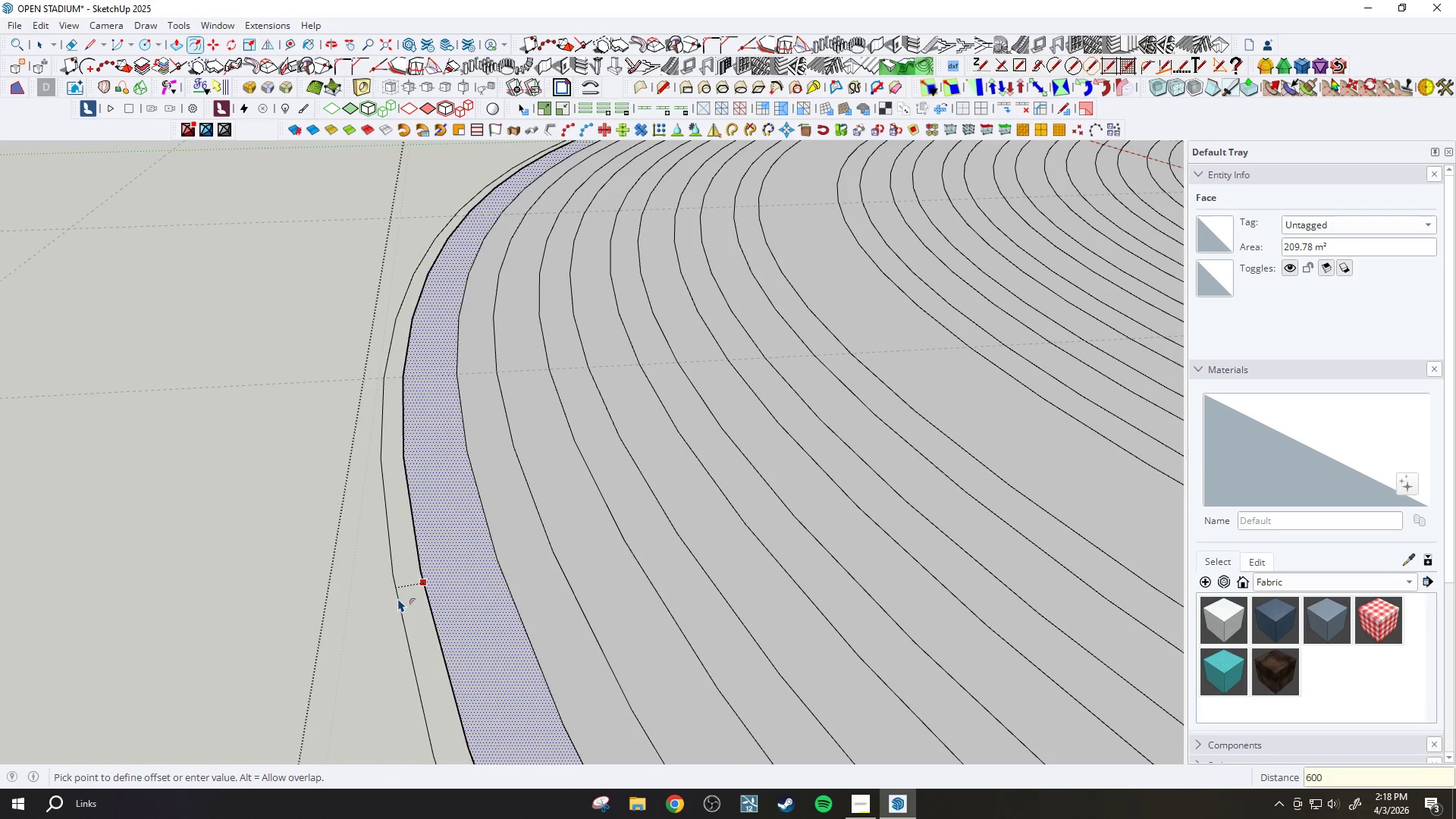 
hold_key(key=Enter, duration=6.64)
 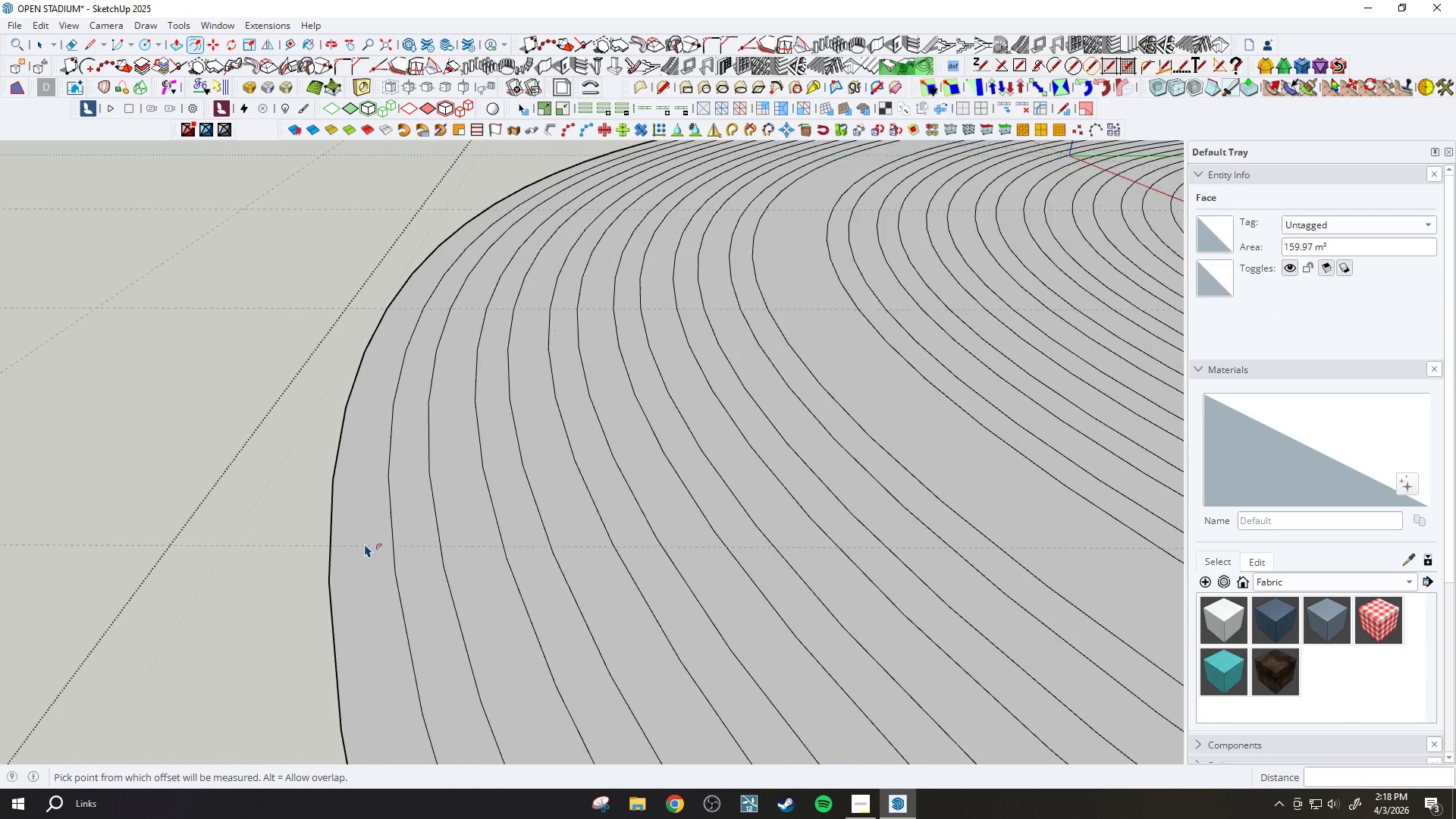 
scroll: coordinate [344, 545], scroll_direction: down, amount: 29.0
 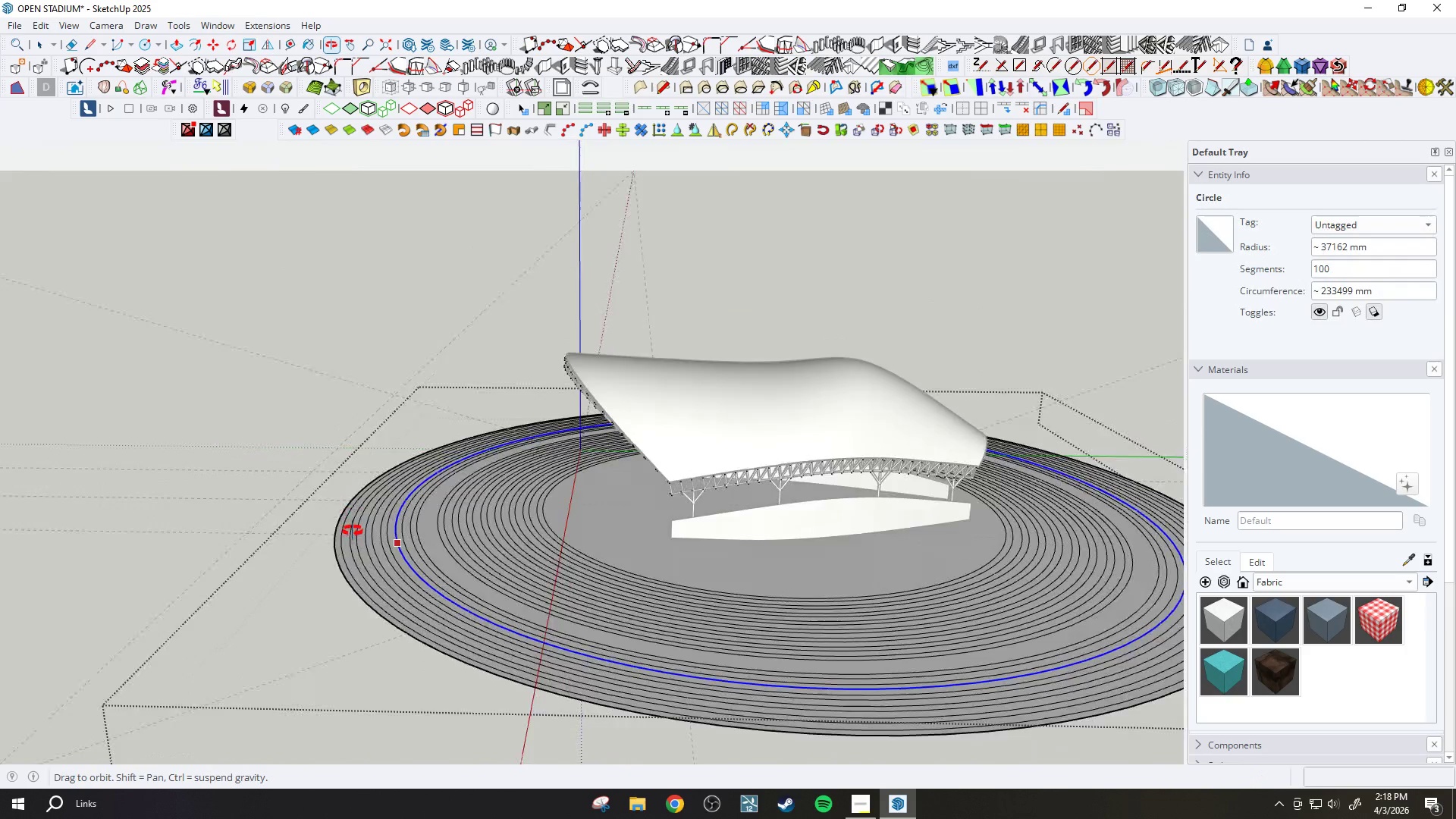 
left_click([399, 535])
 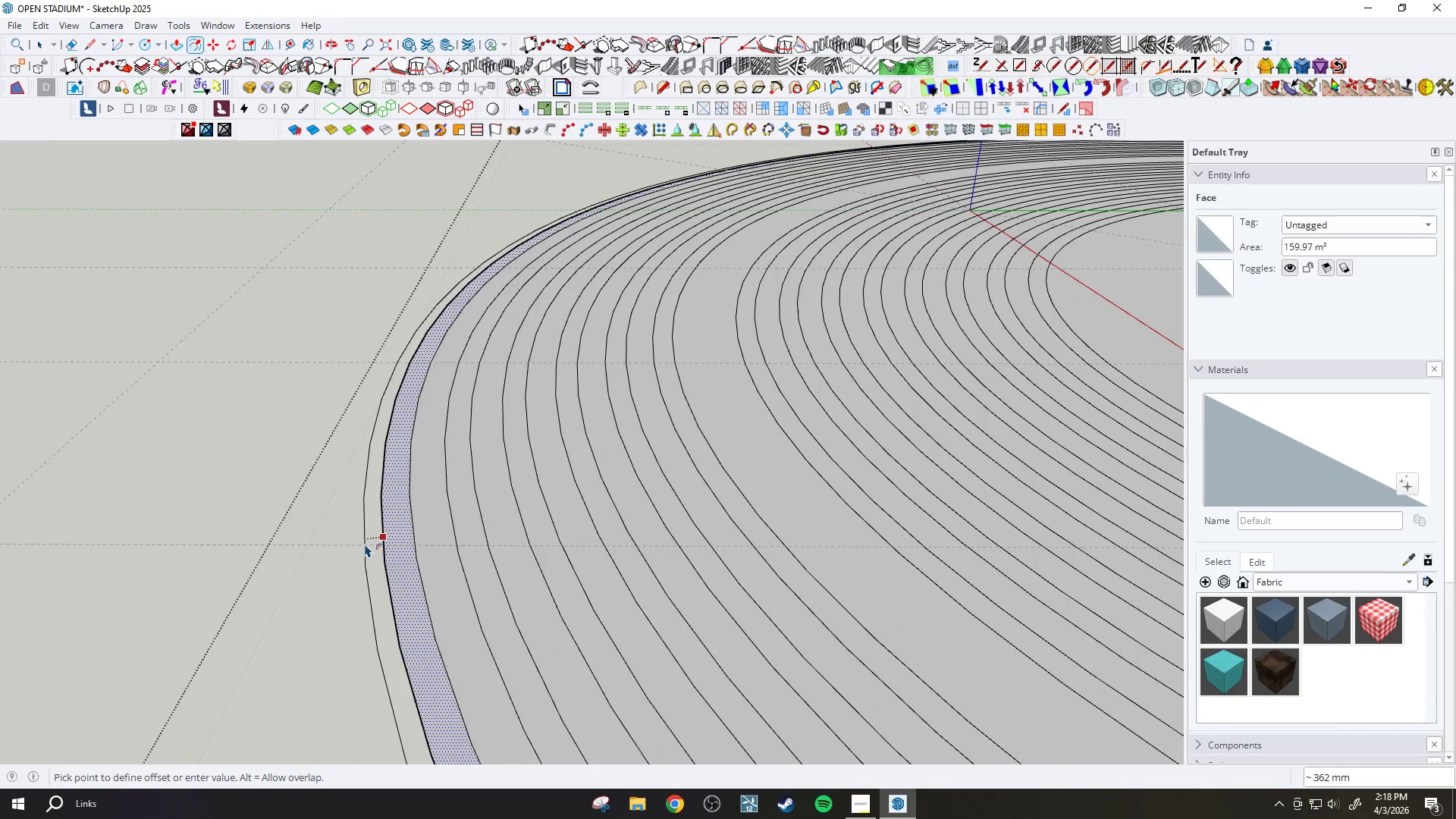 
scroll: coordinate [397, 537], scroll_direction: up, amount: 18.0
 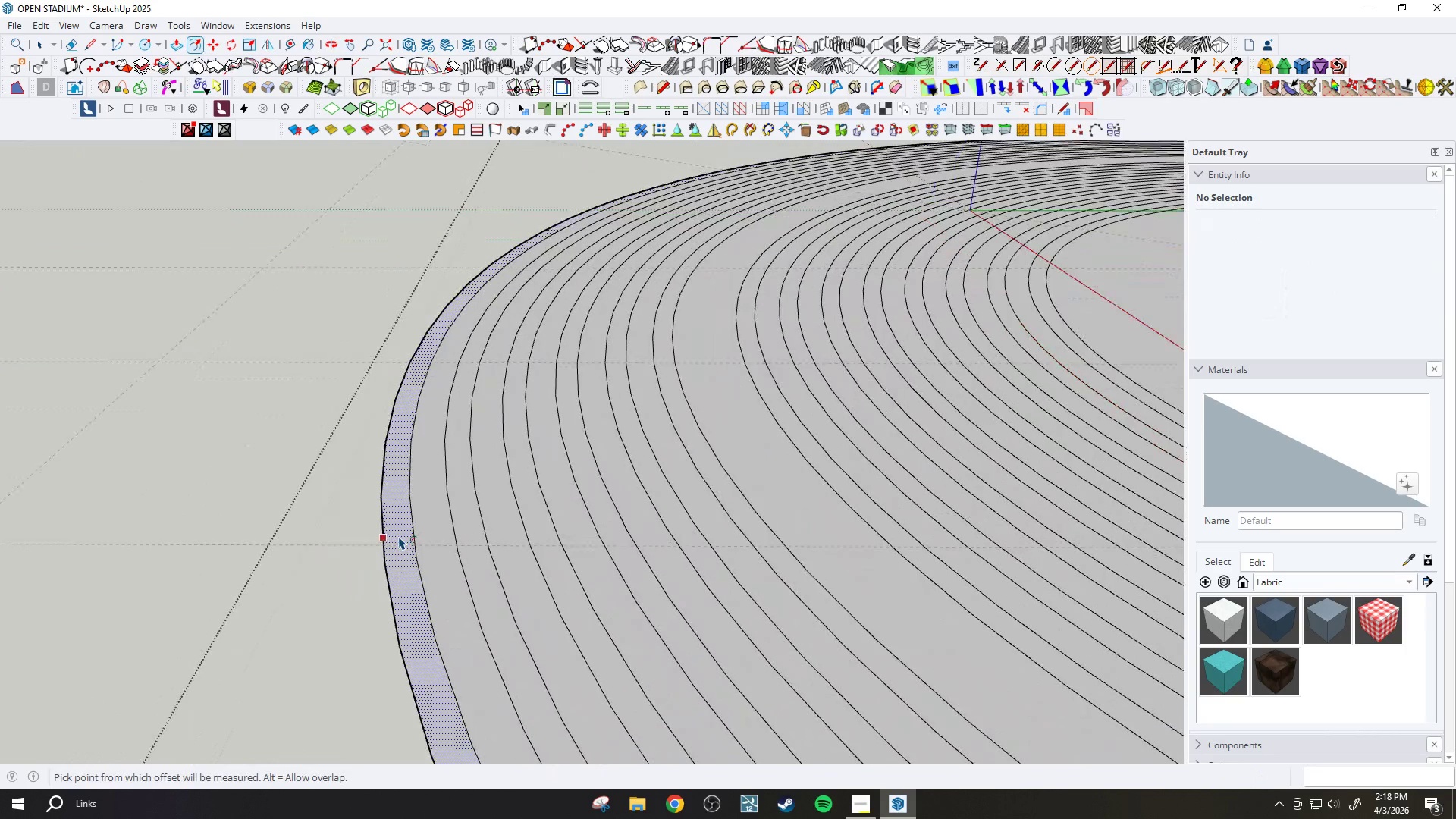 
type(800)
 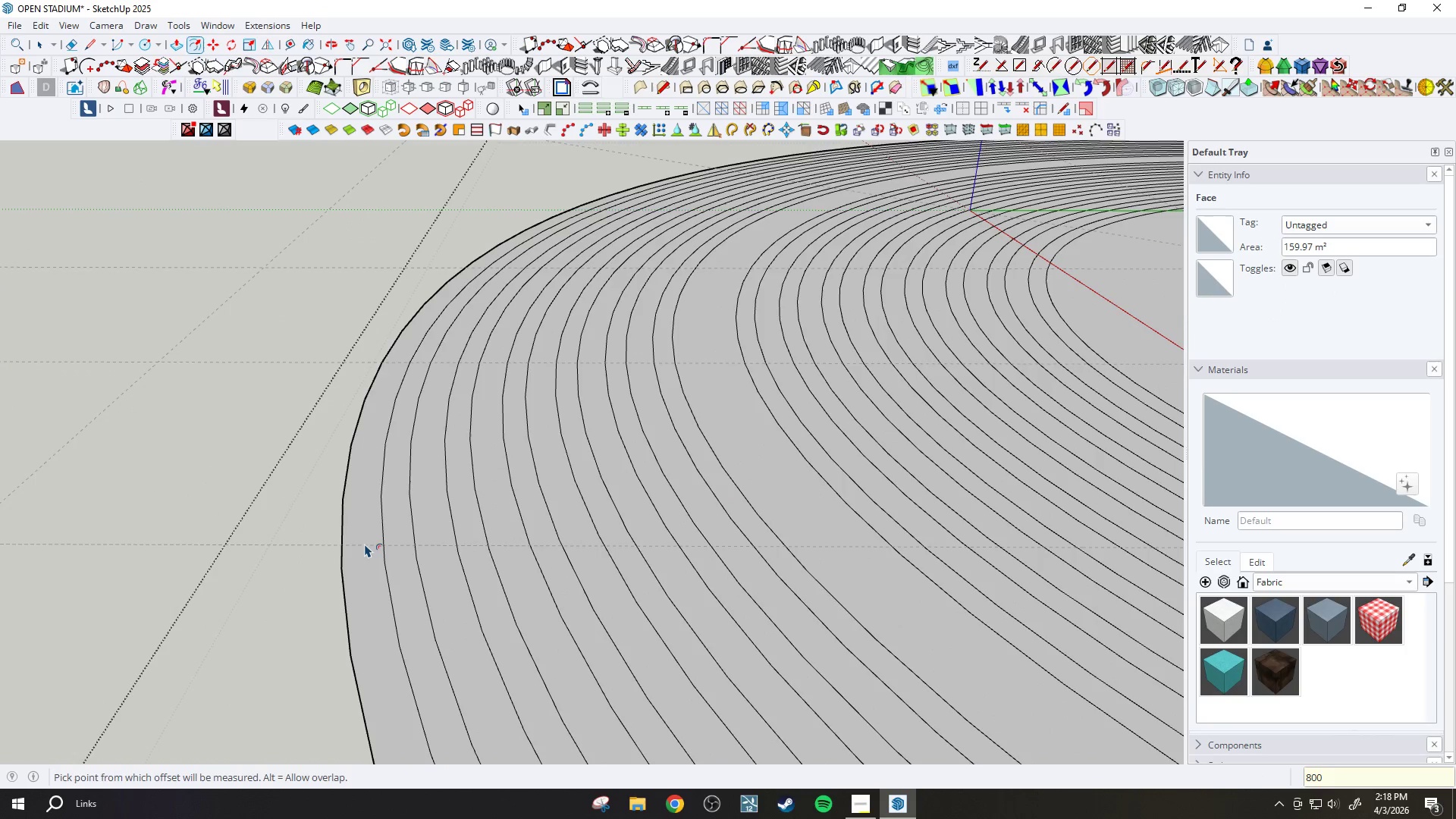 
left_click([353, 552])
 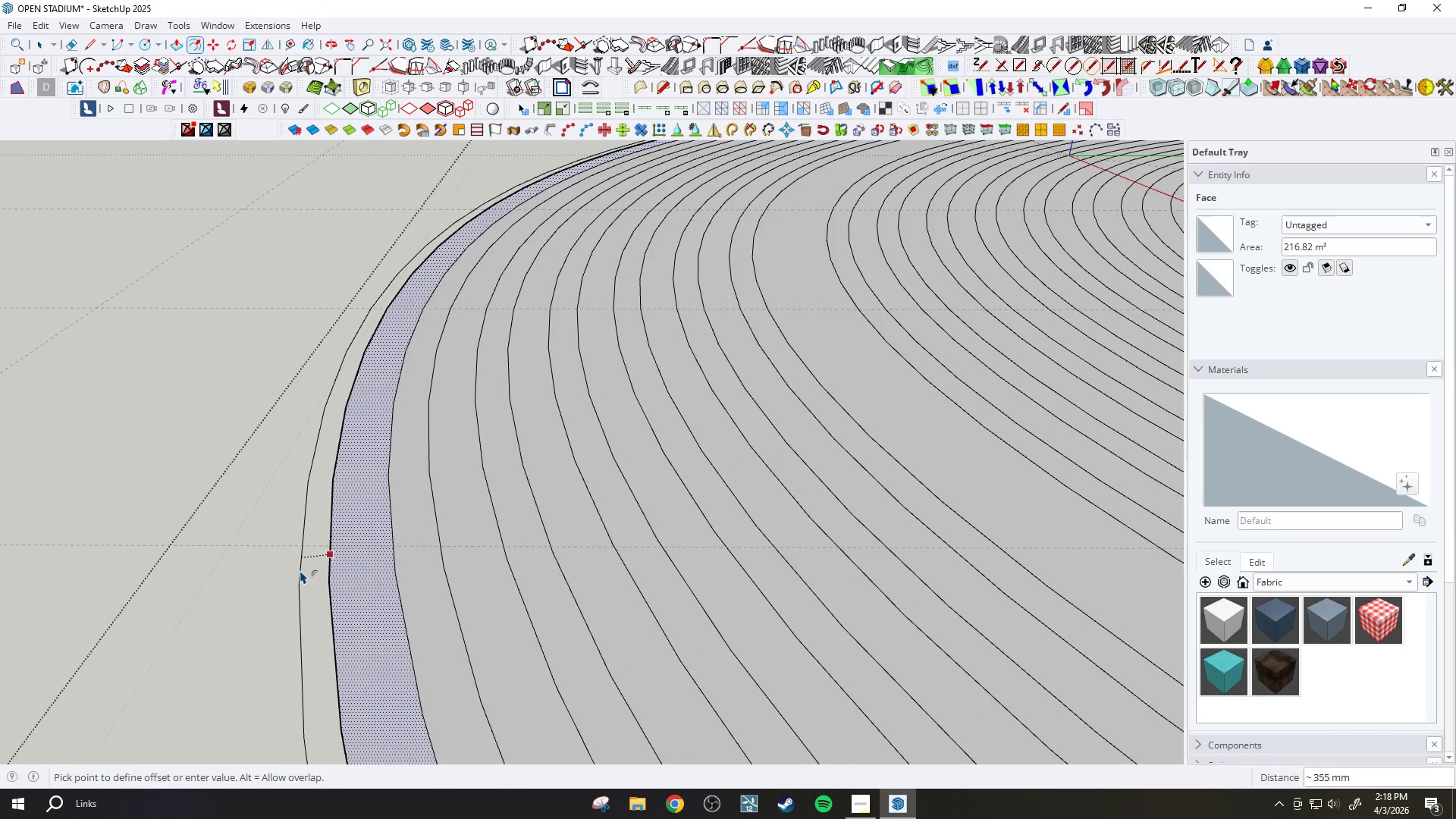 
scroll: coordinate [365, 544], scroll_direction: up, amount: 4.0
 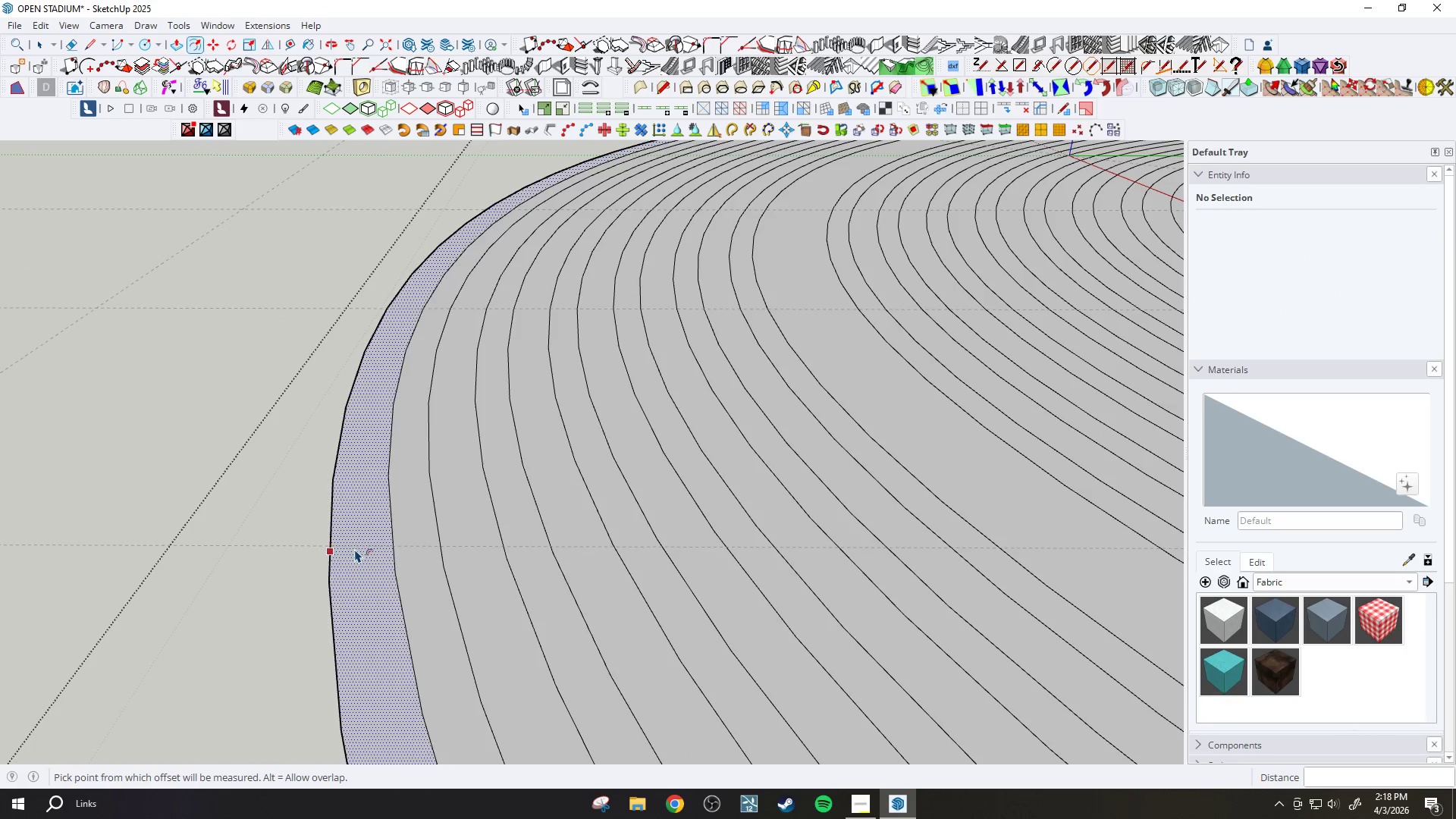 
type(600)
 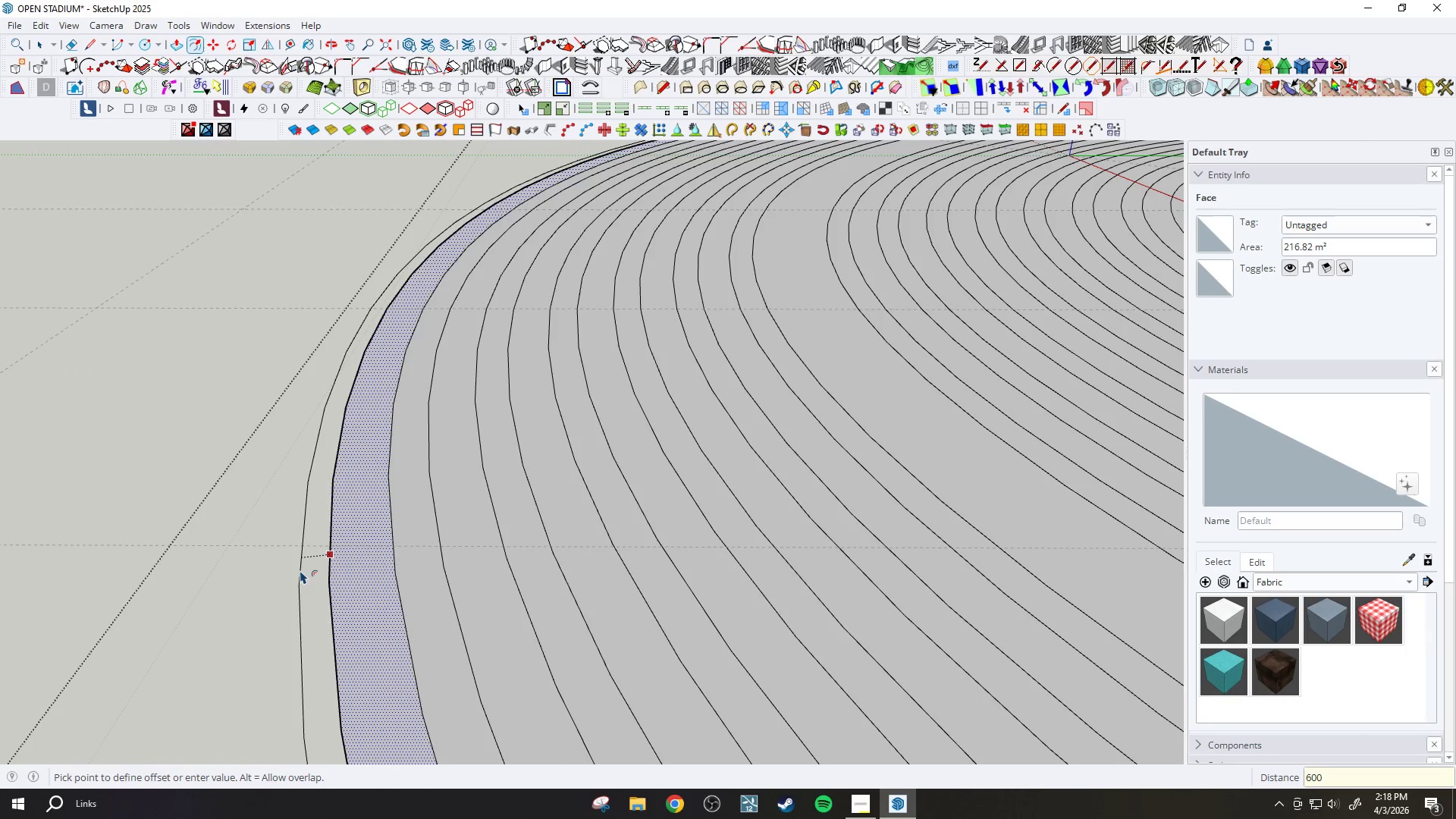 
key(Enter)
 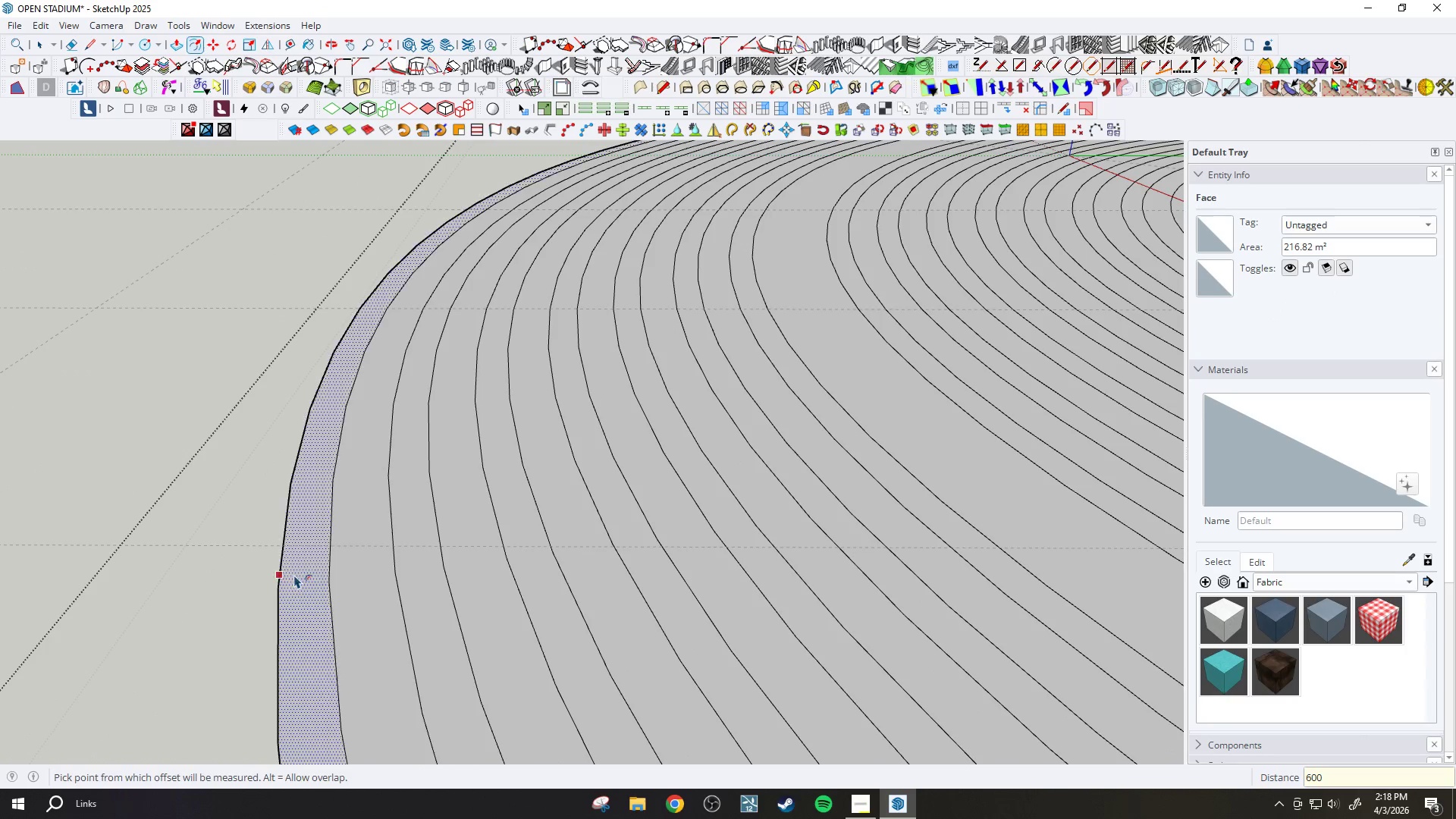 
left_click([298, 587])
 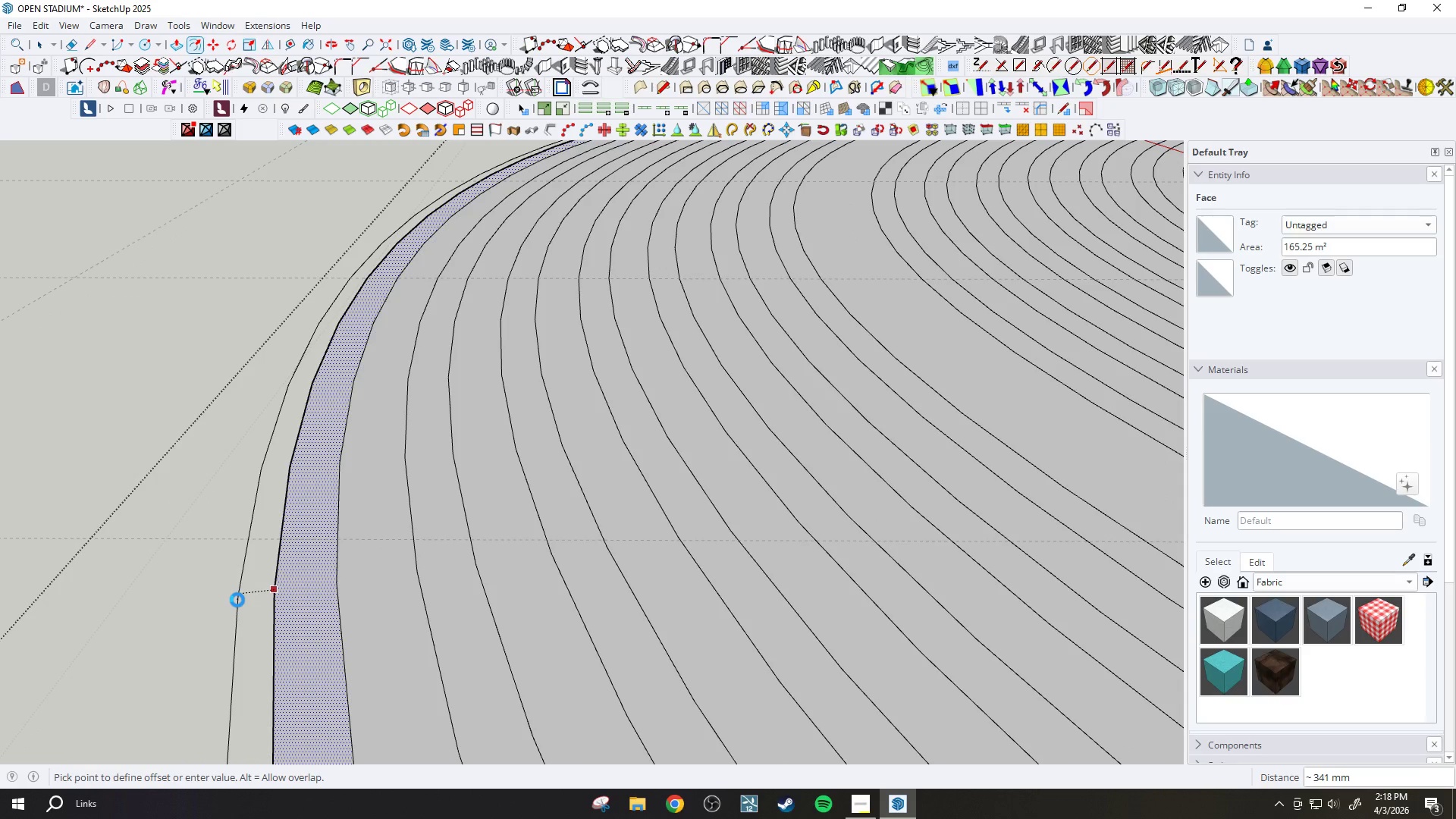 
scroll: coordinate [296, 581], scroll_direction: up, amount: 3.0
 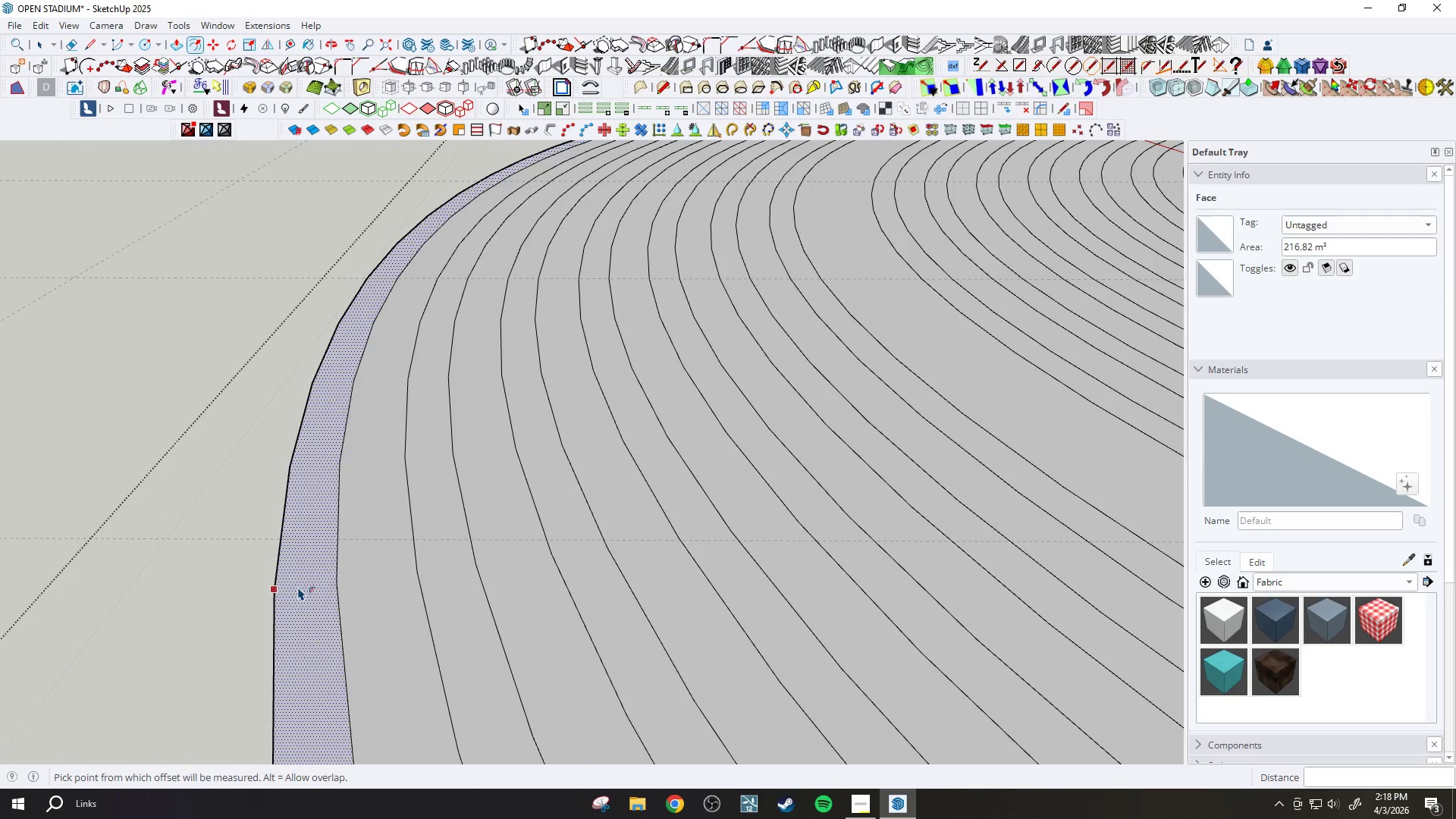 
type(800)
 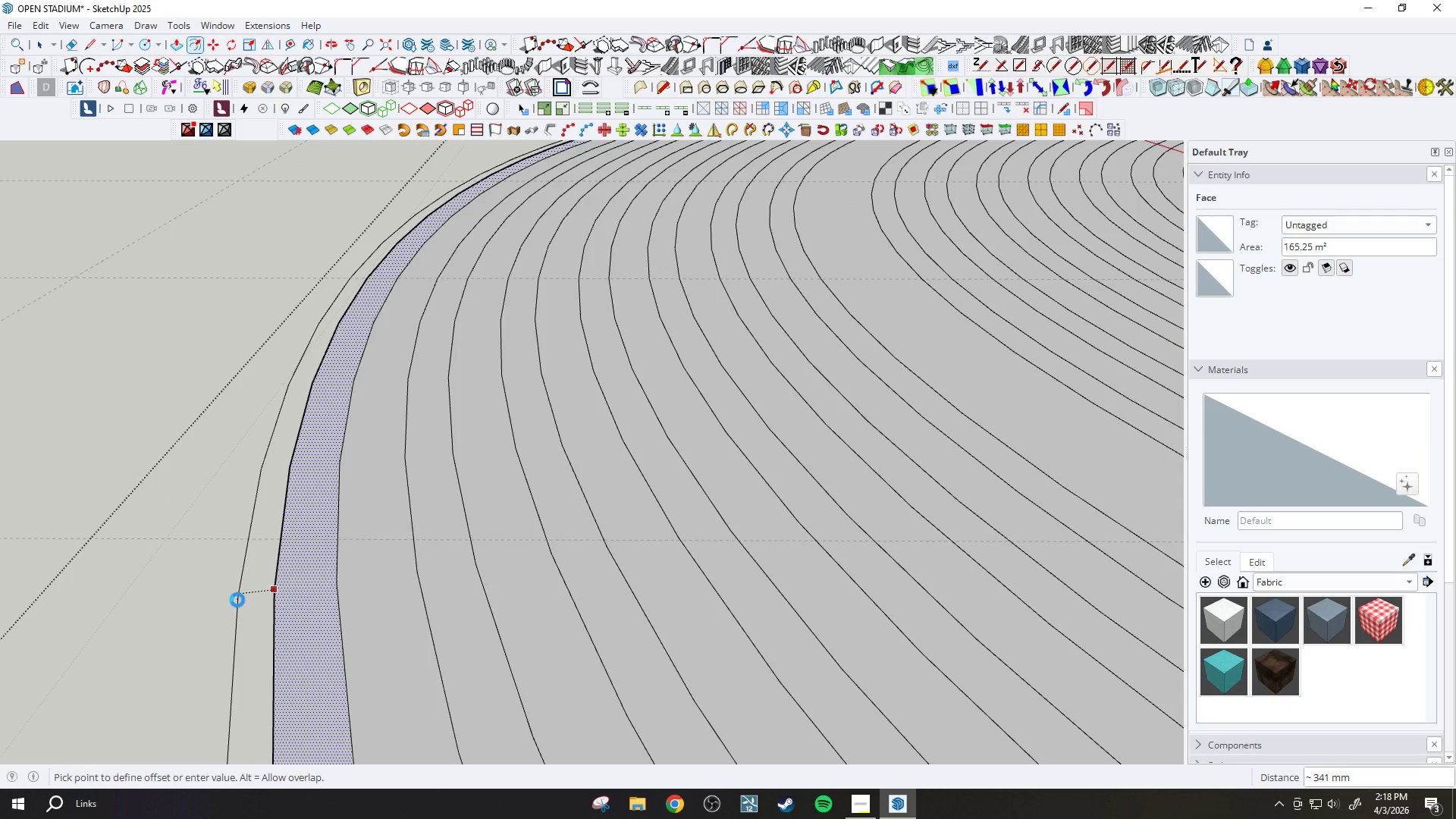 
key(Enter)
 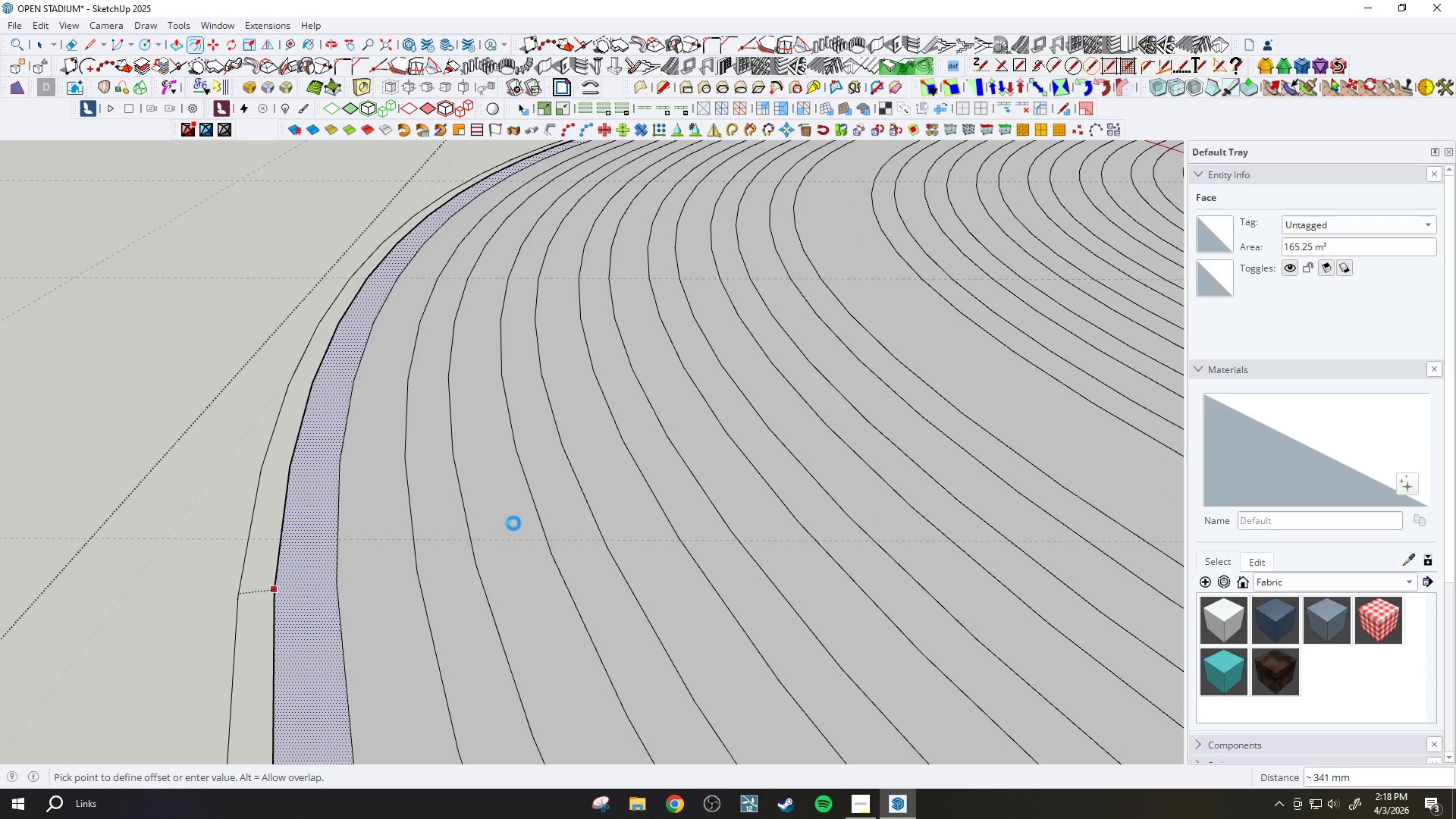 
scroll: coordinate [443, 475], scroll_direction: down, amount: 11.0
 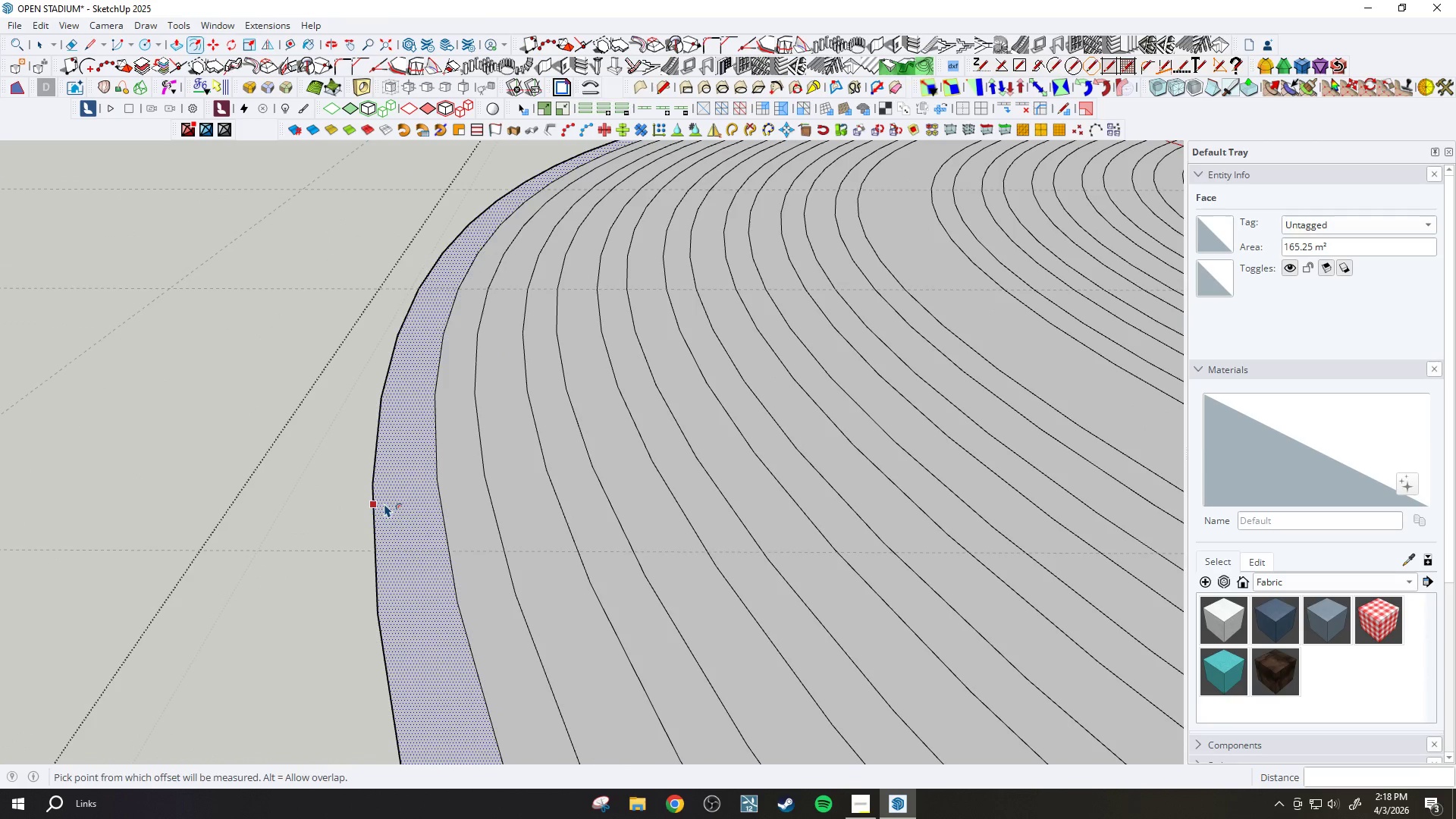 
left_click([386, 504])
 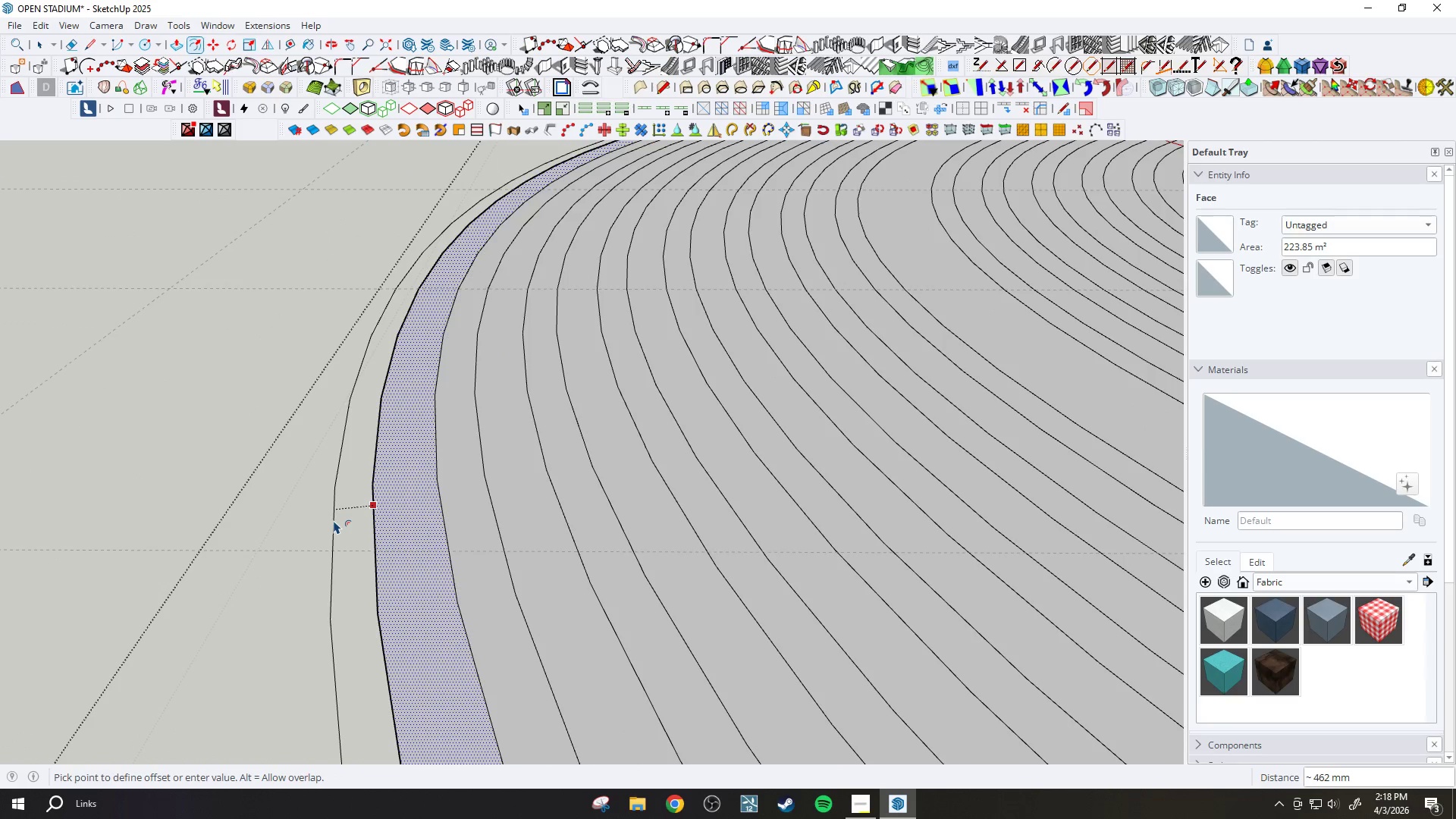 
type(600)
 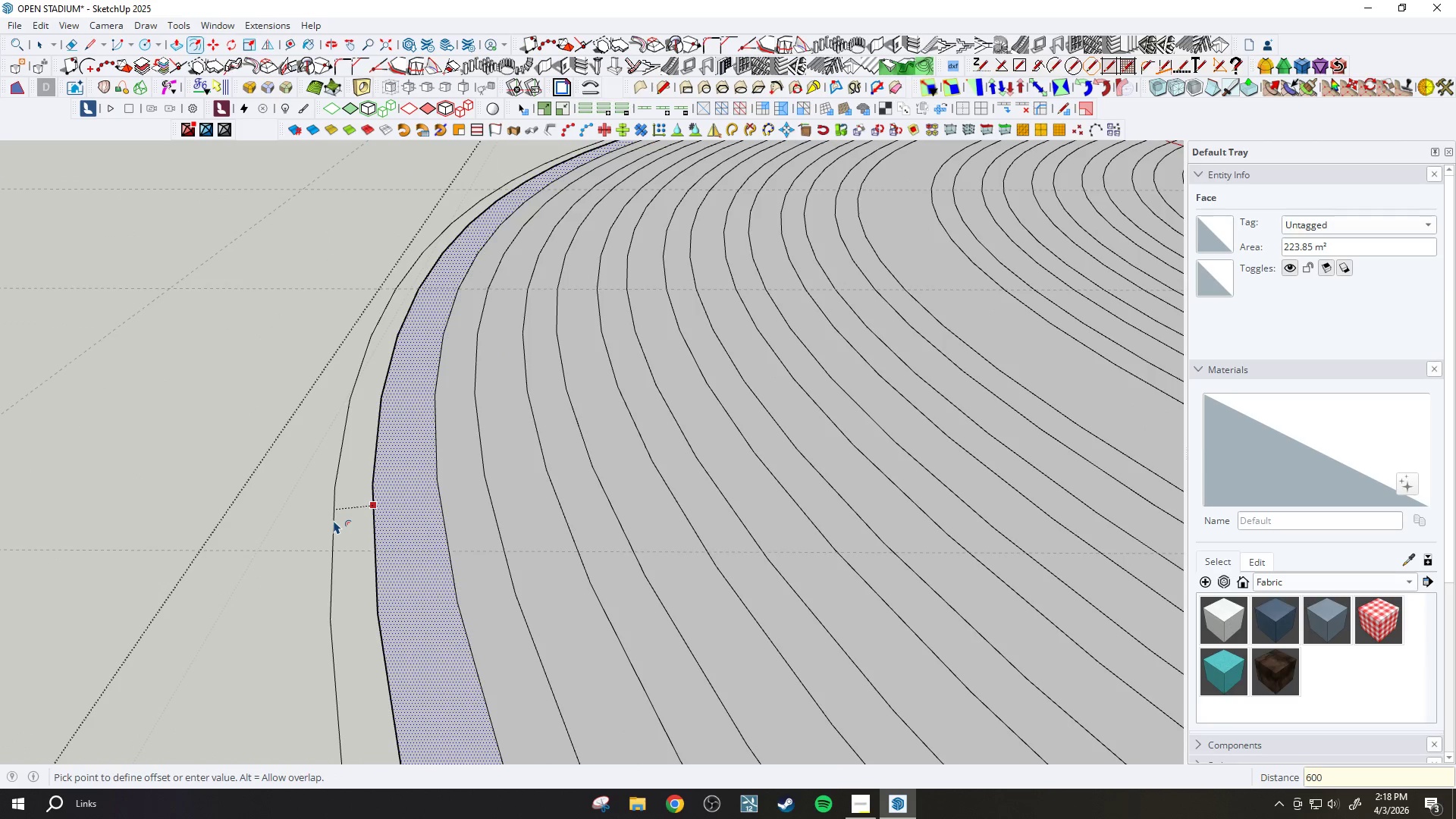 
key(Enter)
 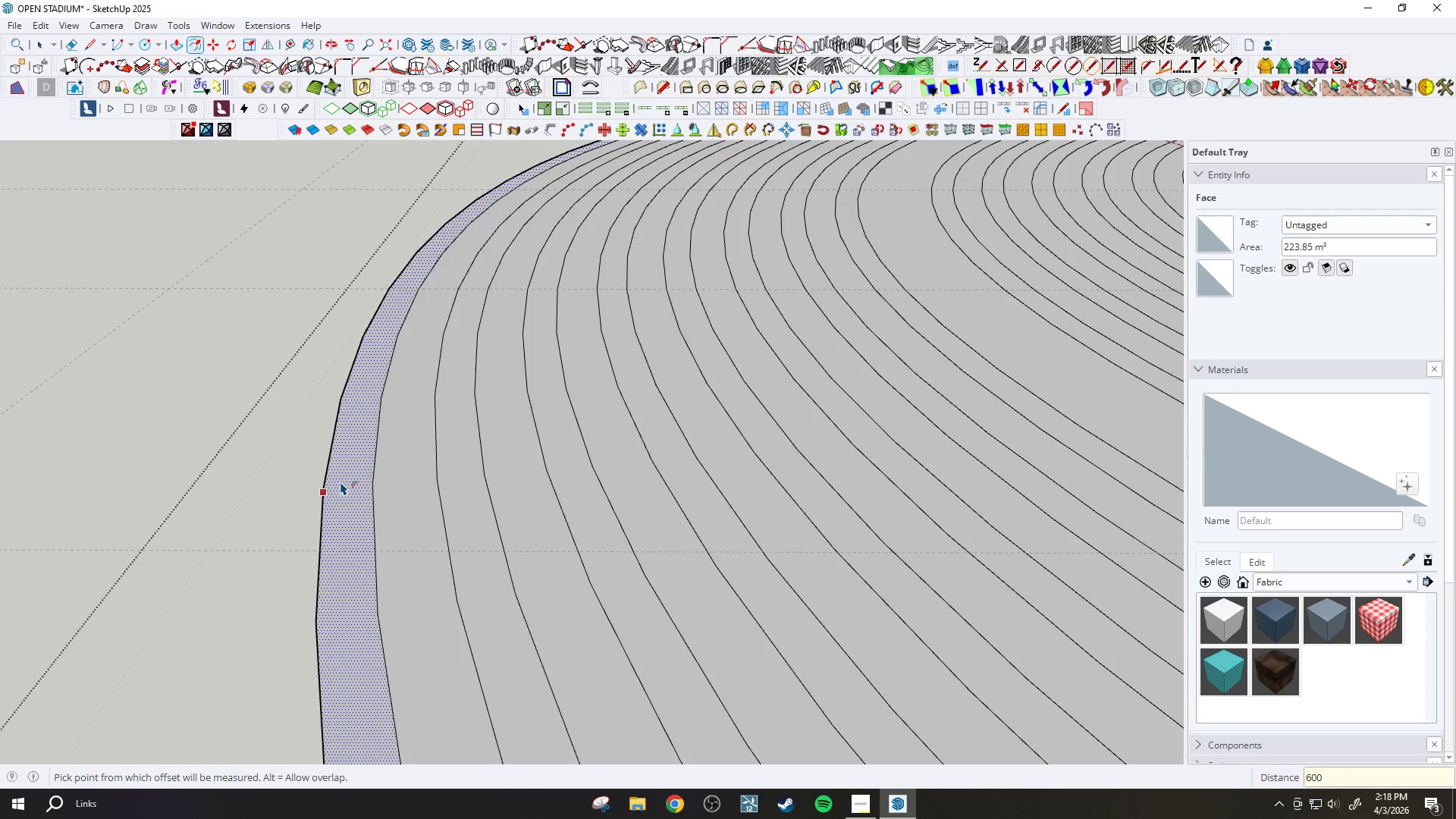 
scroll: coordinate [333, 507], scroll_direction: down, amount: 31.0
 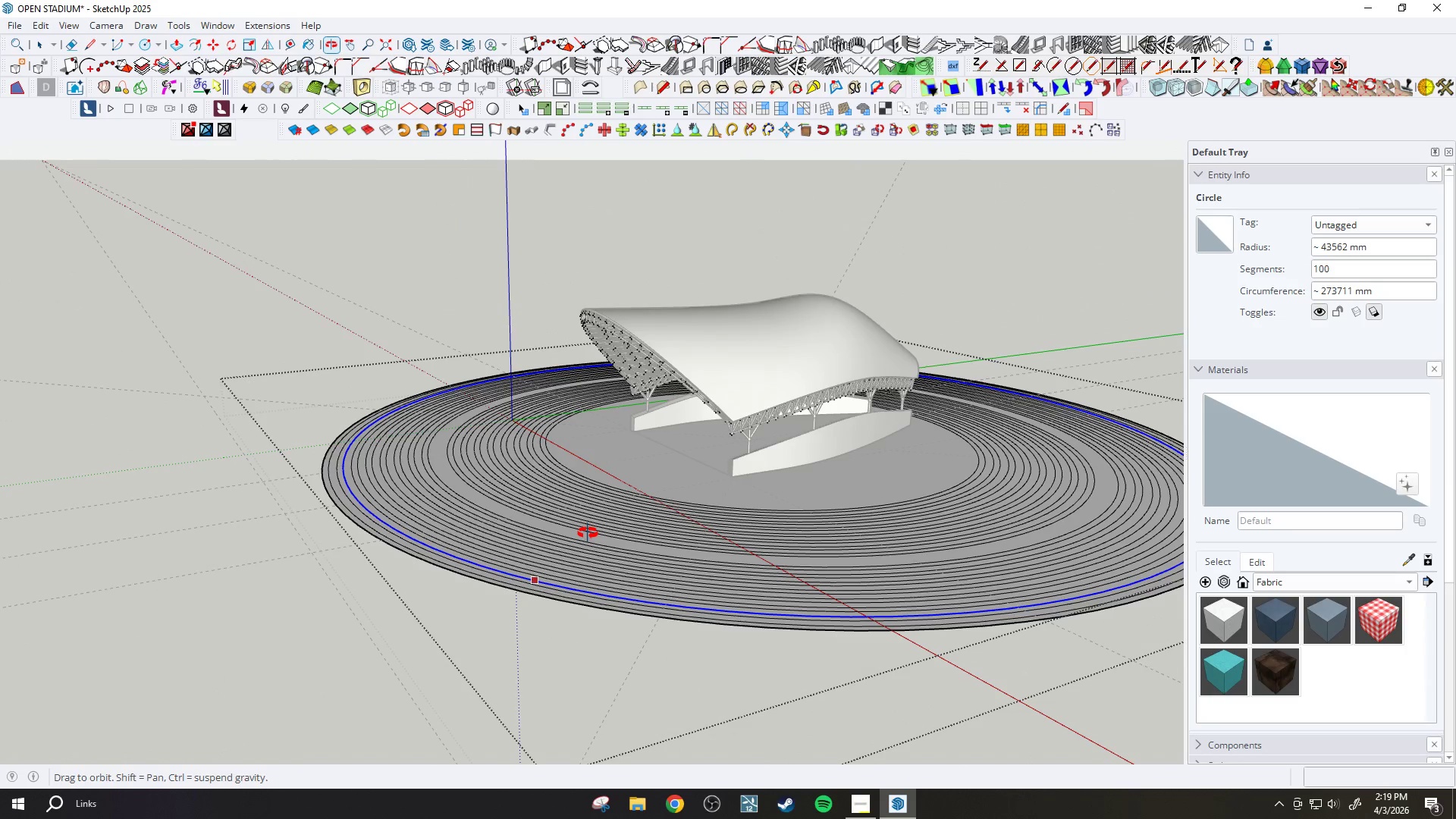 
wait(12.05)
 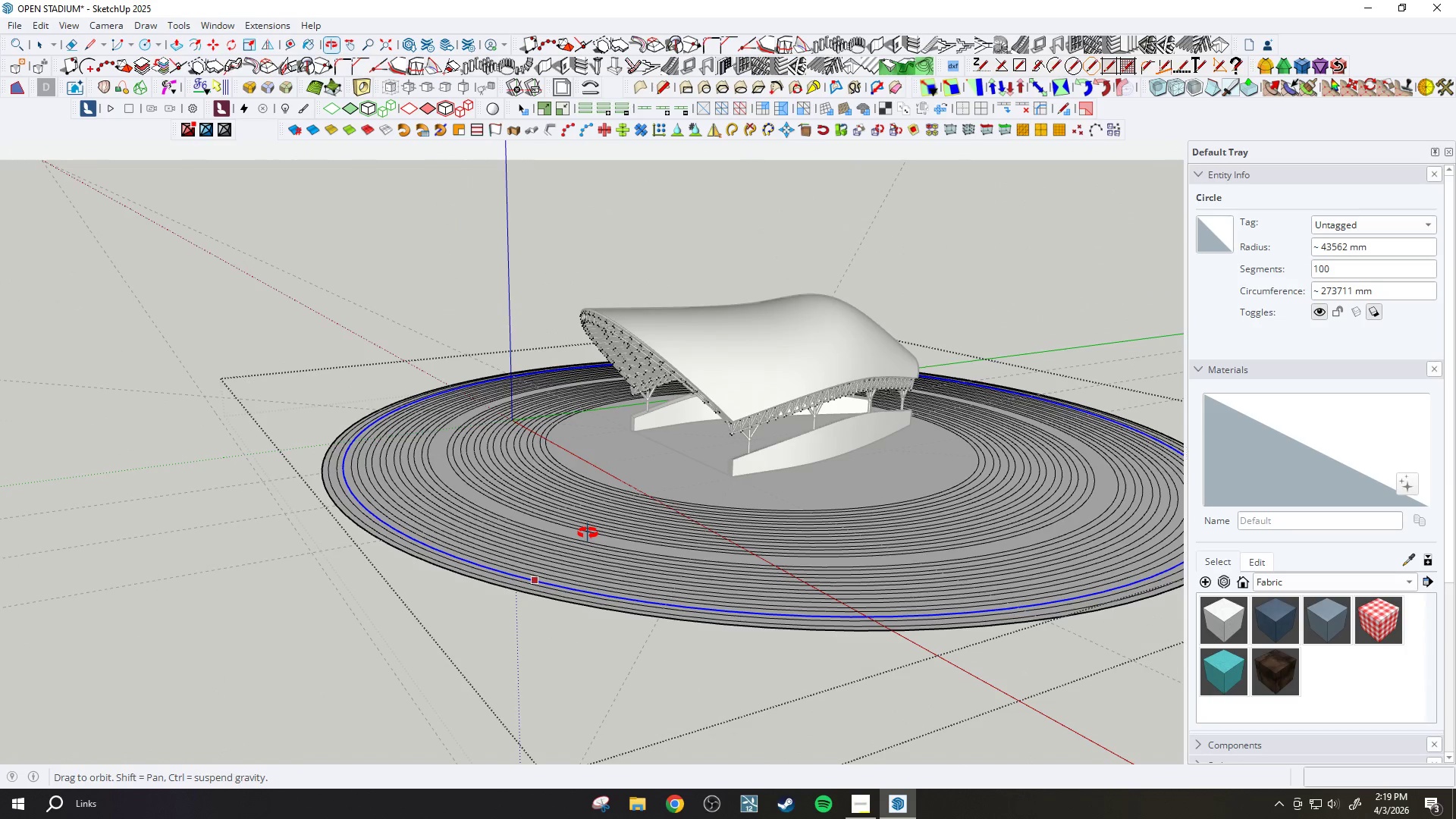 
scroll: coordinate [490, 435], scroll_direction: up, amount: 10.0
 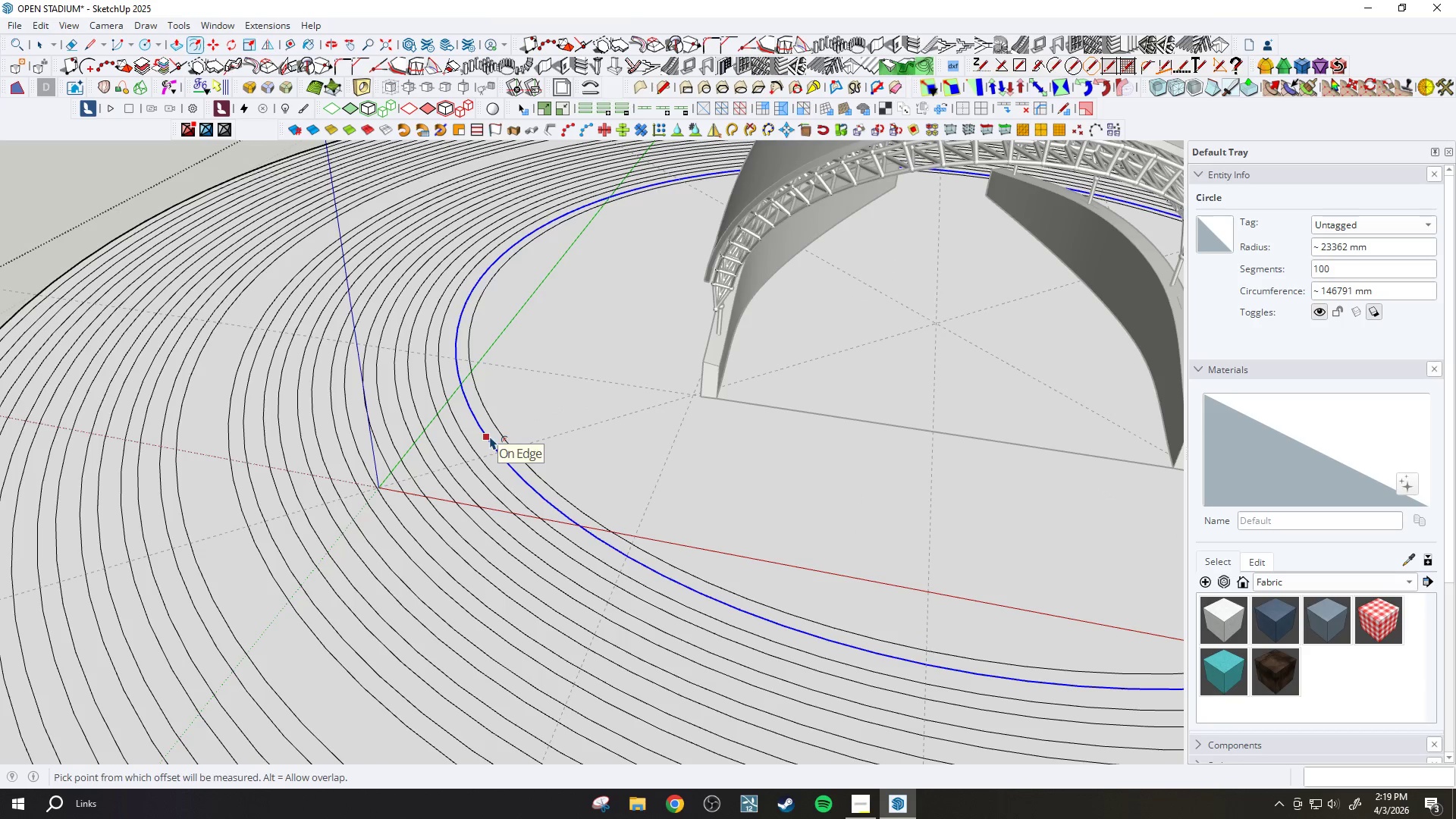 
key(L)
 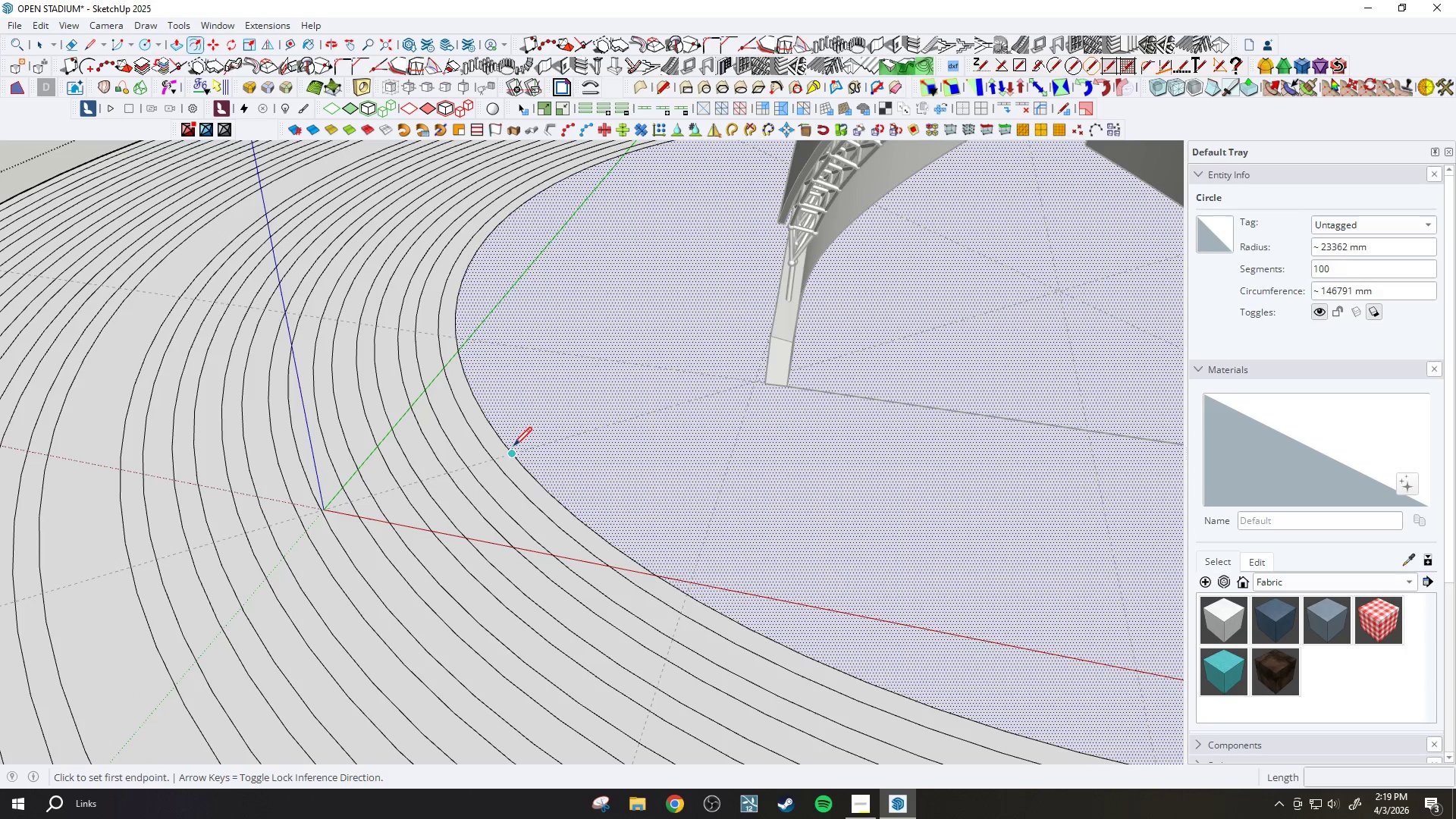 
scroll: coordinate [513, 435], scroll_direction: up, amount: 3.0
 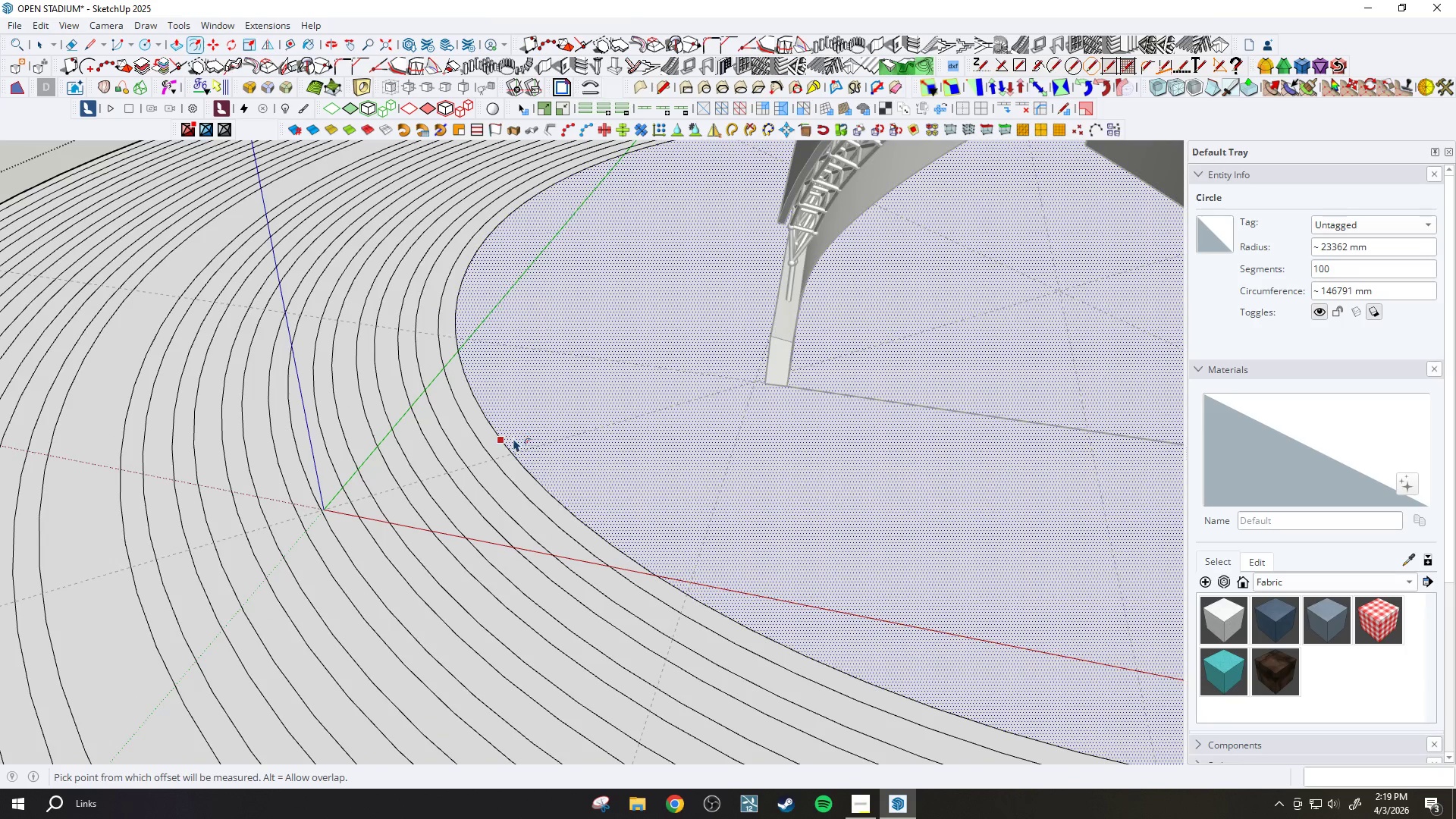 
left_click([513, 447])
 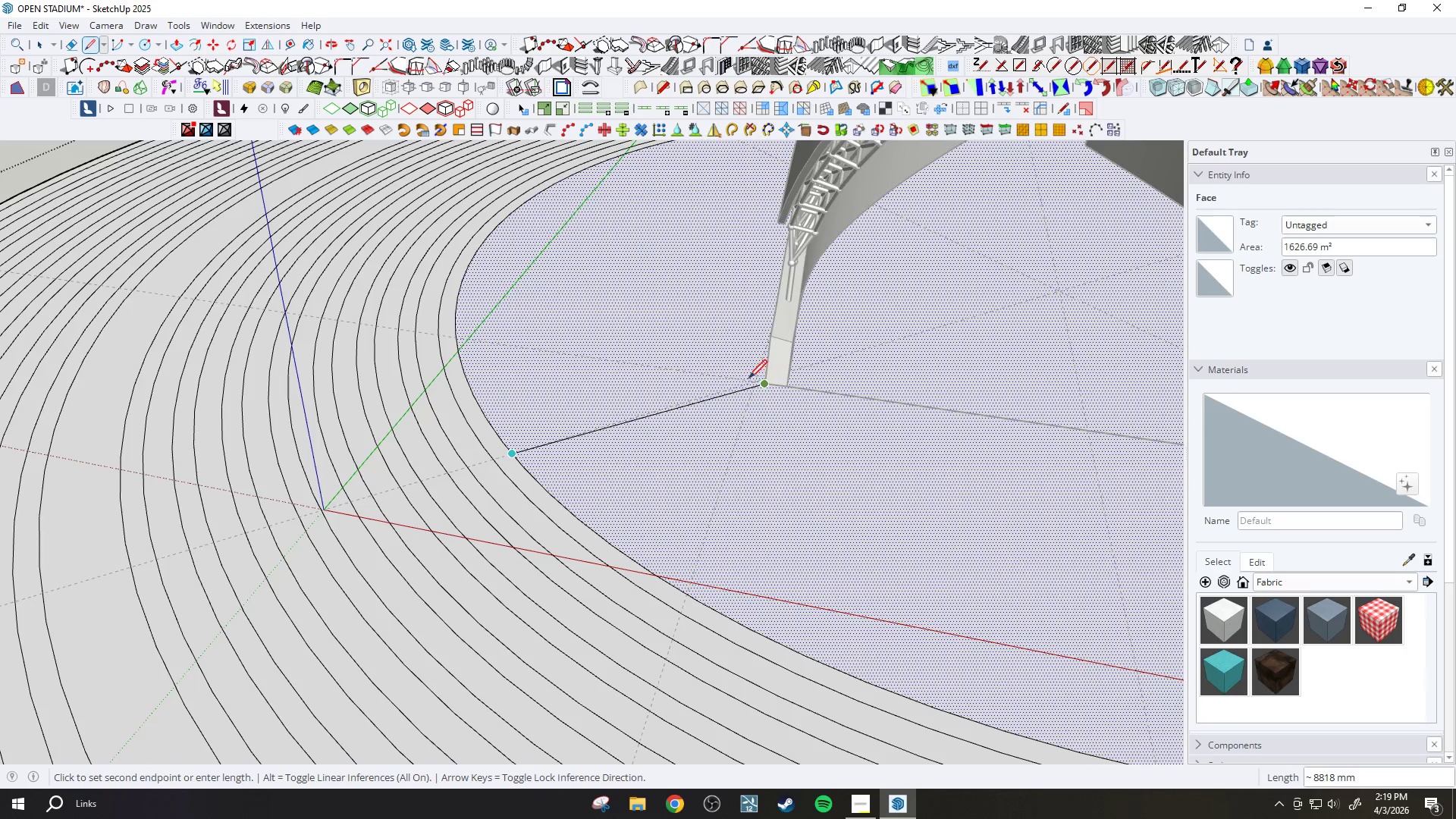 
scroll: coordinate [629, 414], scroll_direction: down, amount: 16.0
 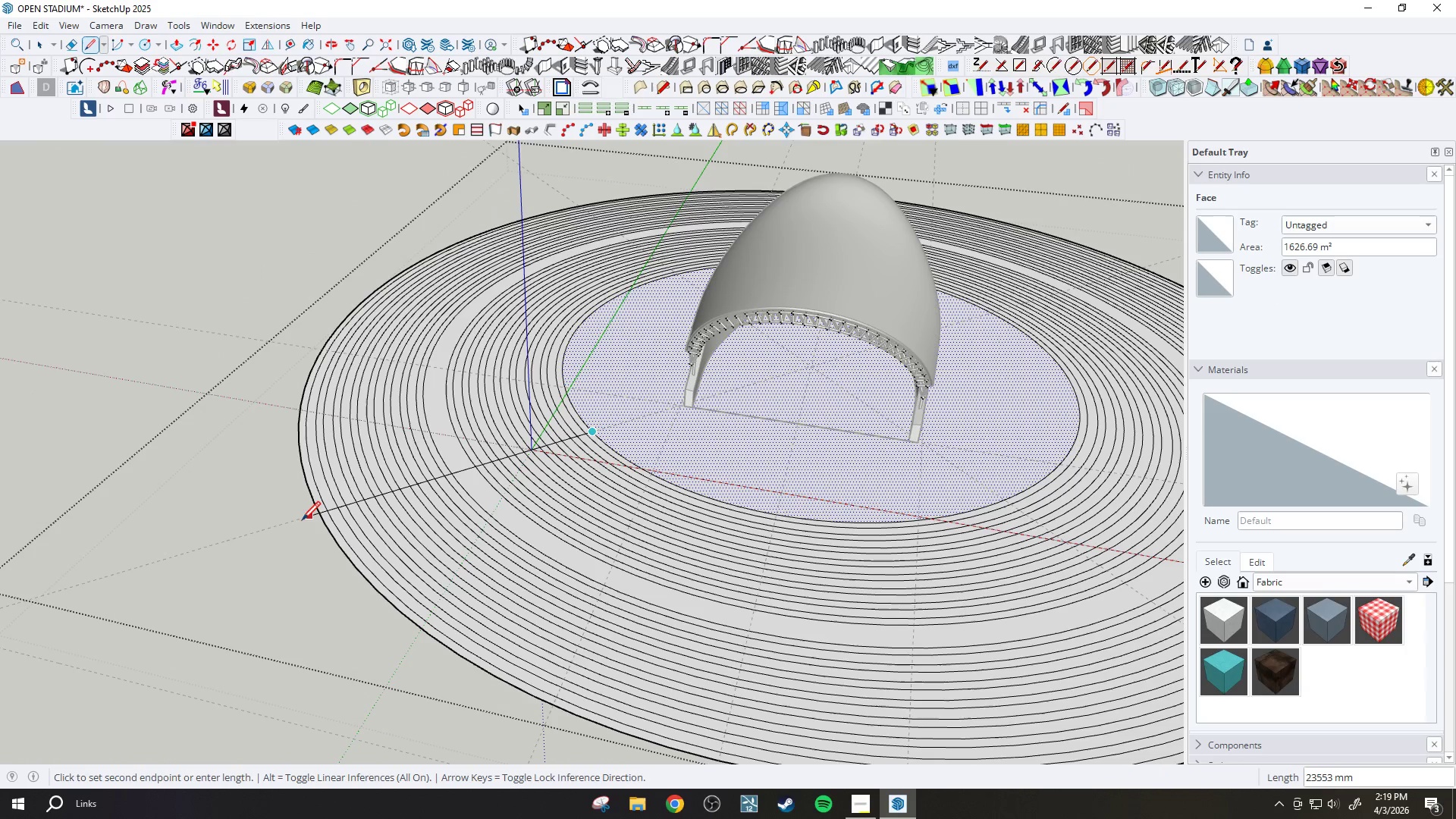 
left_click([299, 522])
 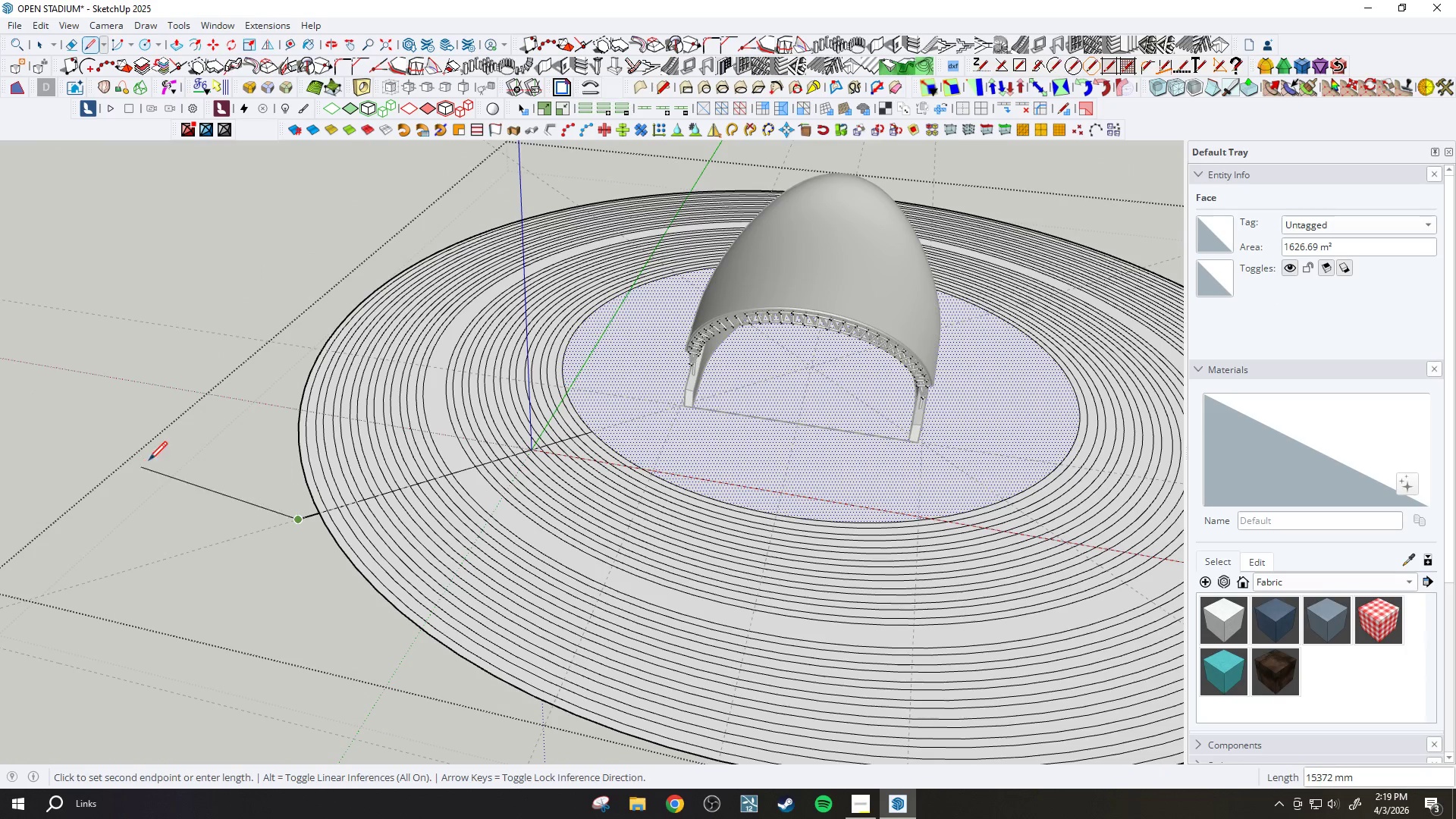 
key(Escape)
 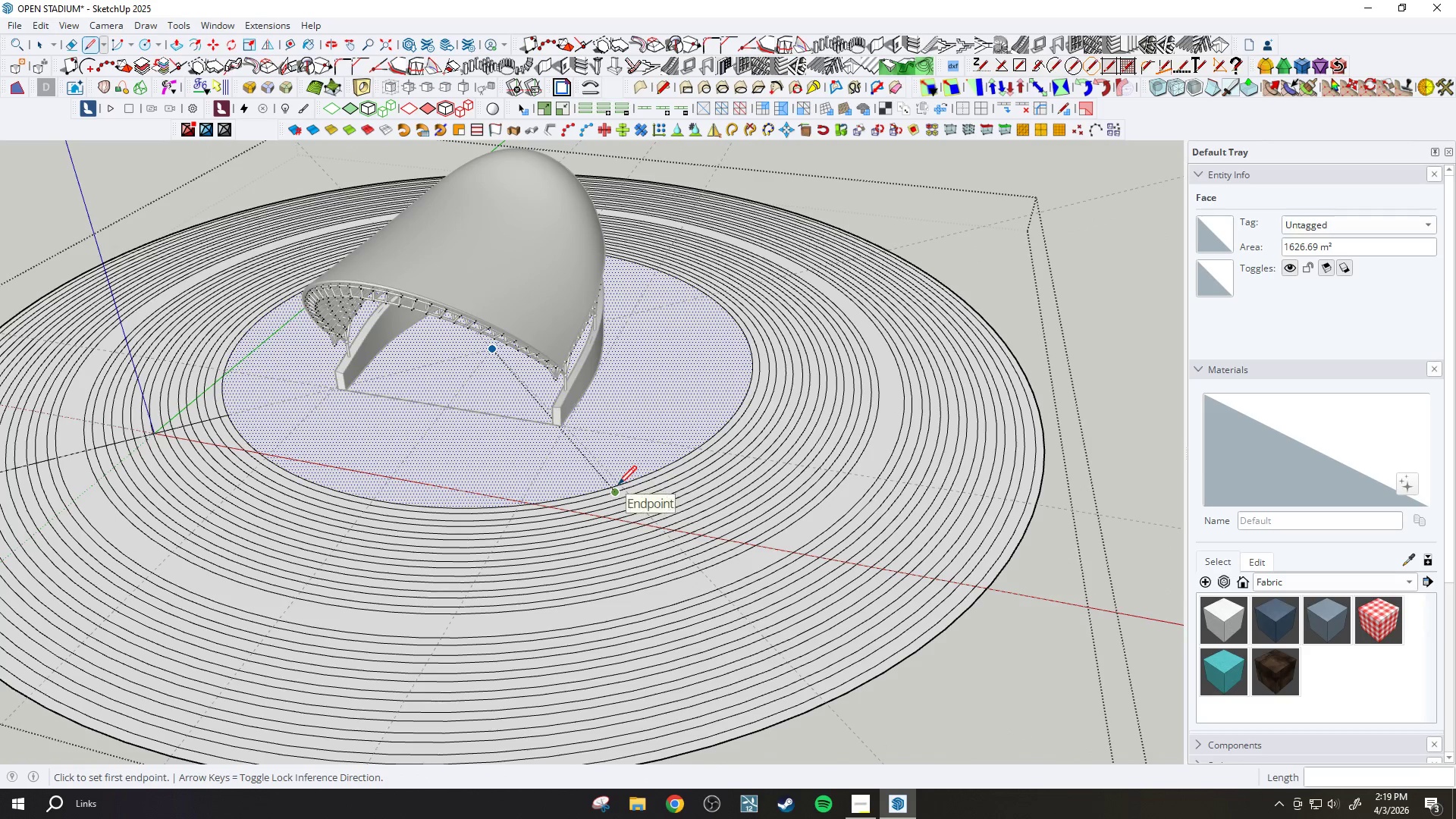 
scroll: coordinate [620, 484], scroll_direction: up, amount: 5.0
 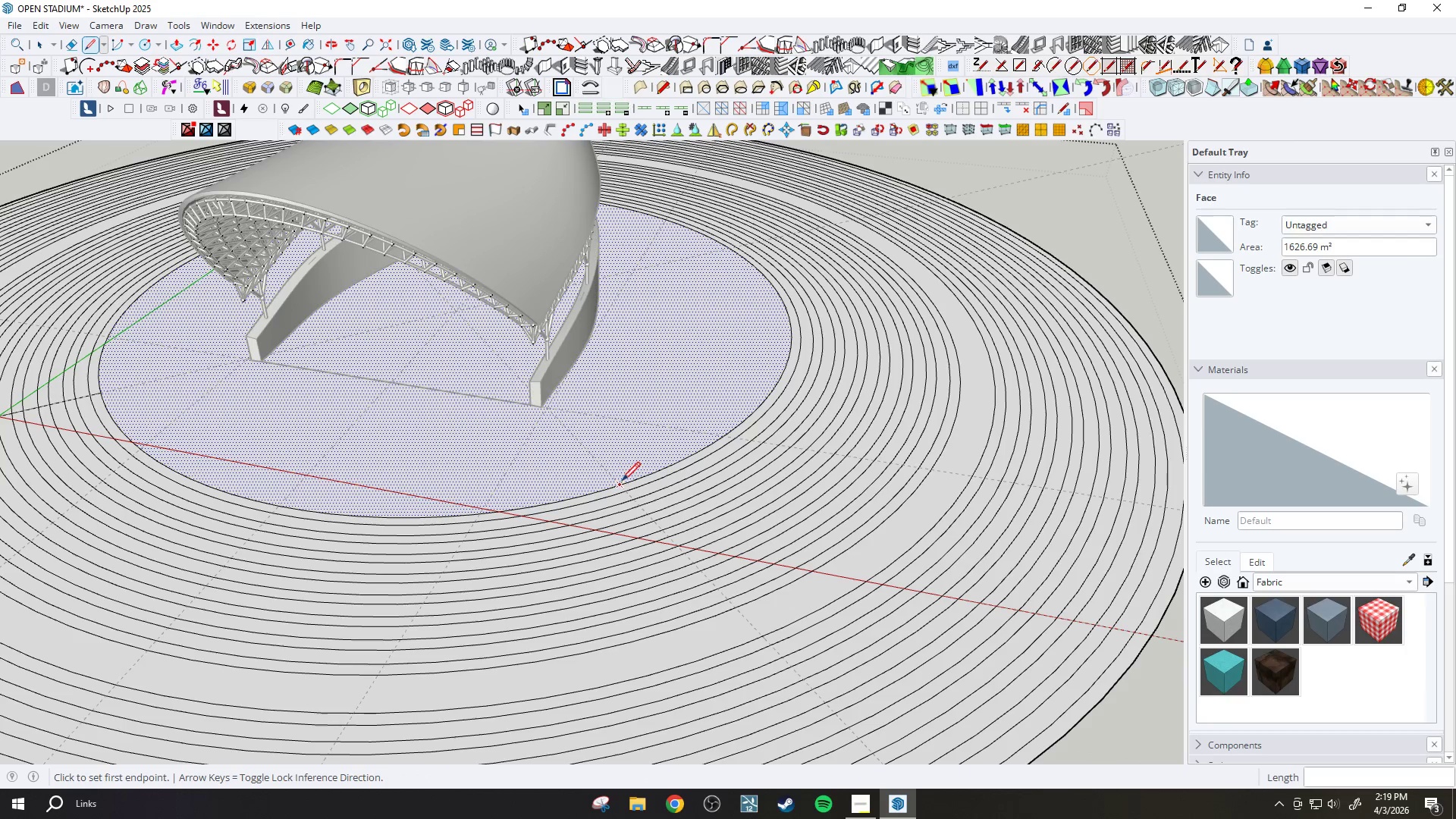 
left_click([623, 482])
 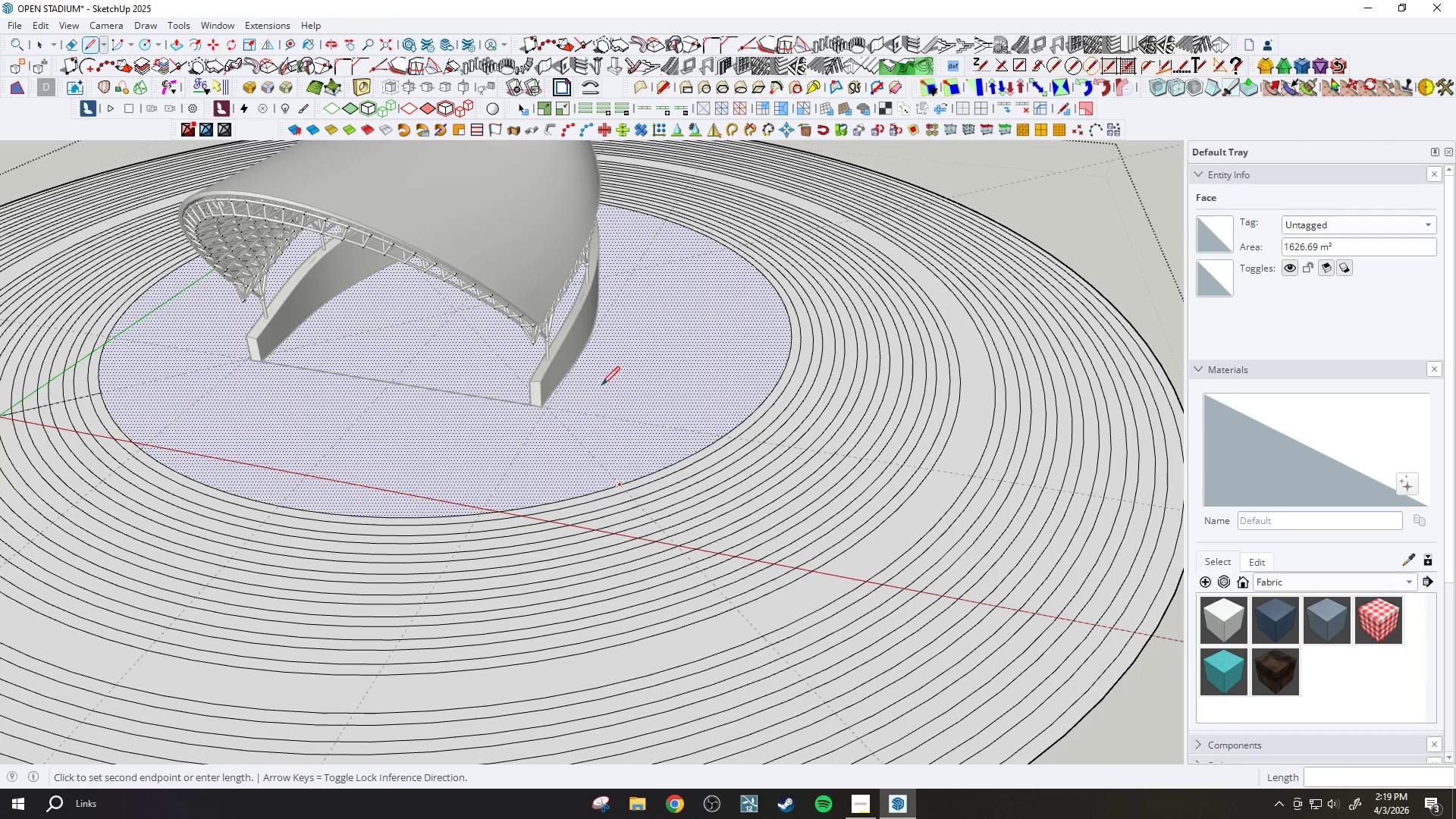 
scroll: coordinate [721, 503], scroll_direction: down, amount: 13.0
 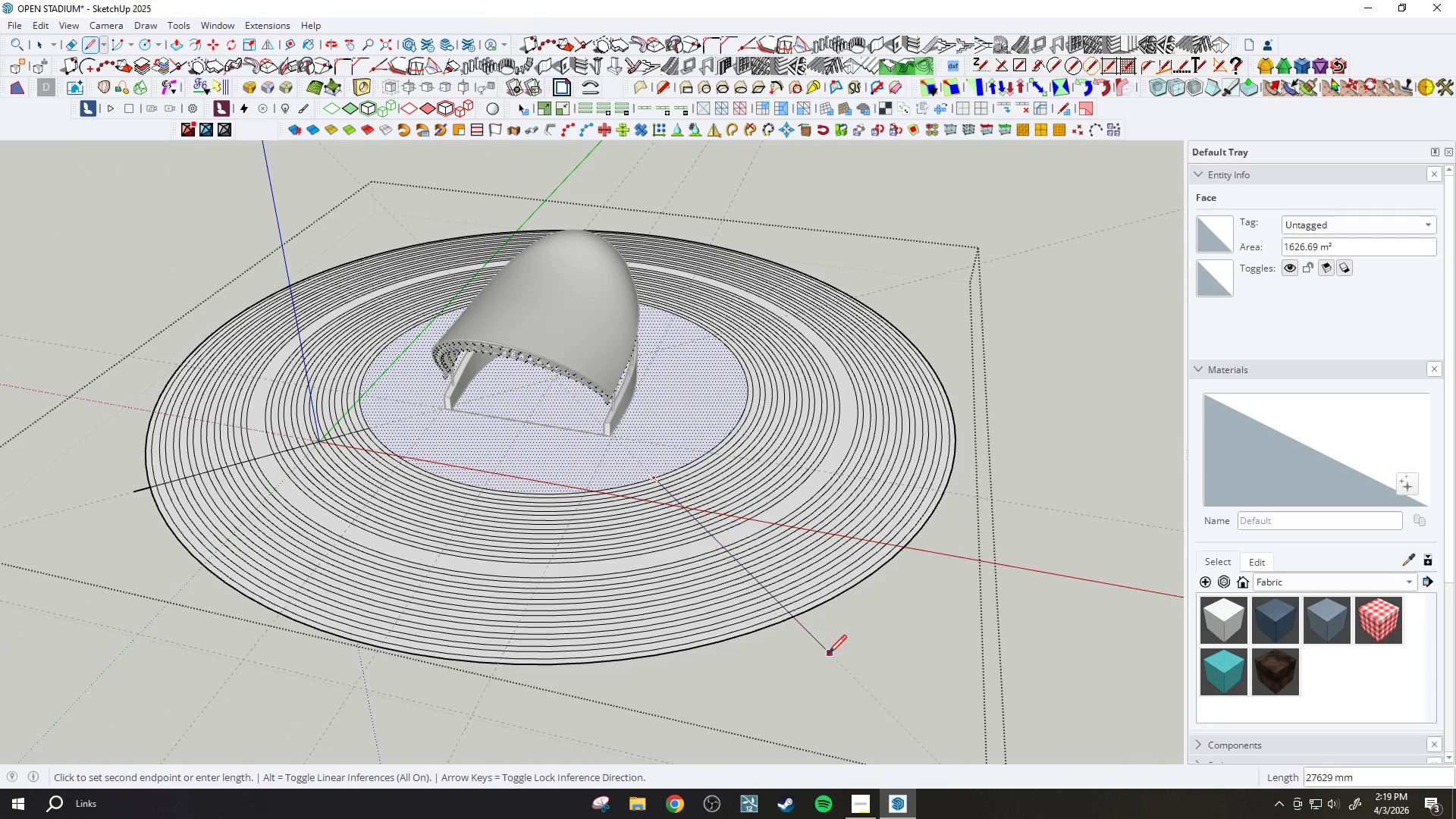 
left_click([828, 654])
 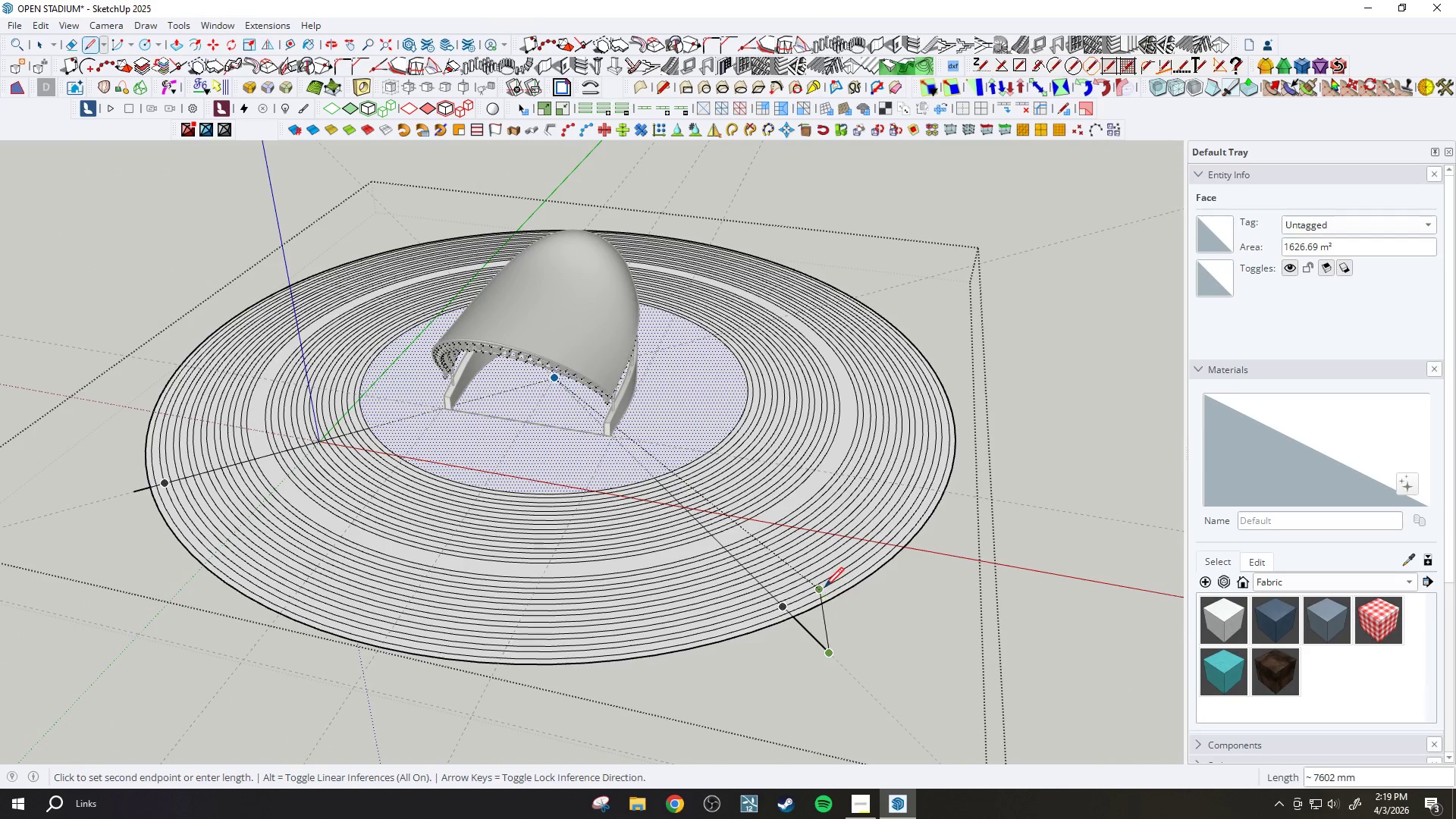 
key(R)
 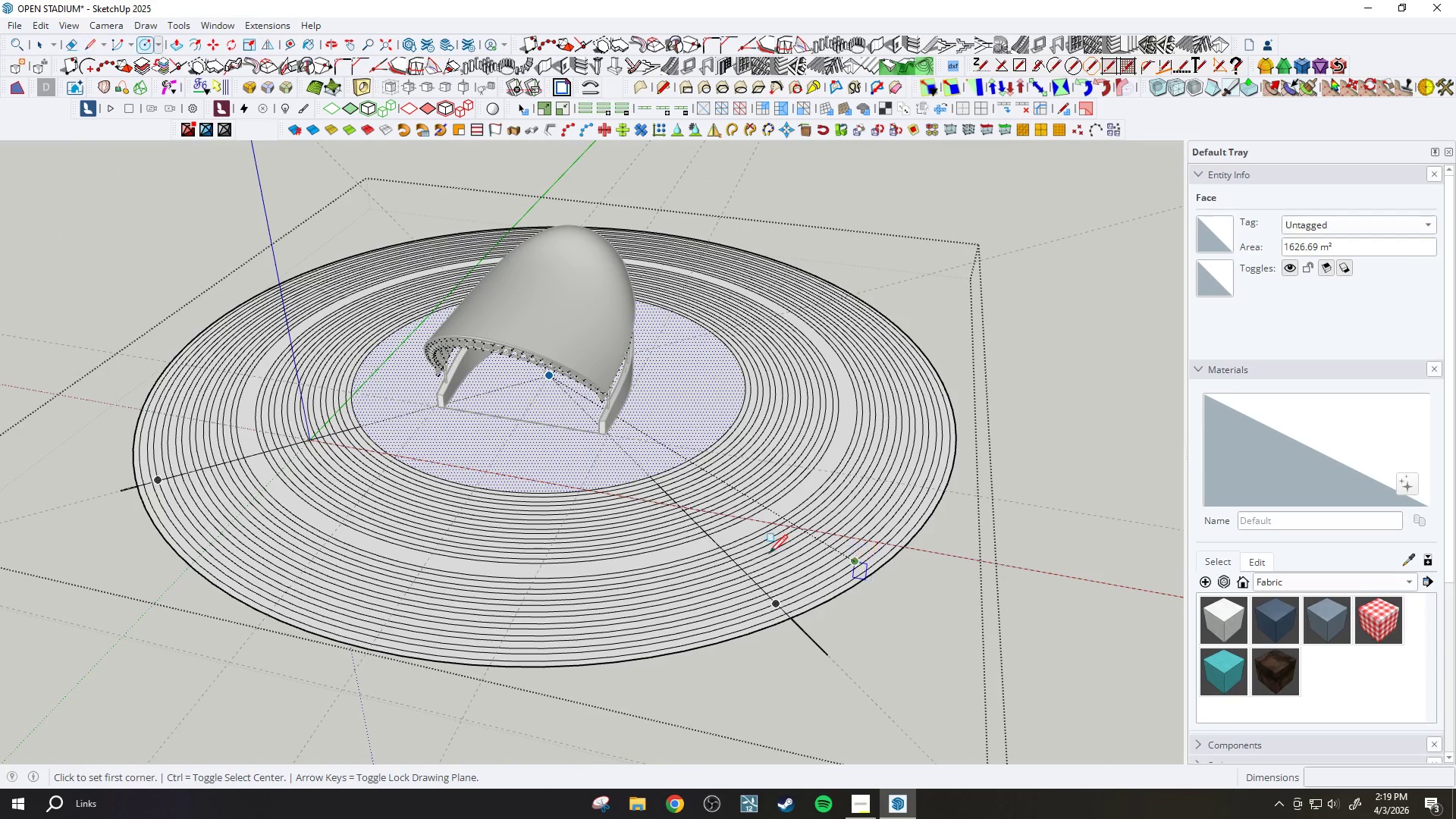 
scroll: coordinate [817, 648], scroll_direction: none, amount: 0.0
 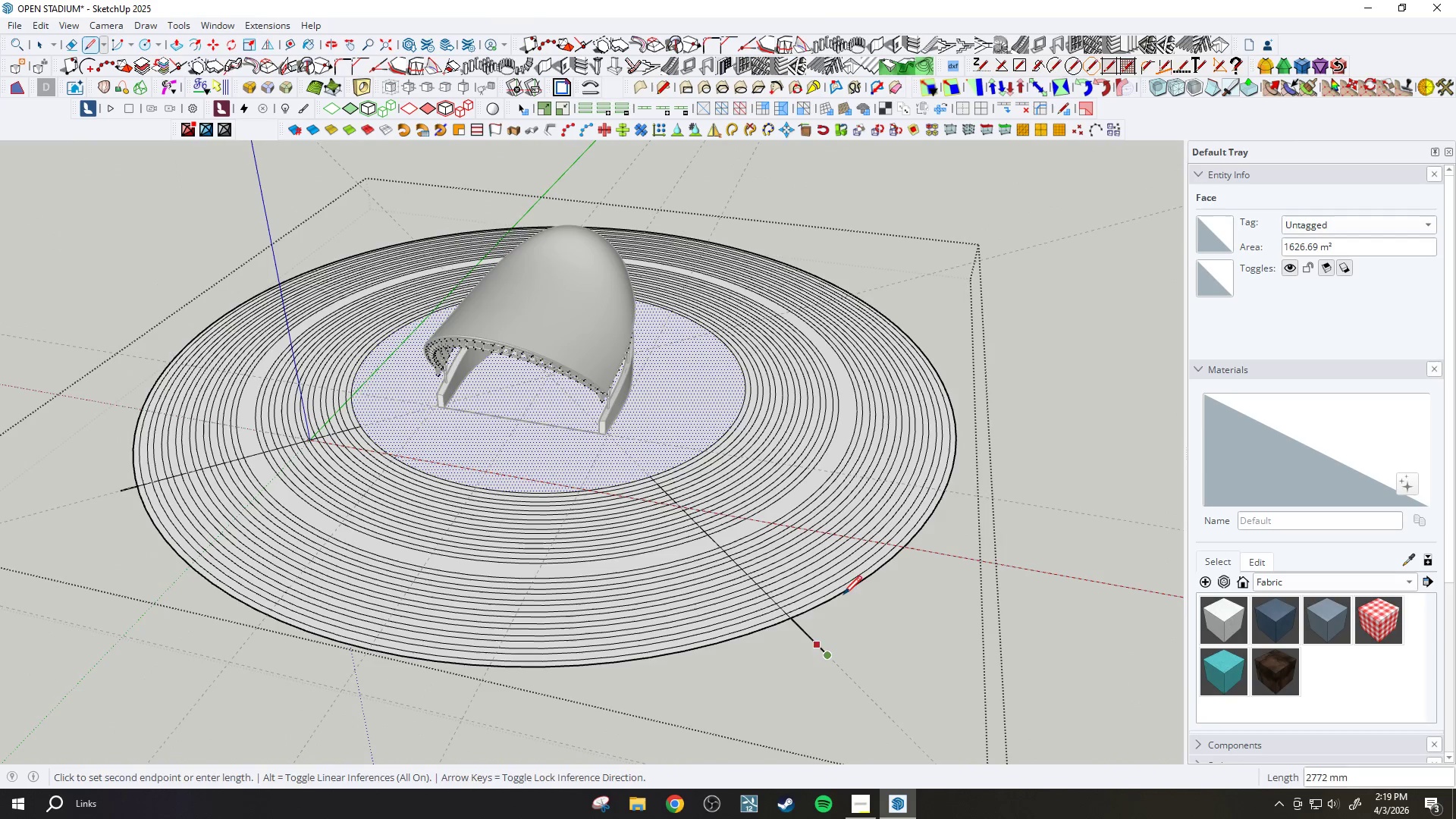 
scroll: coordinate [636, 475], scroll_direction: up, amount: 5.0
 